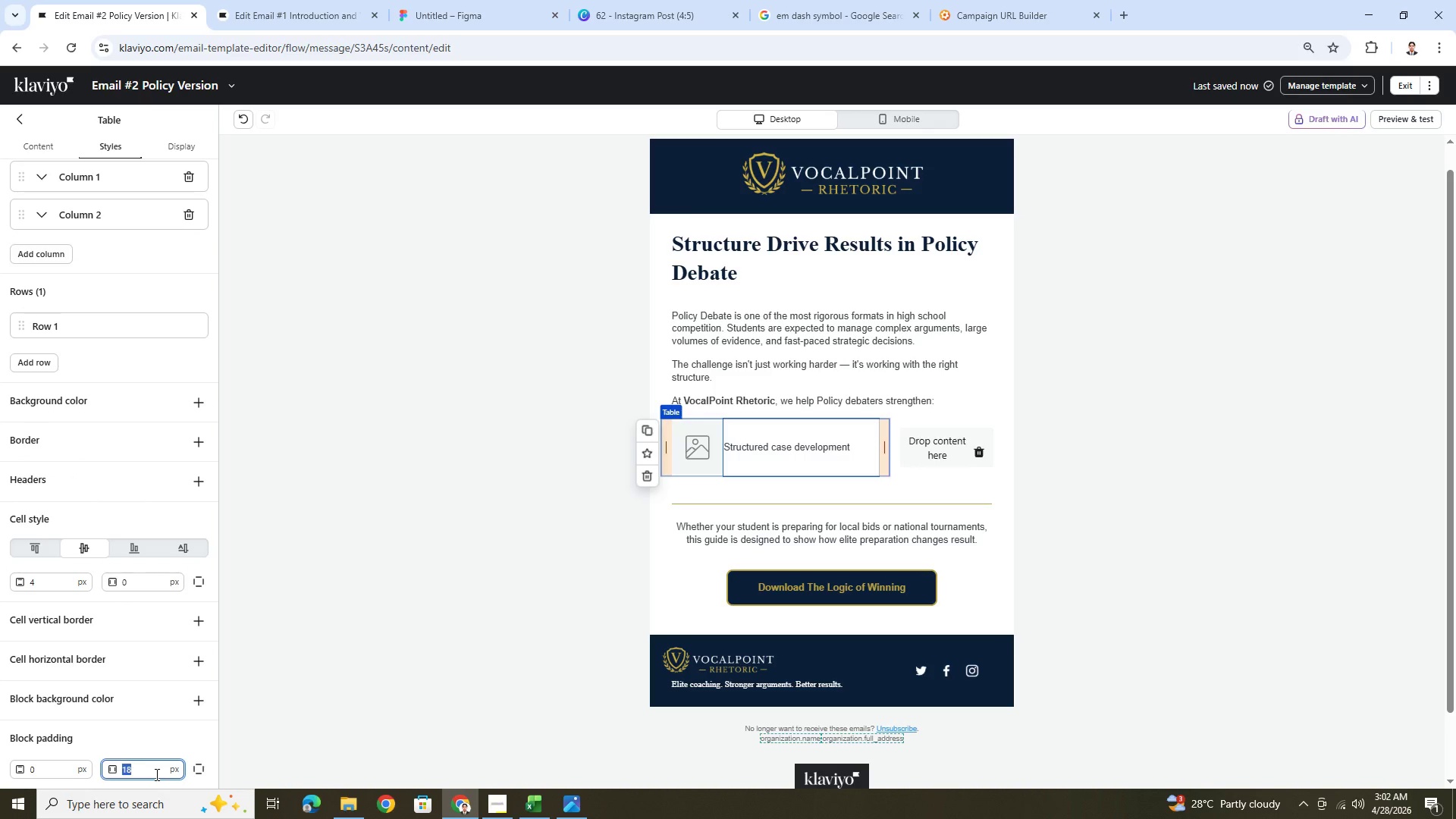 
key(Numpad0)
 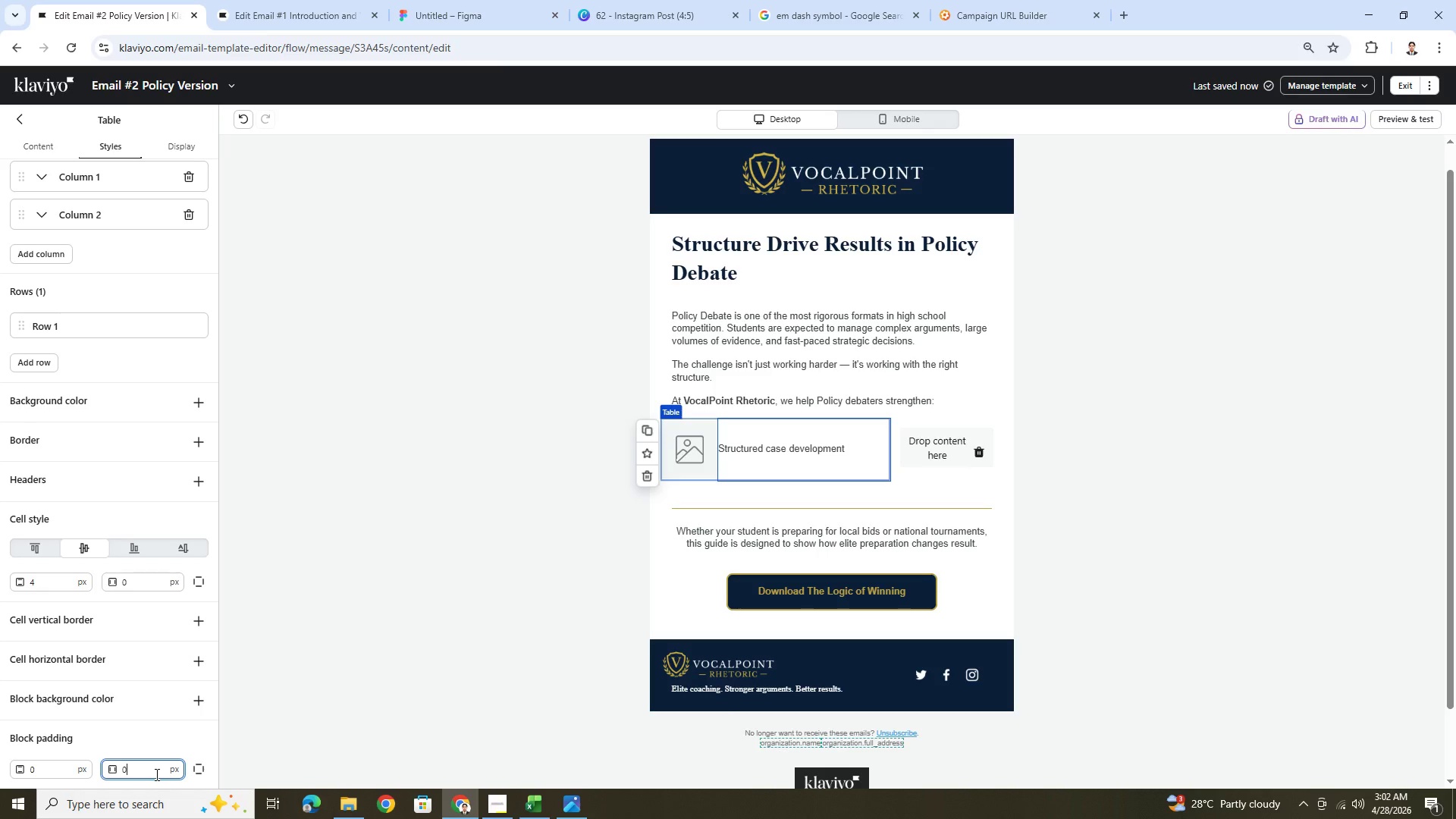 
wait(6.06)
 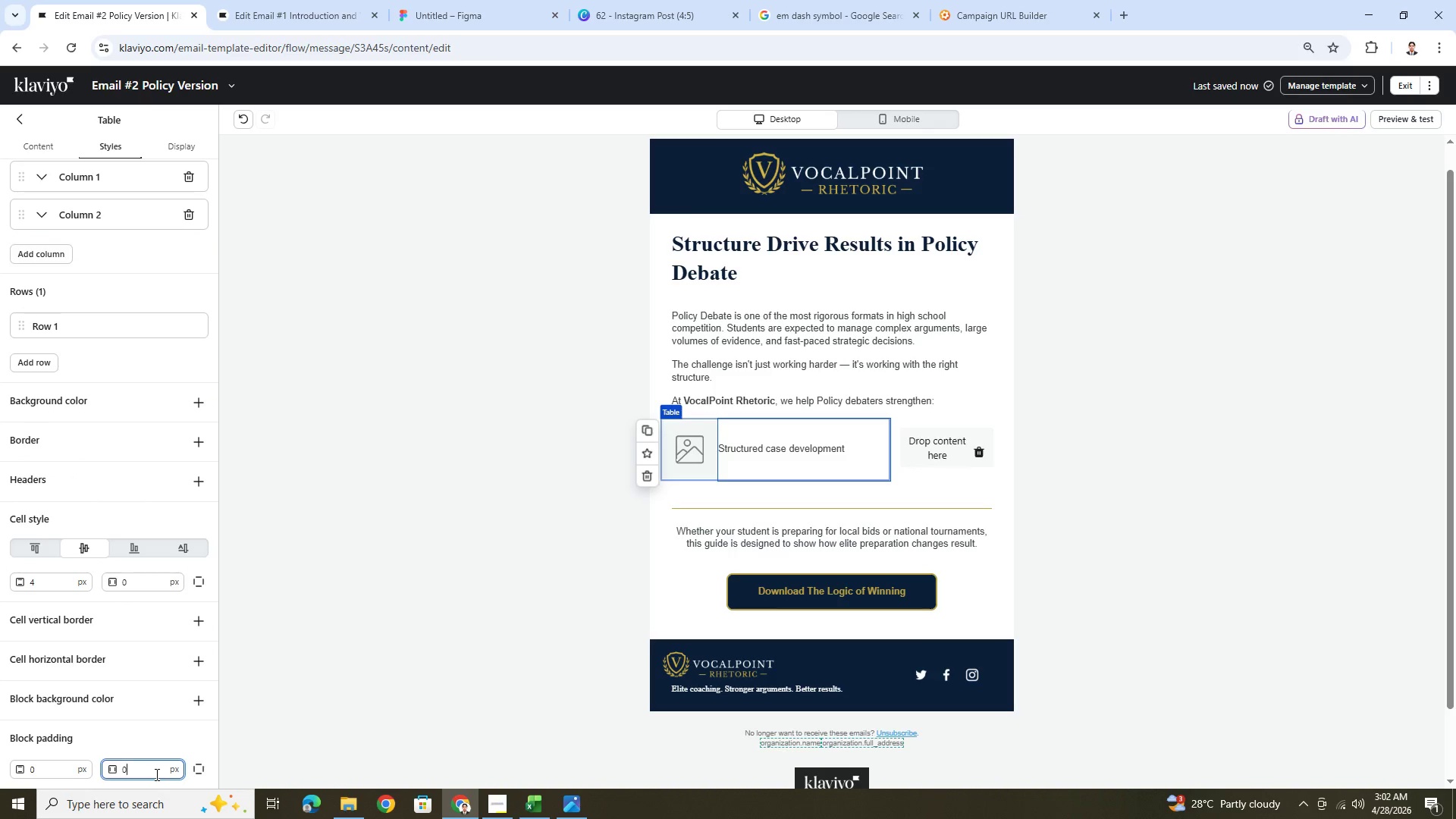 
left_click([652, 431])
 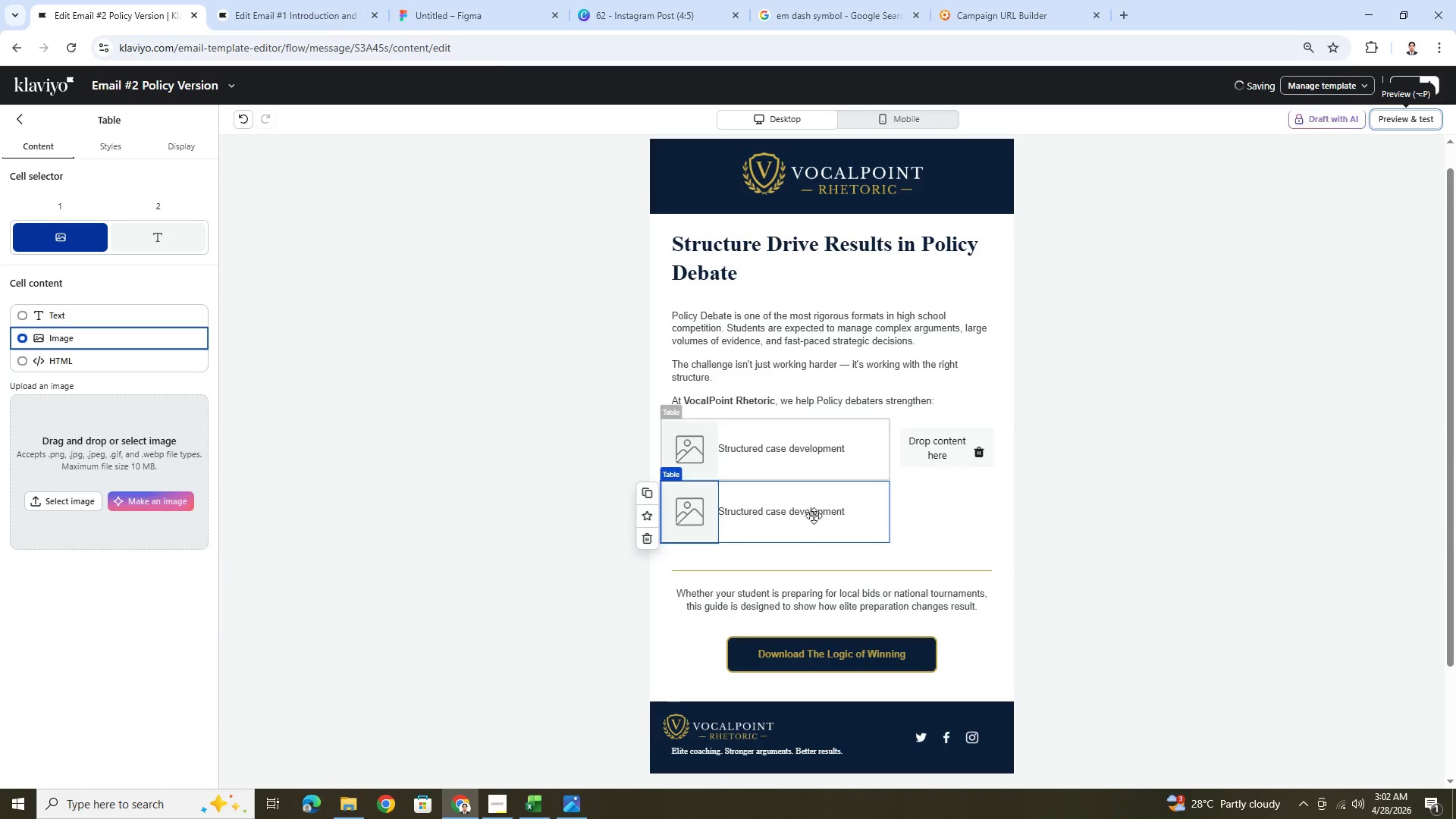 
left_click([1094, 680])
 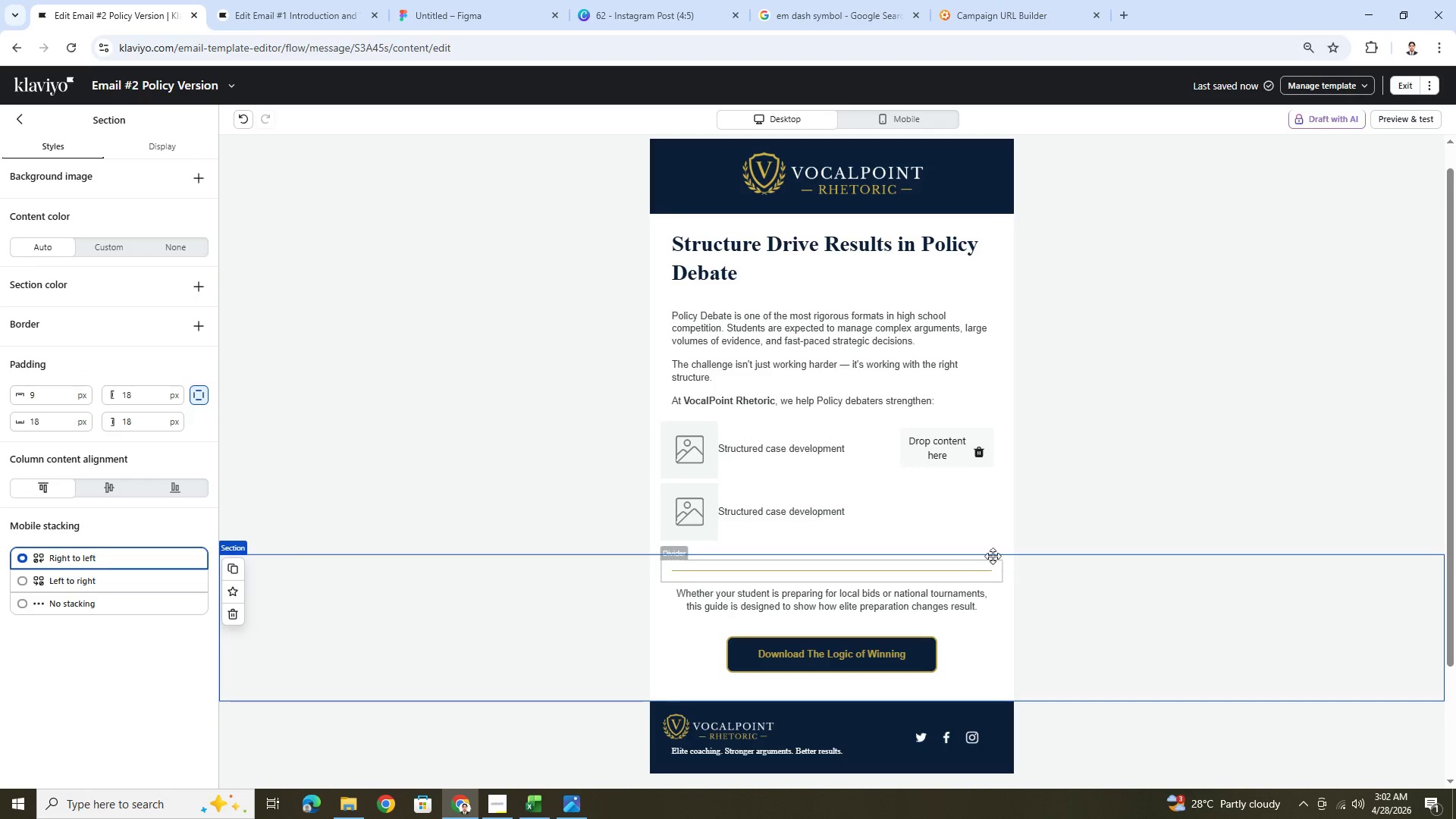 
left_click([767, 457])
 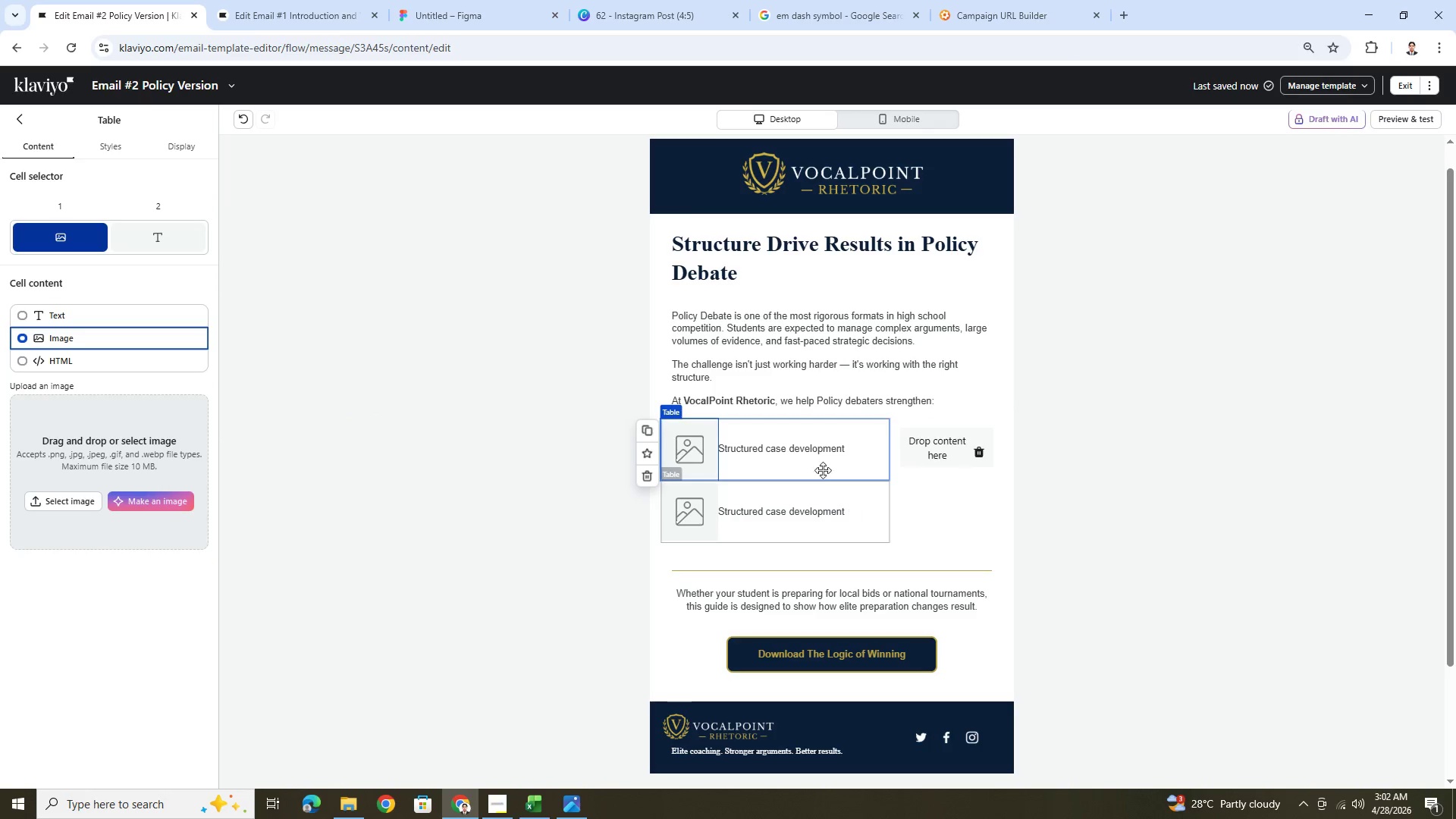 
wait(6.25)
 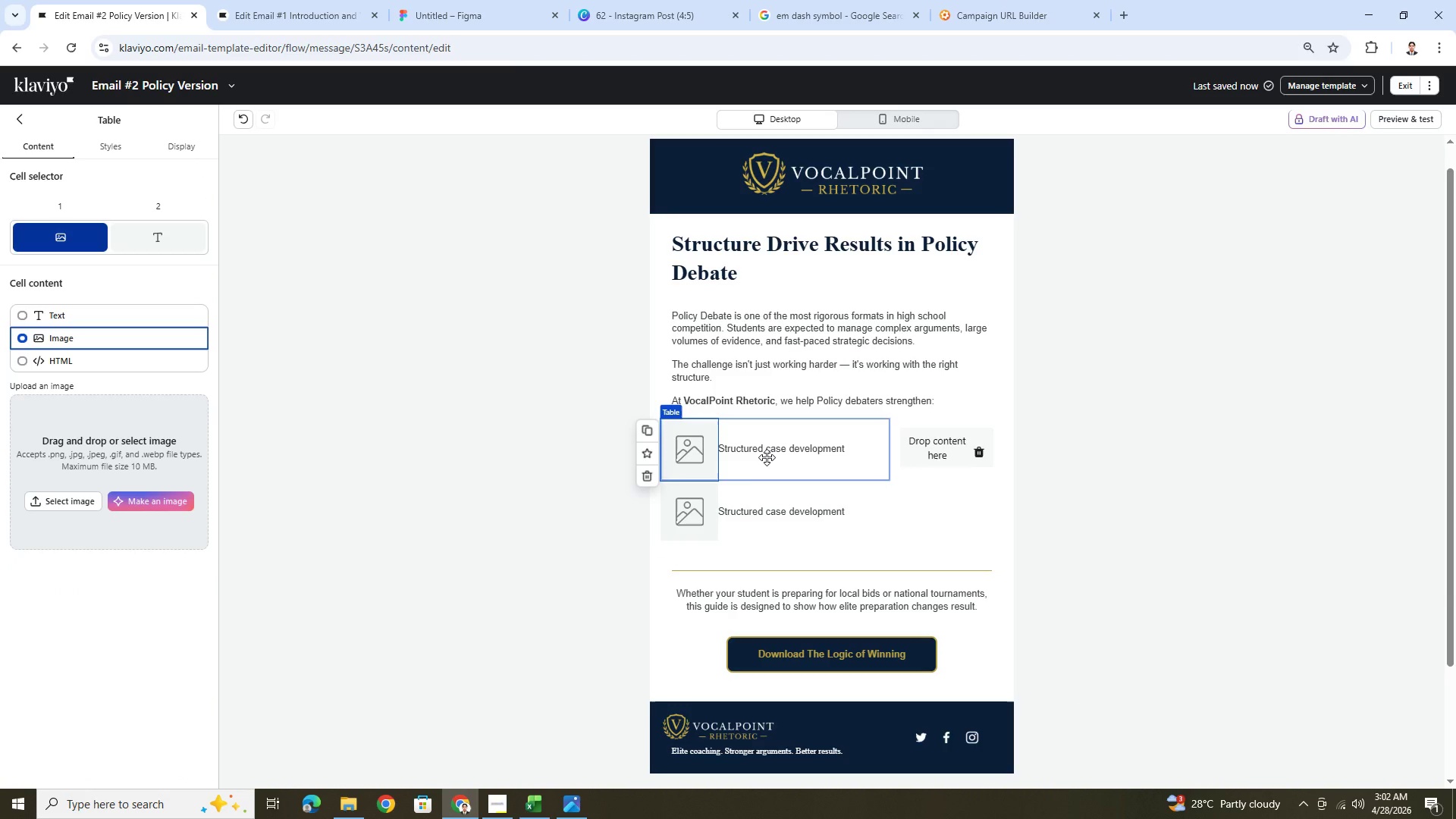 
left_click([117, 149])
 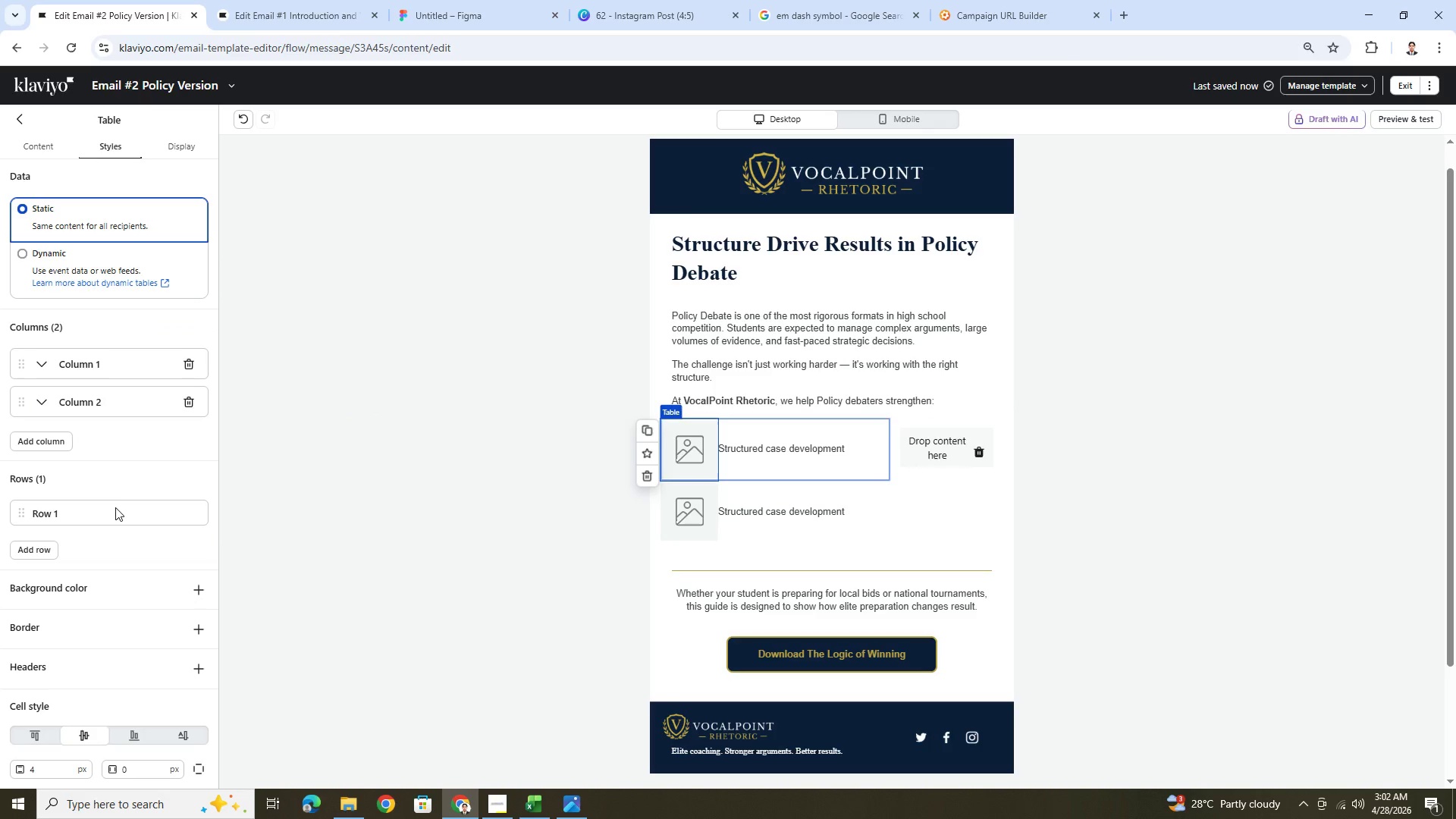 
left_click([40, 399])
 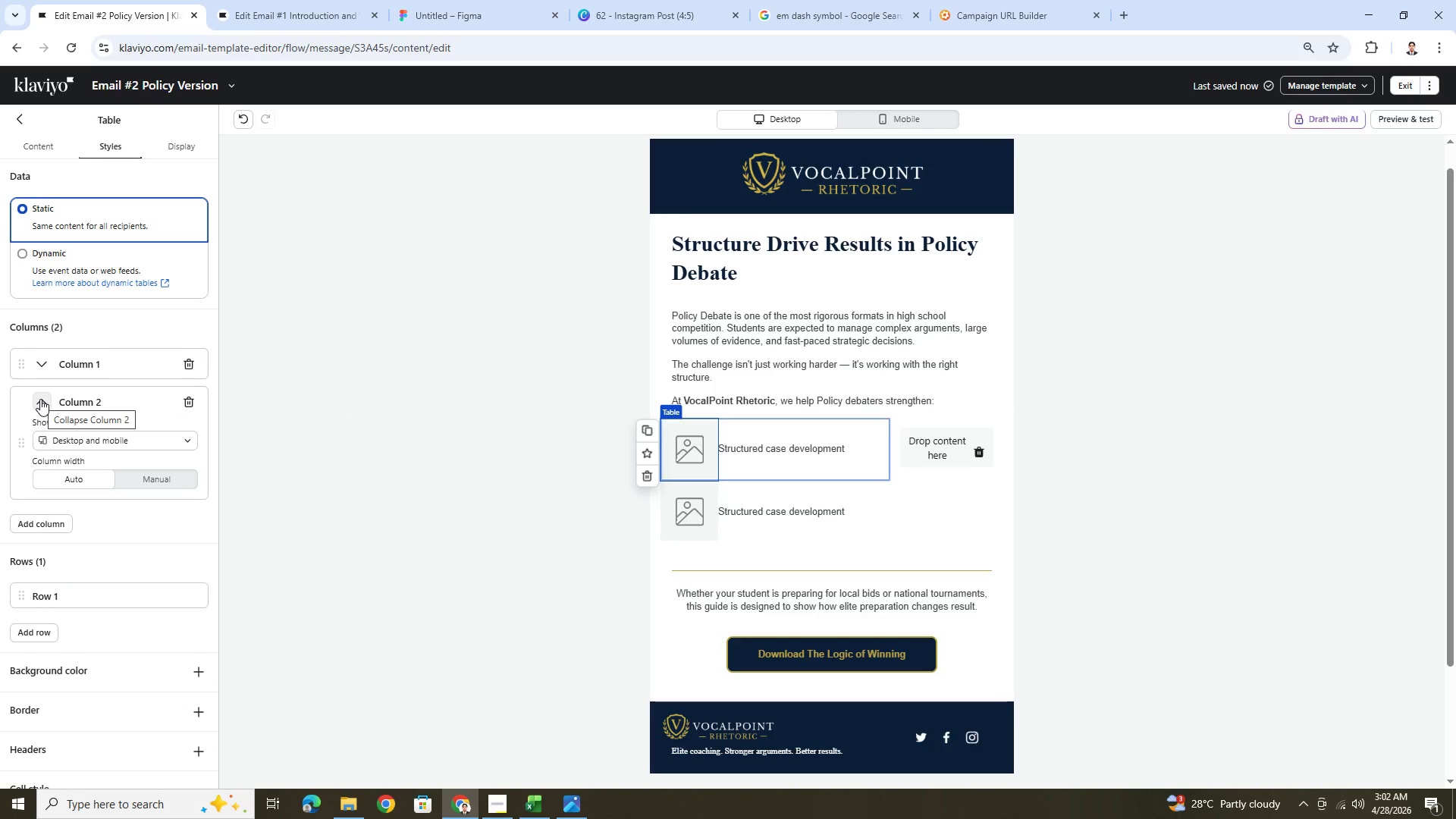 
left_click([40, 399])
 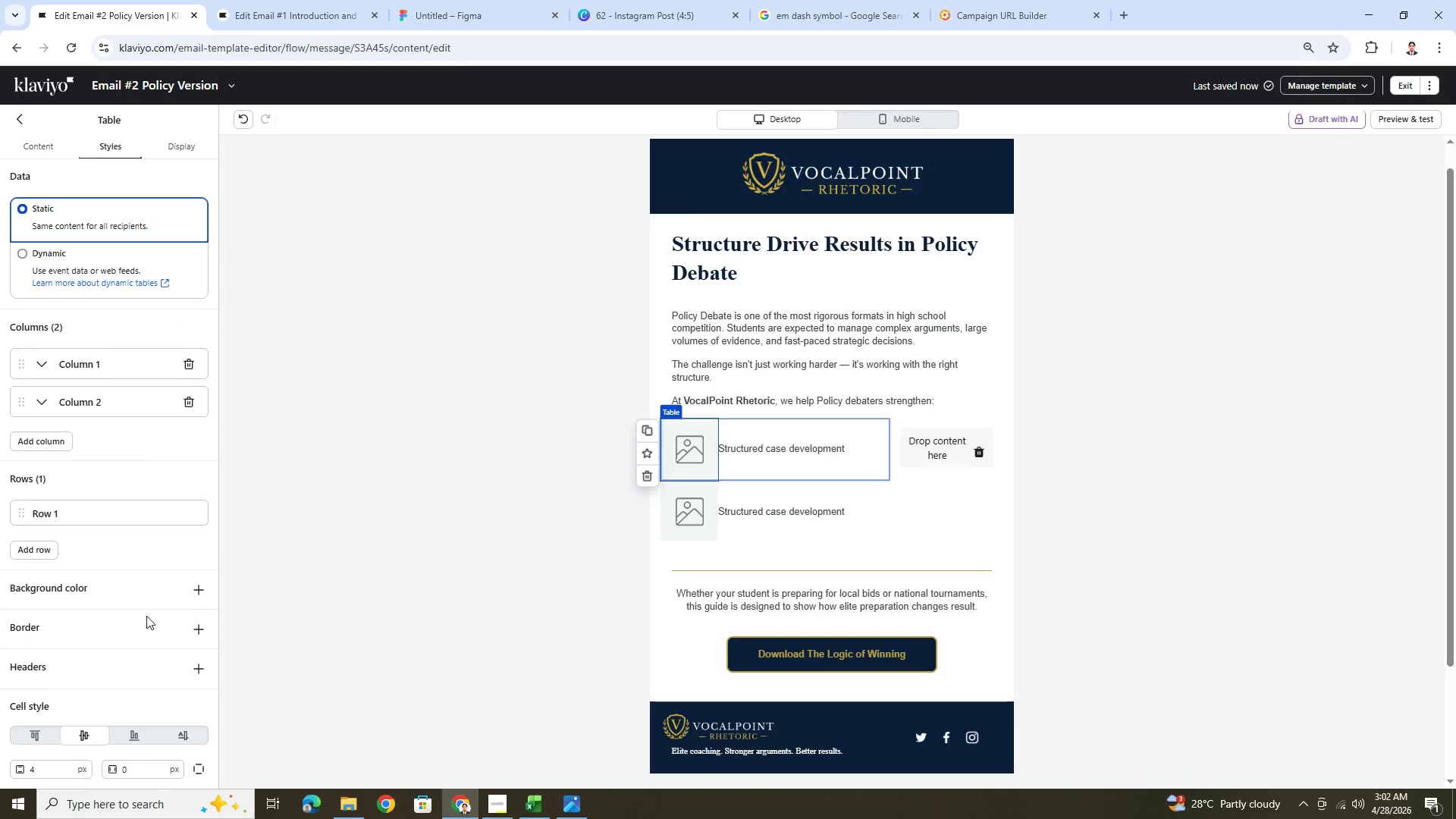 
scroll: coordinate [146, 616], scroll_direction: down, amount: 4.0
 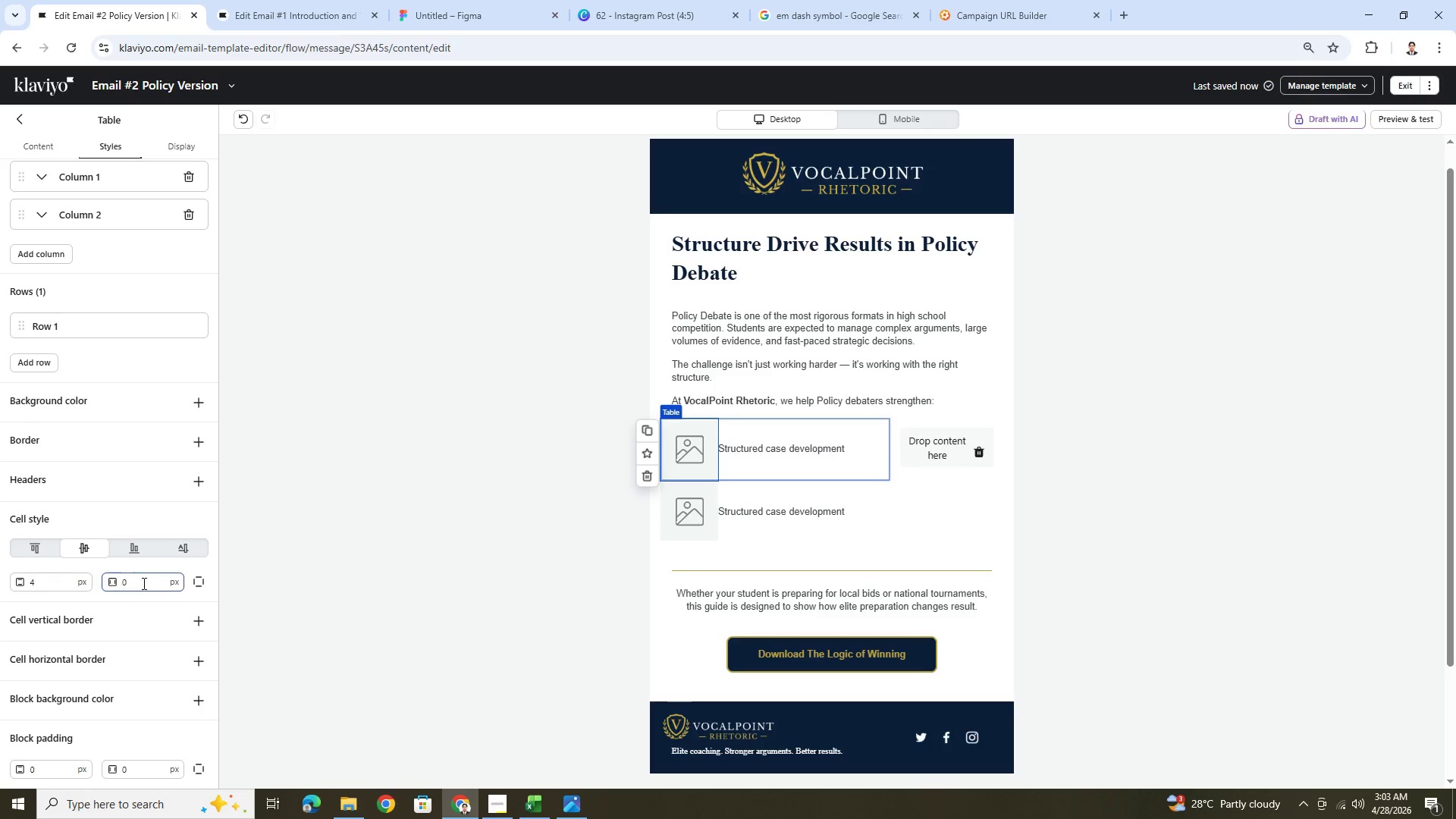 
double_click([143, 583])
 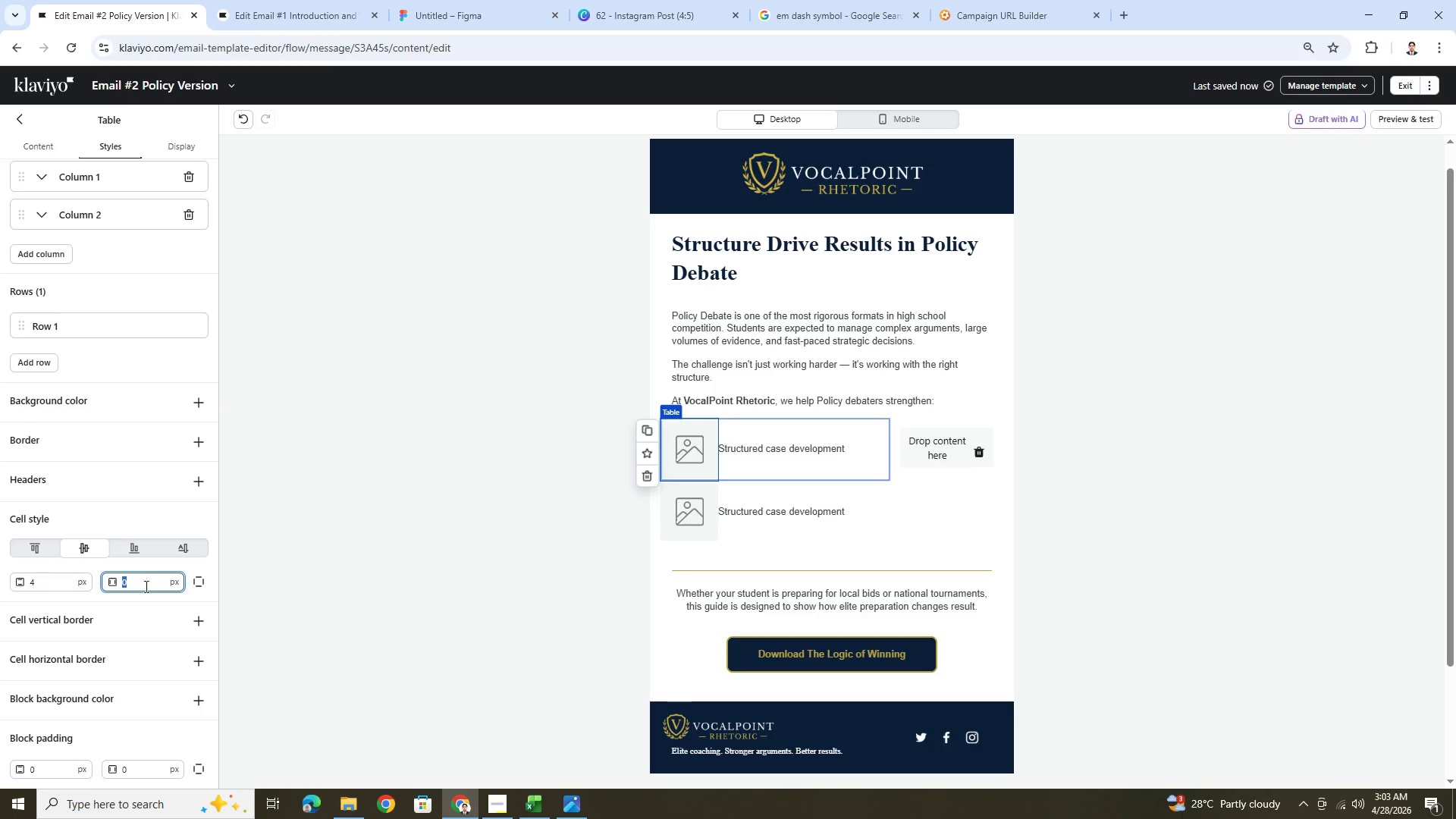 
wait(5.7)
 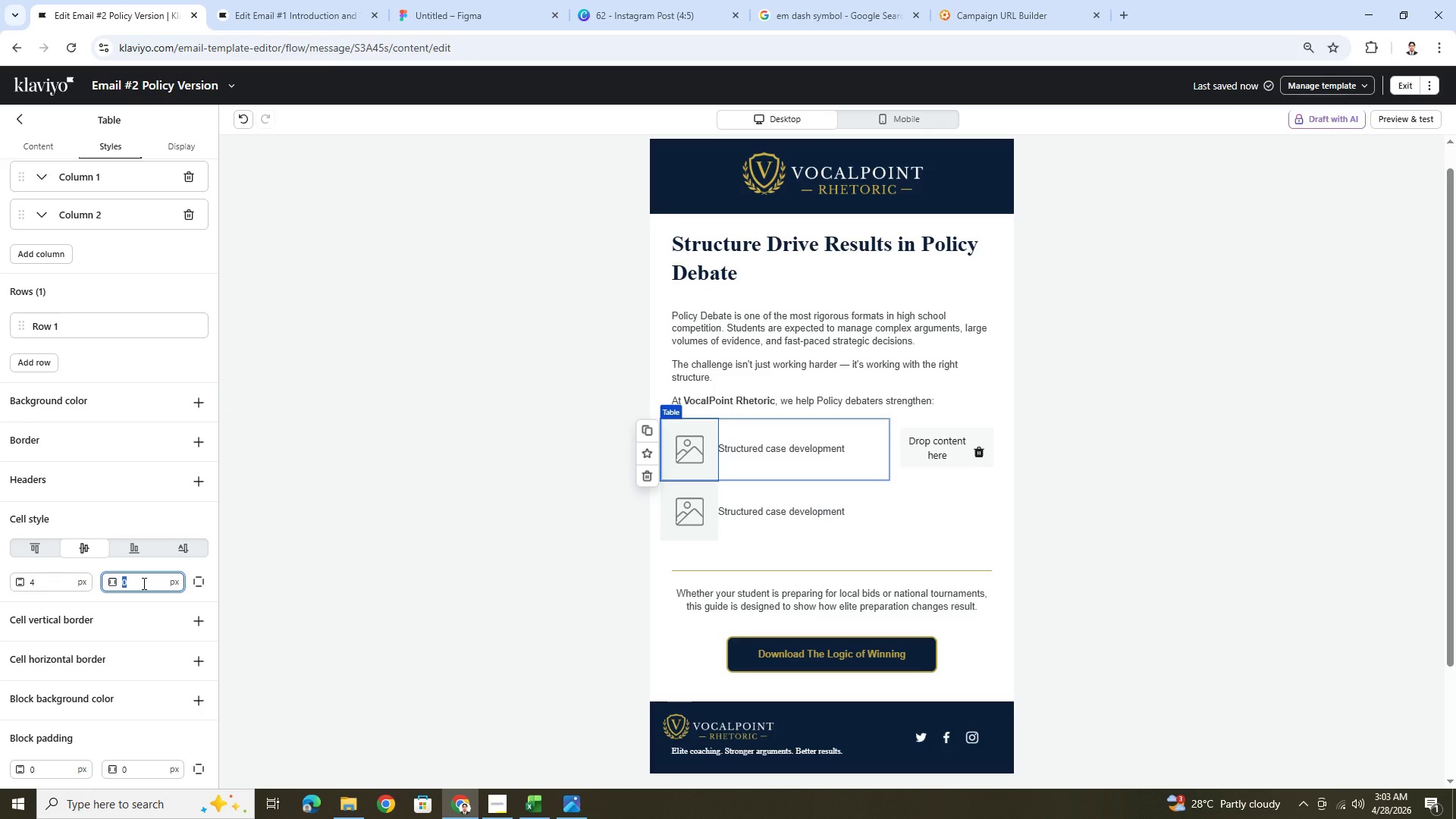 
key(Numpad2)
 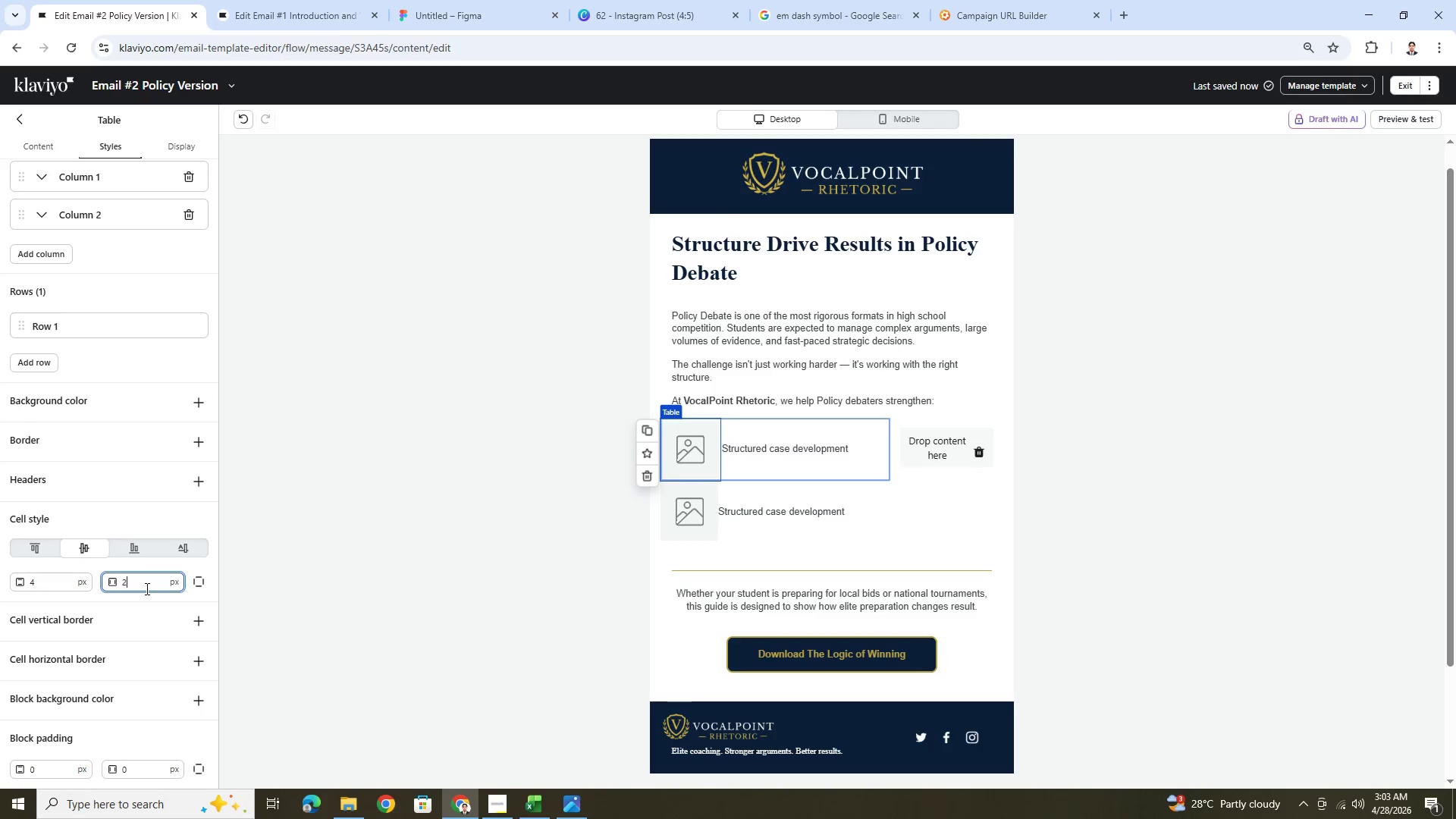 
key(Numpad5)
 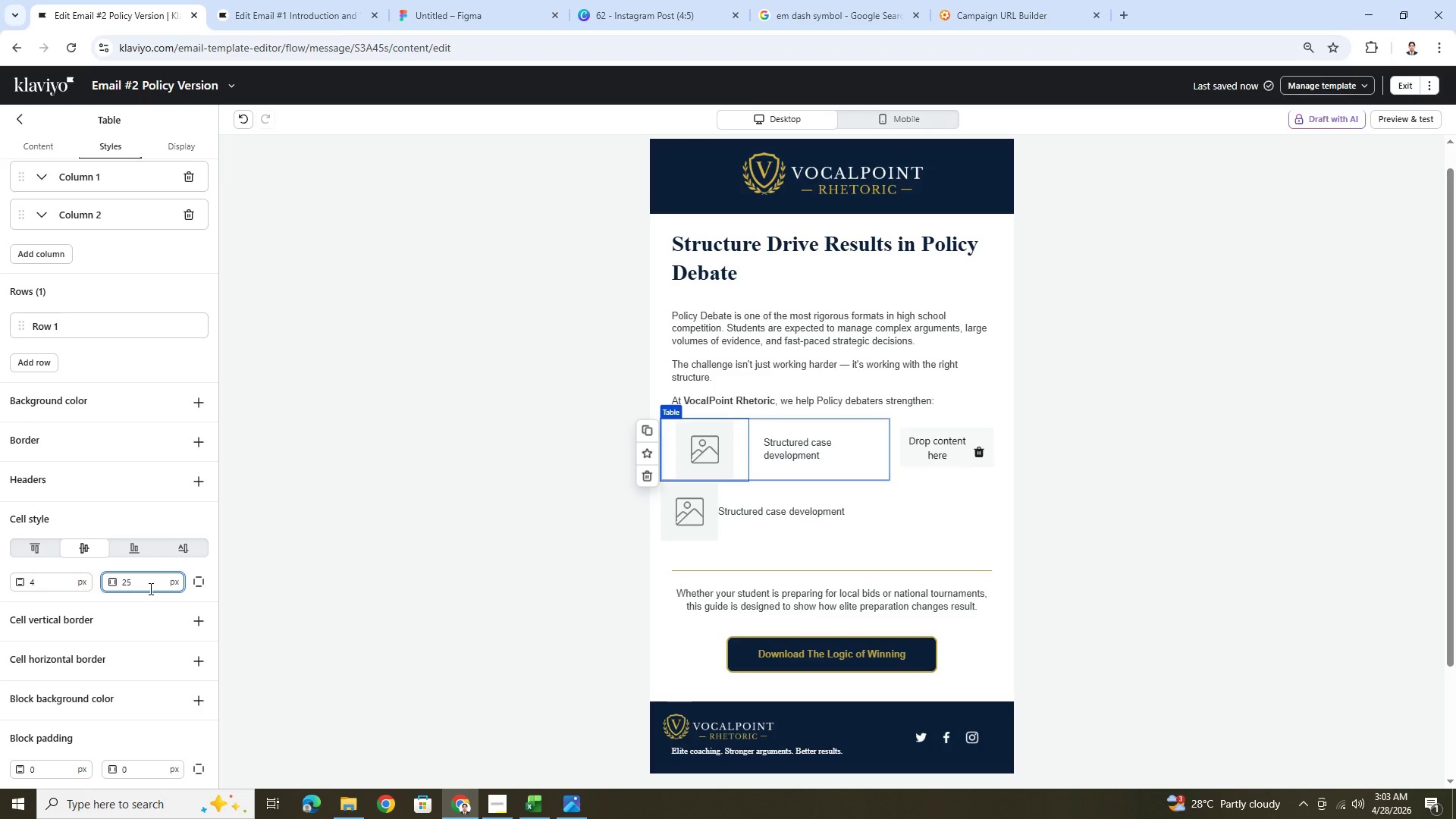 
double_click([149, 588])
 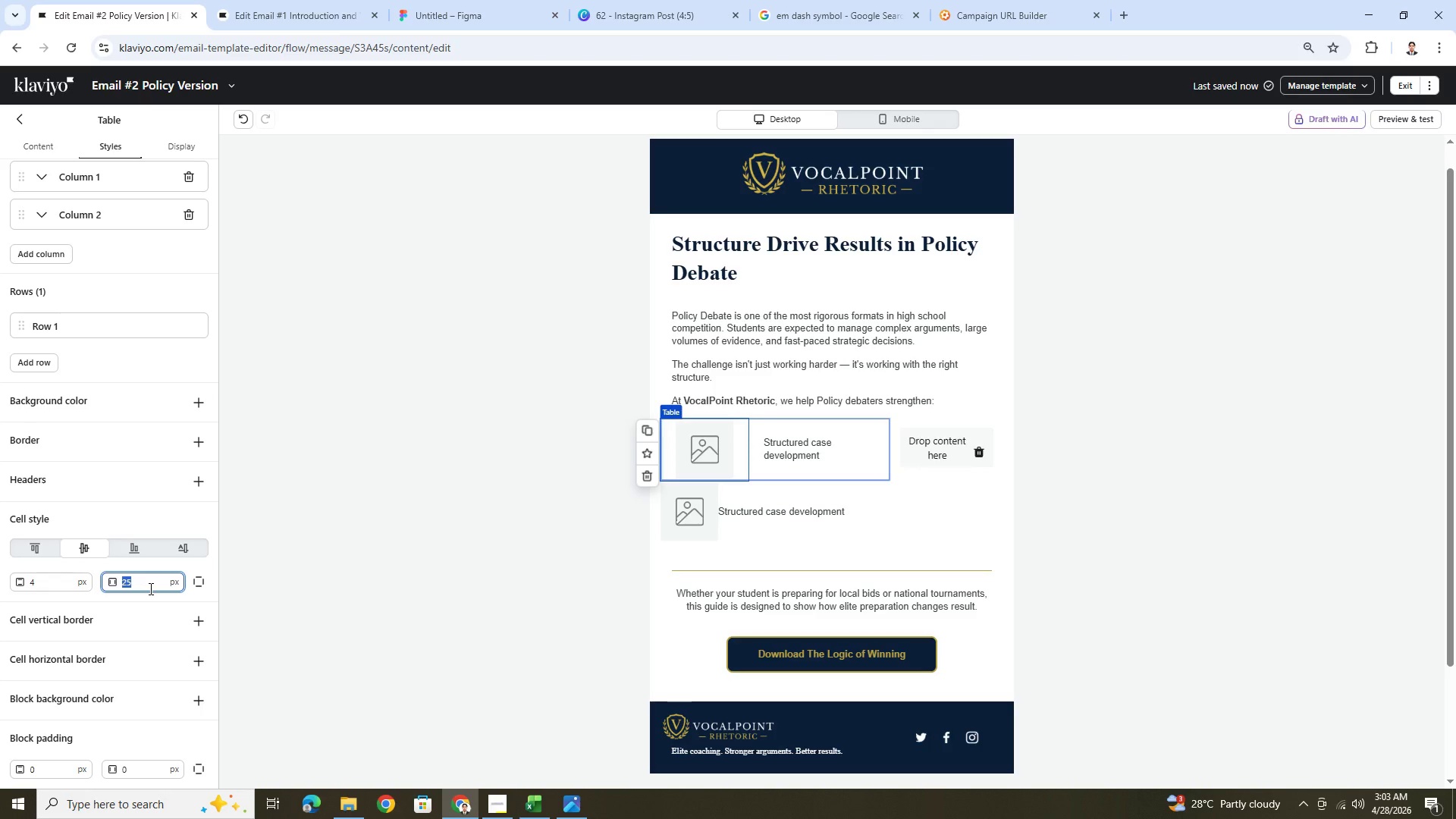 
key(Numpad2)
 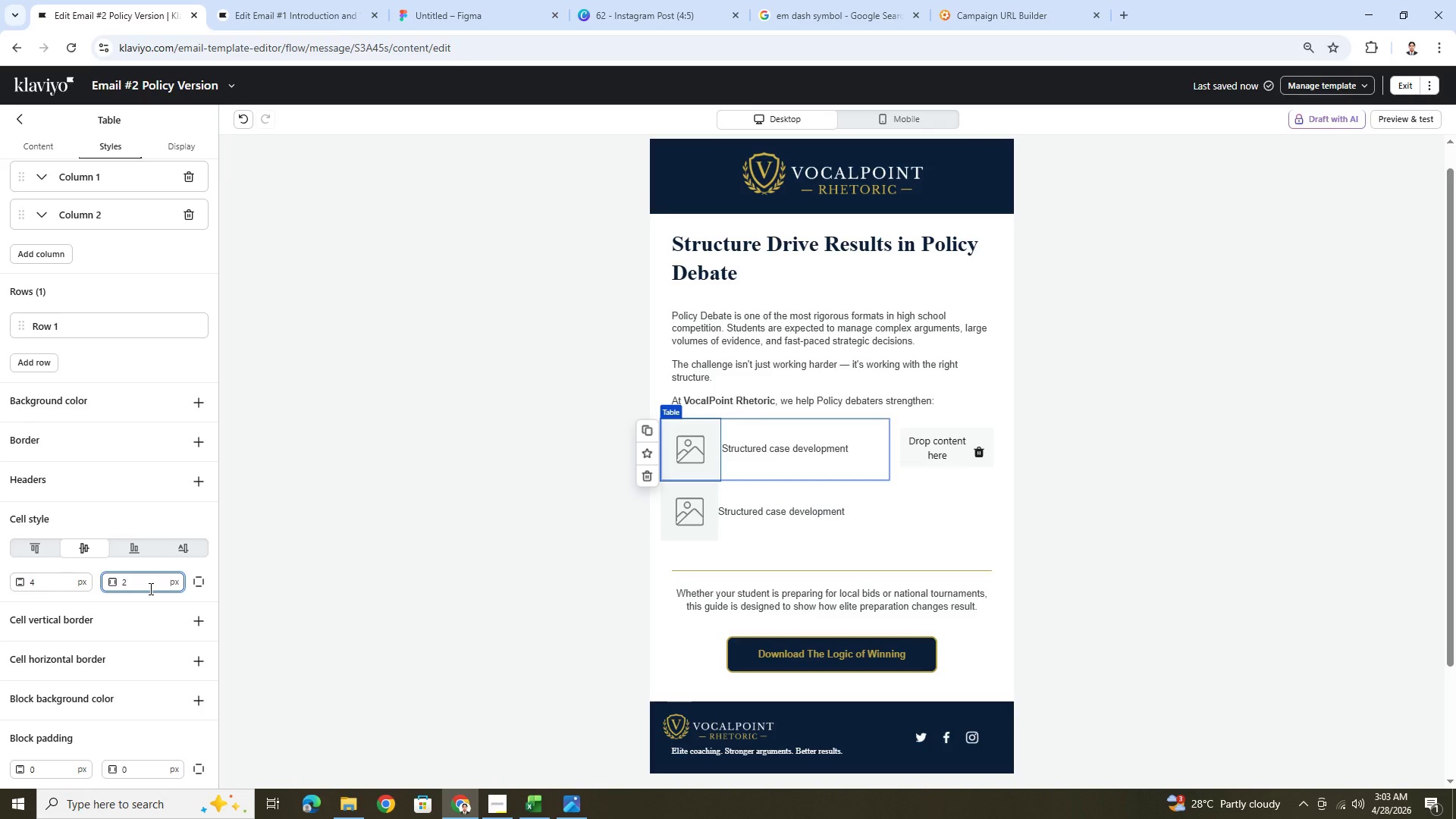 
double_click([149, 588])
 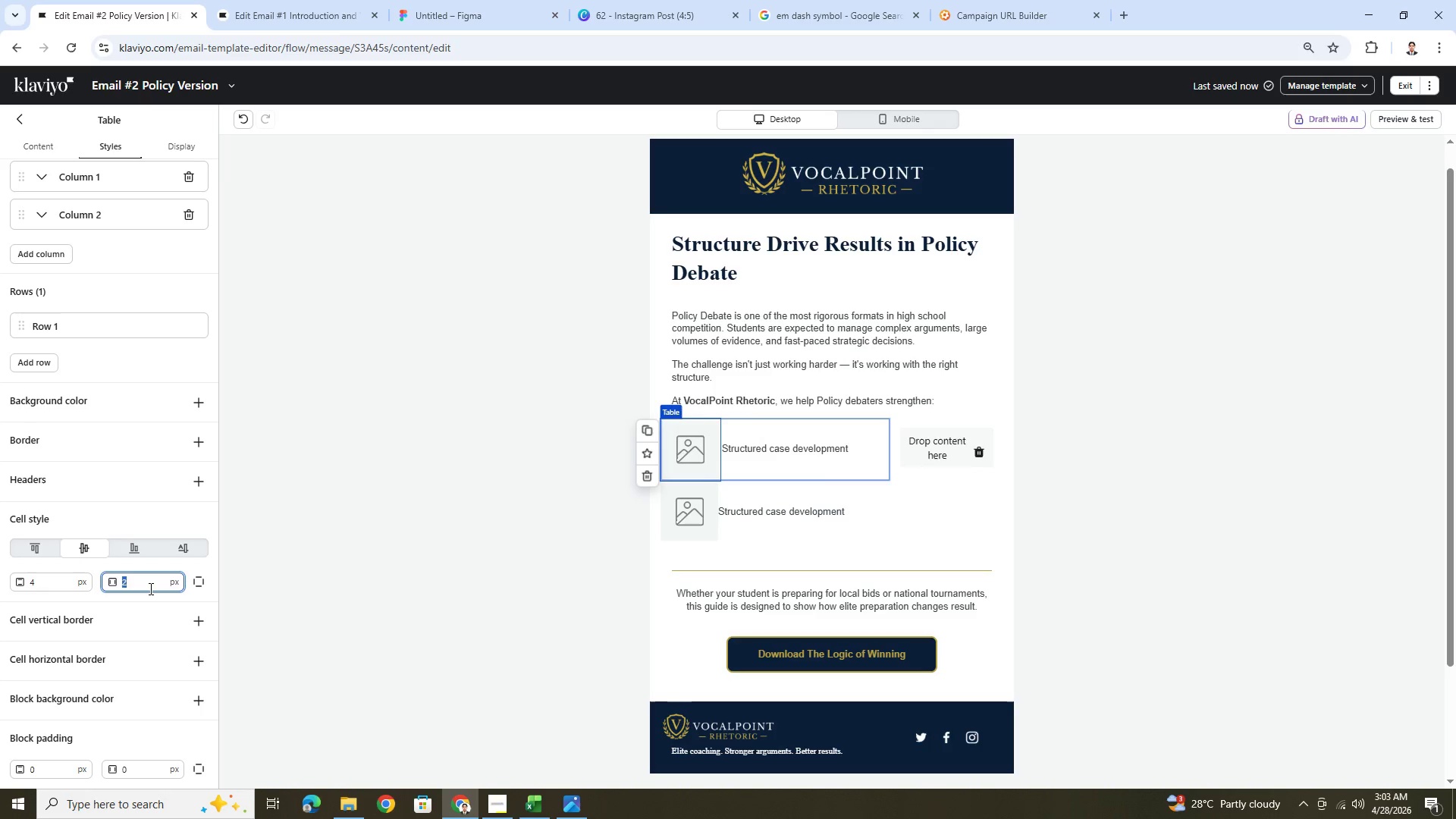 
key(Numpad5)
 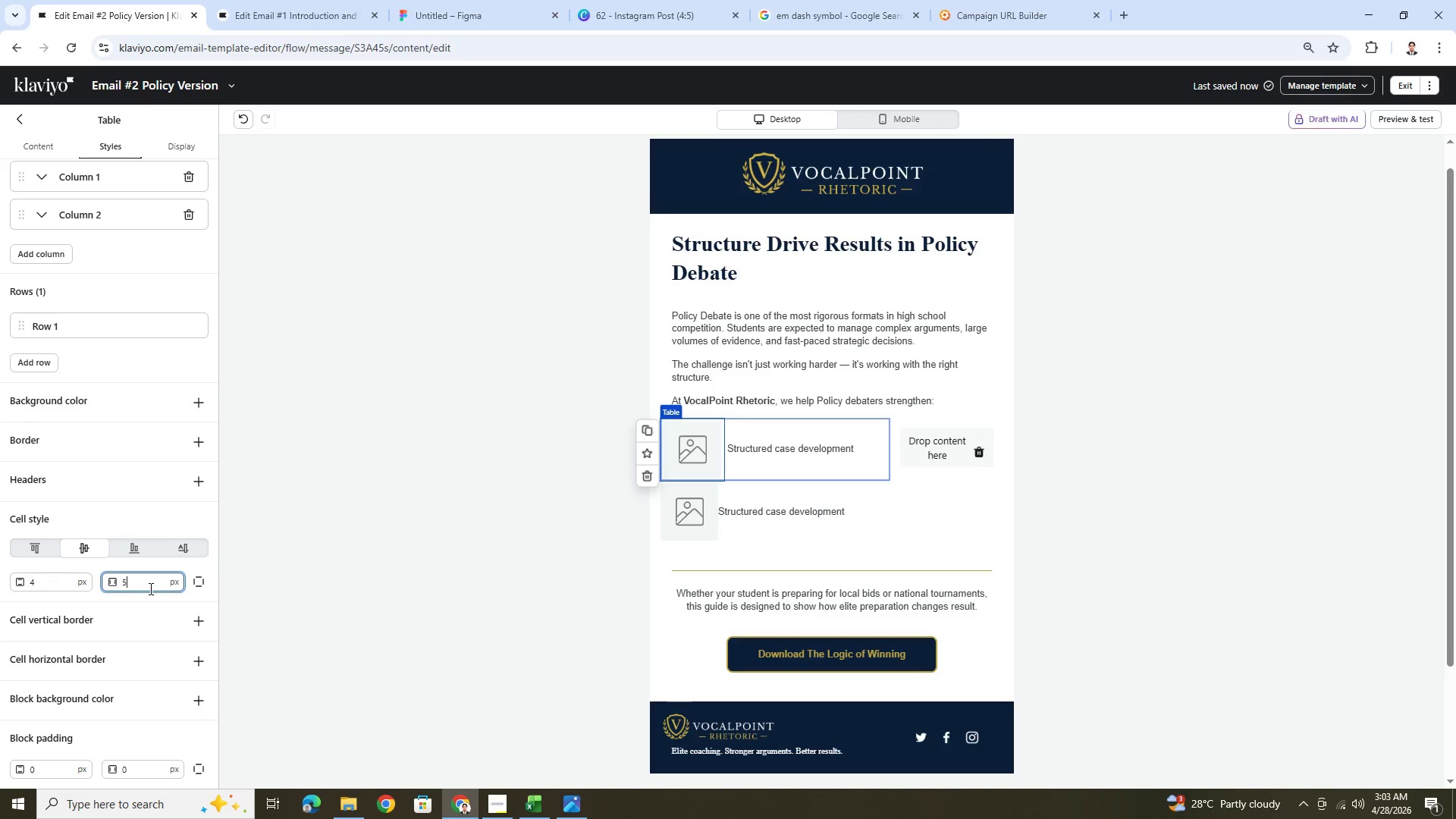 
left_click([793, 505])
 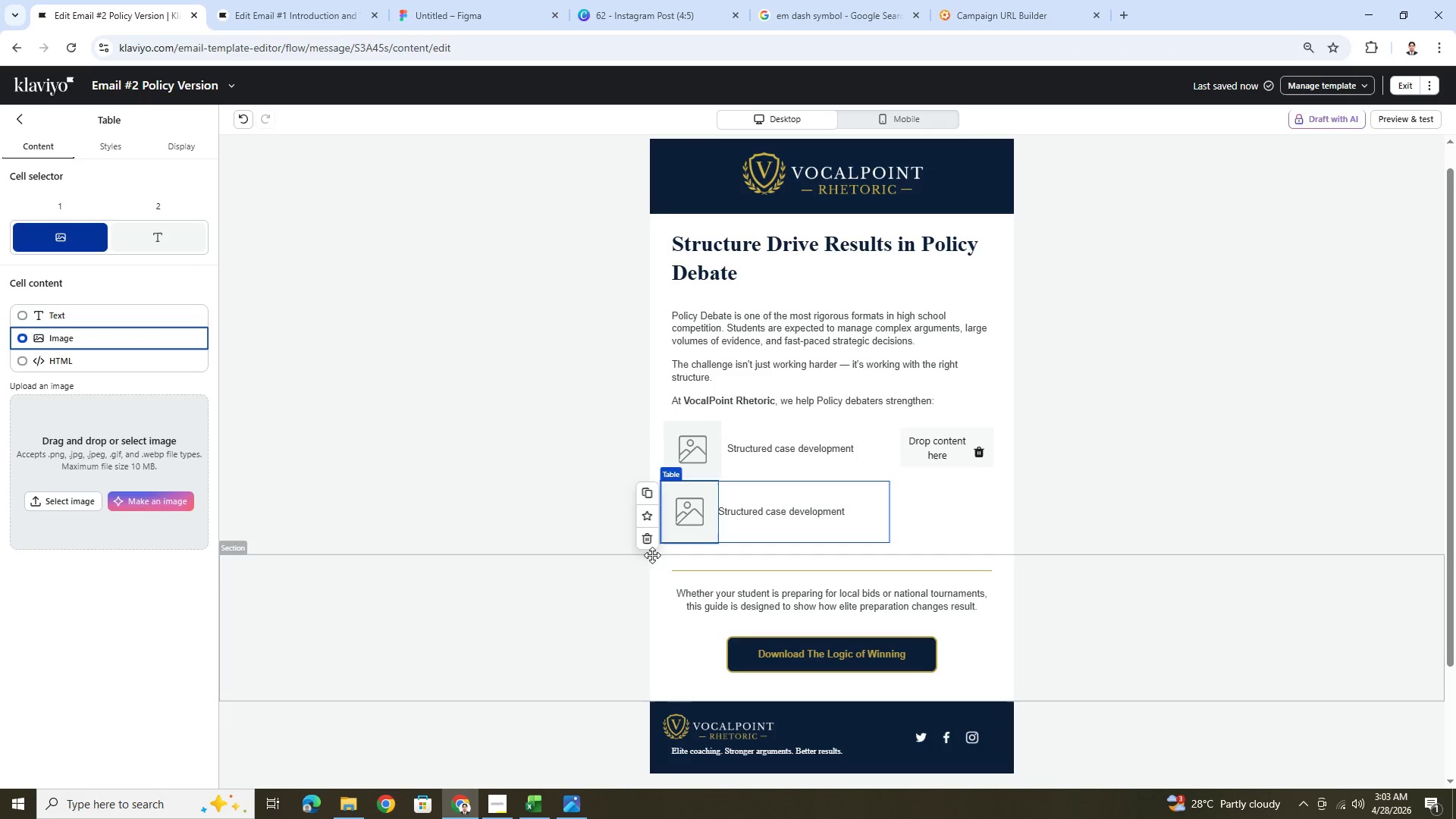 
left_click([651, 537])
 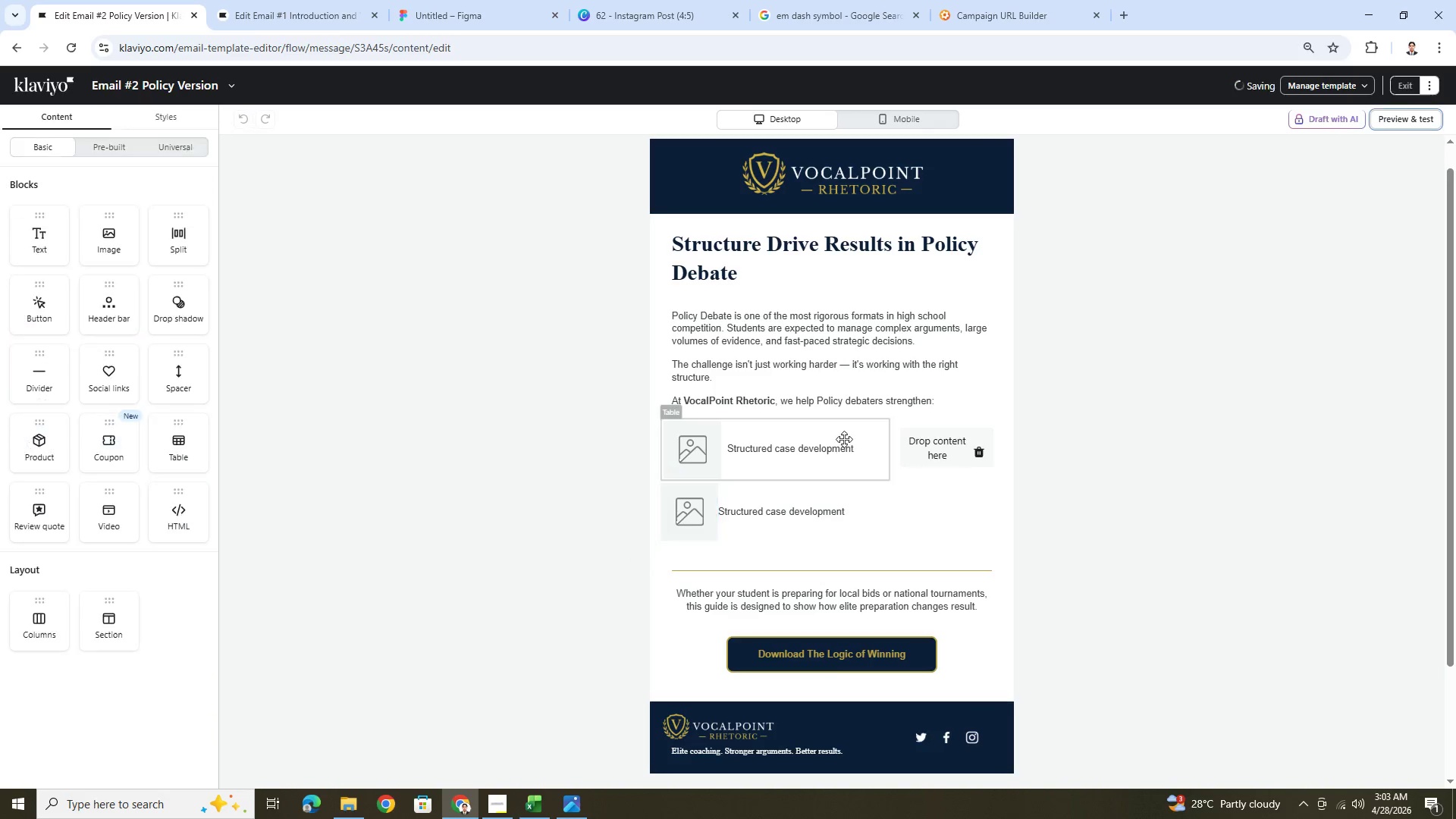 
left_click([844, 439])
 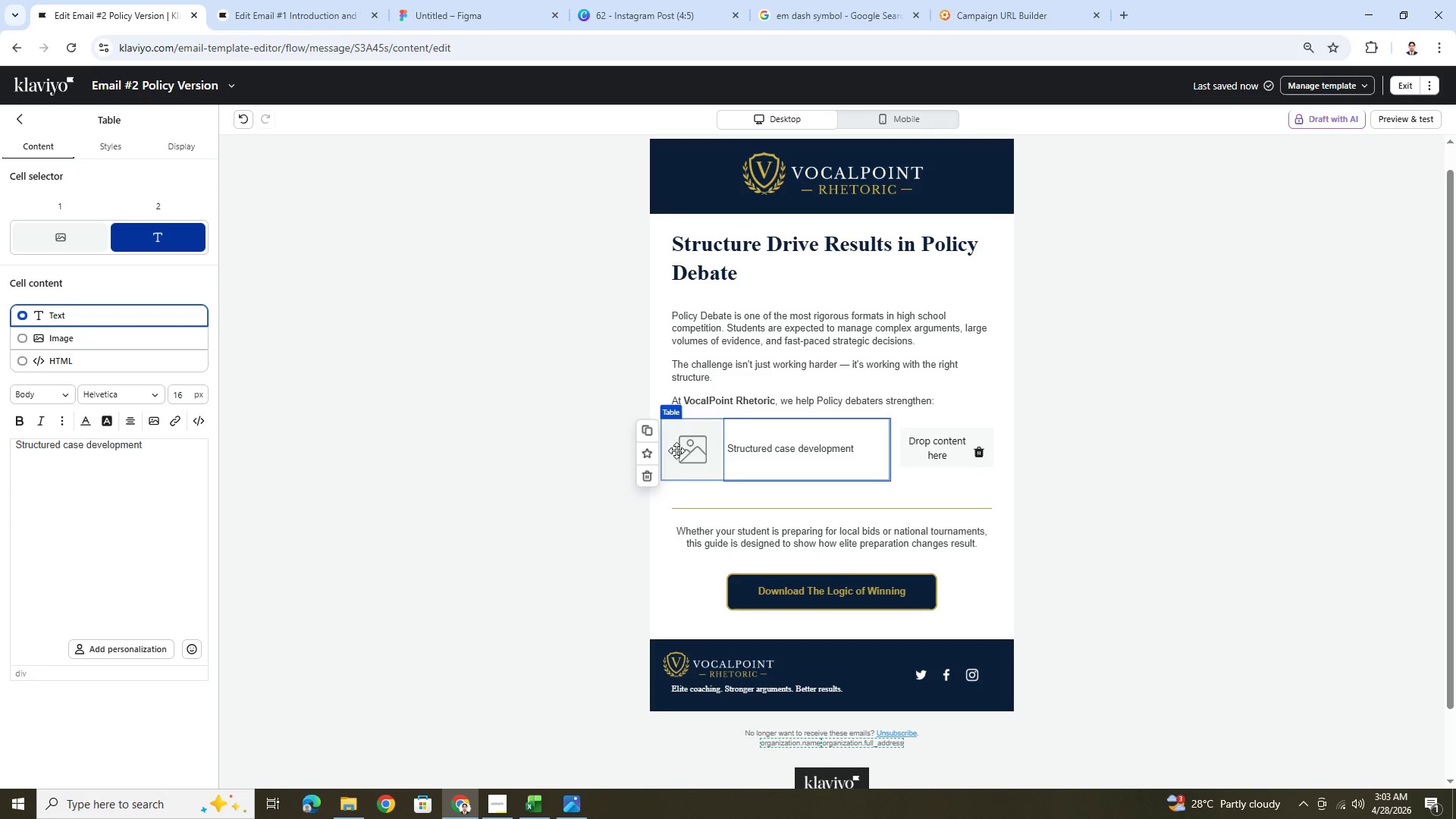 
left_click([656, 430])
 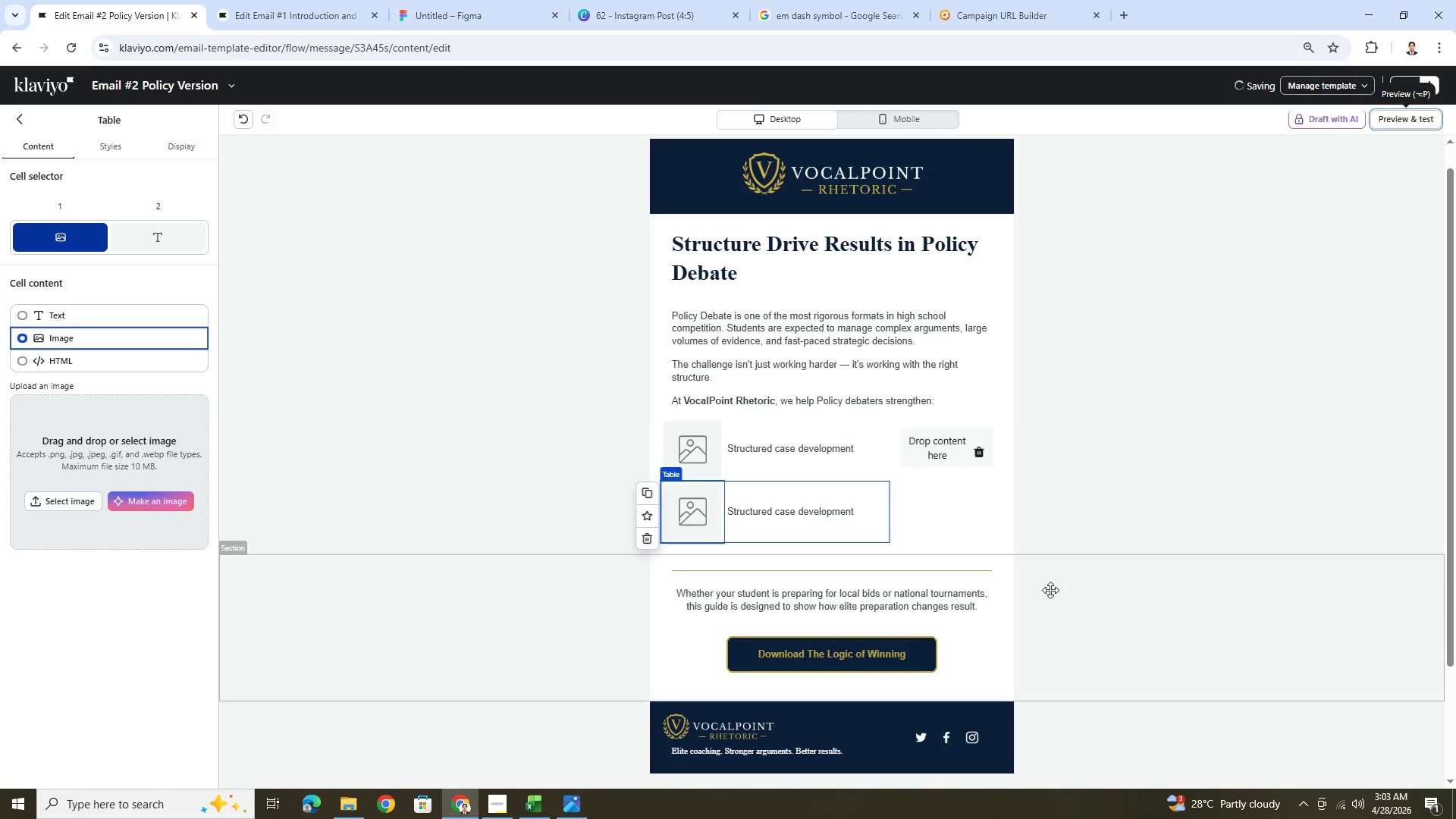 
left_click([1084, 630])
 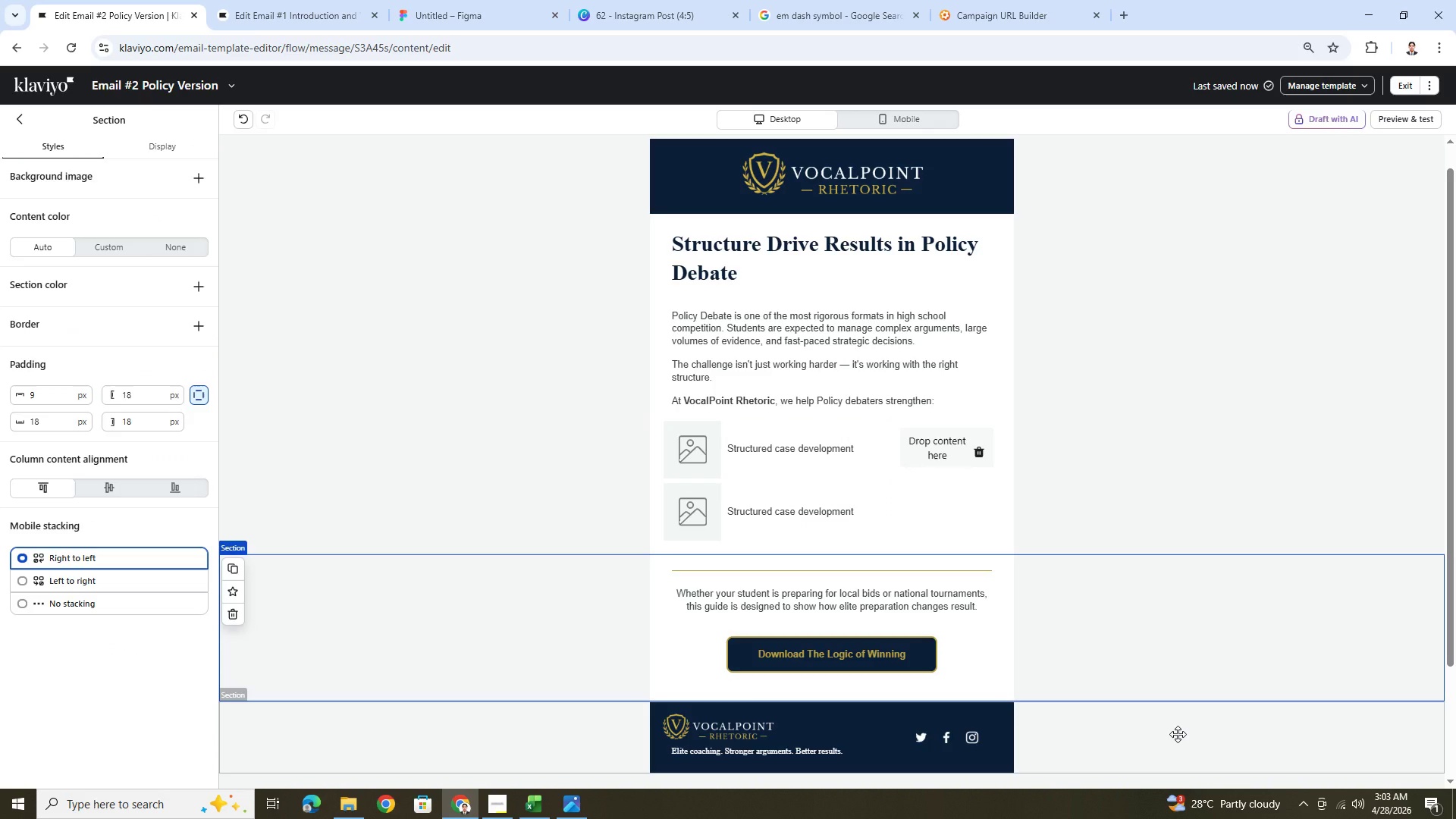 
wait(8.0)
 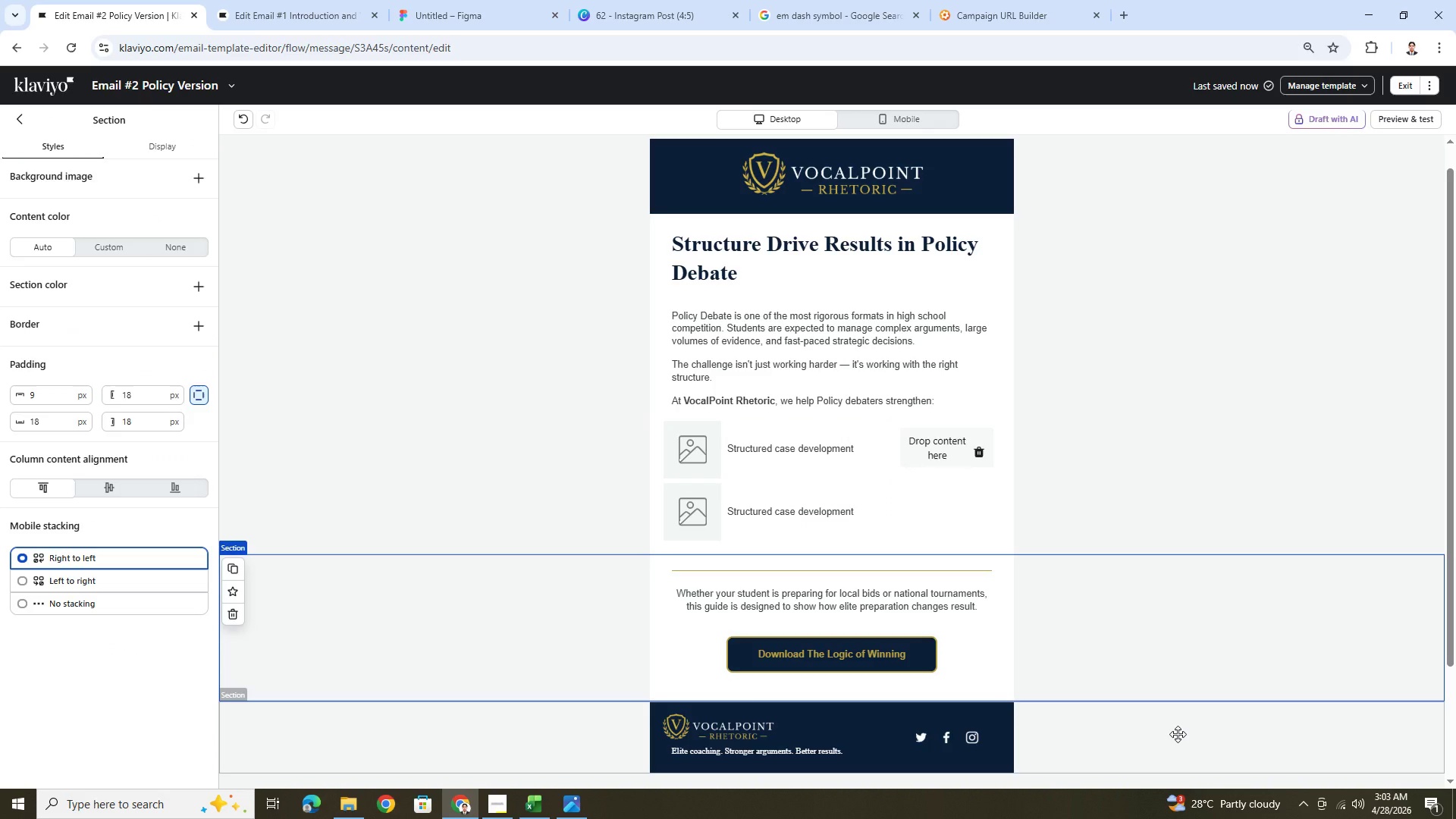 
left_click([809, 513])
 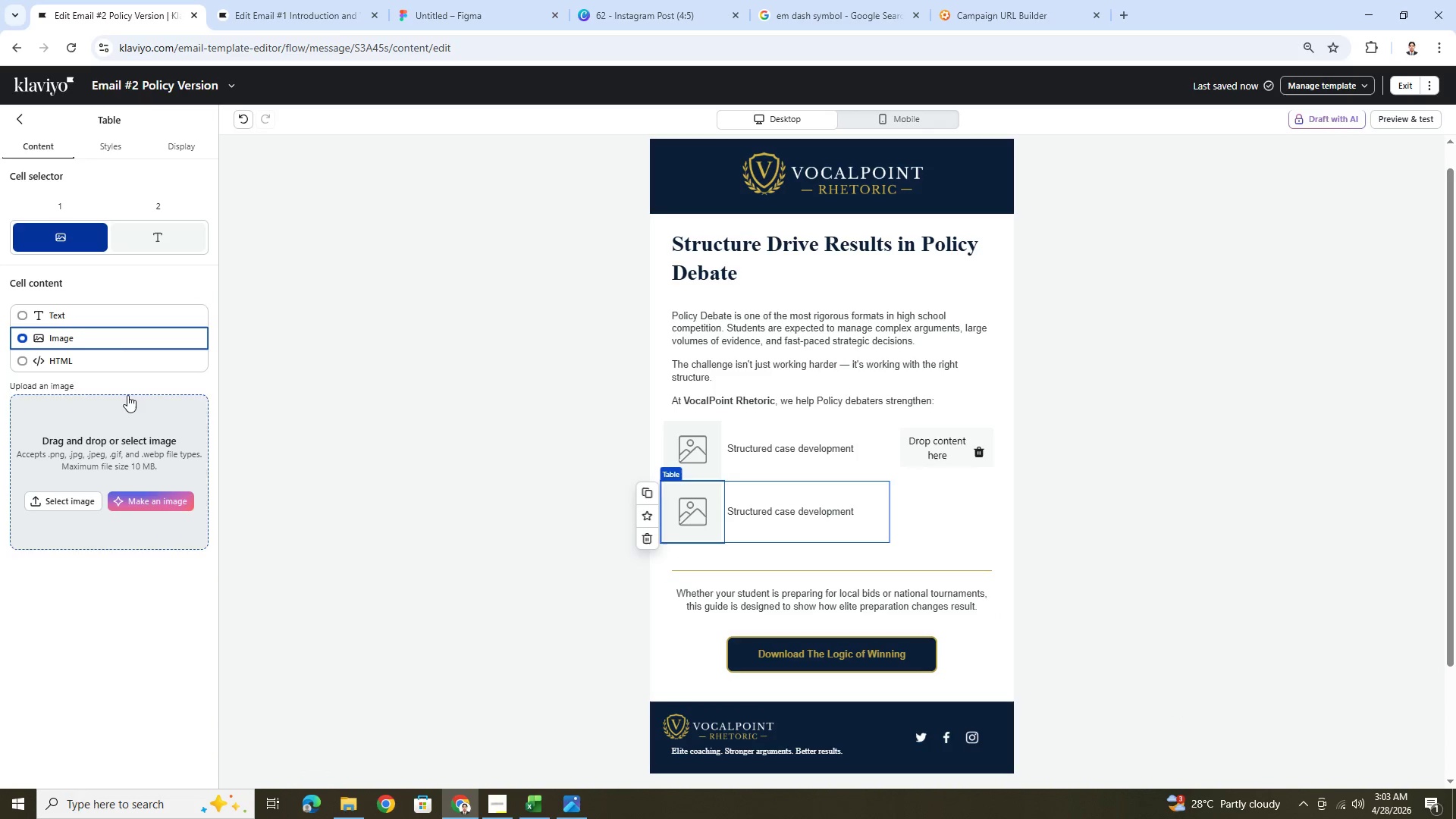 
left_click([167, 242])
 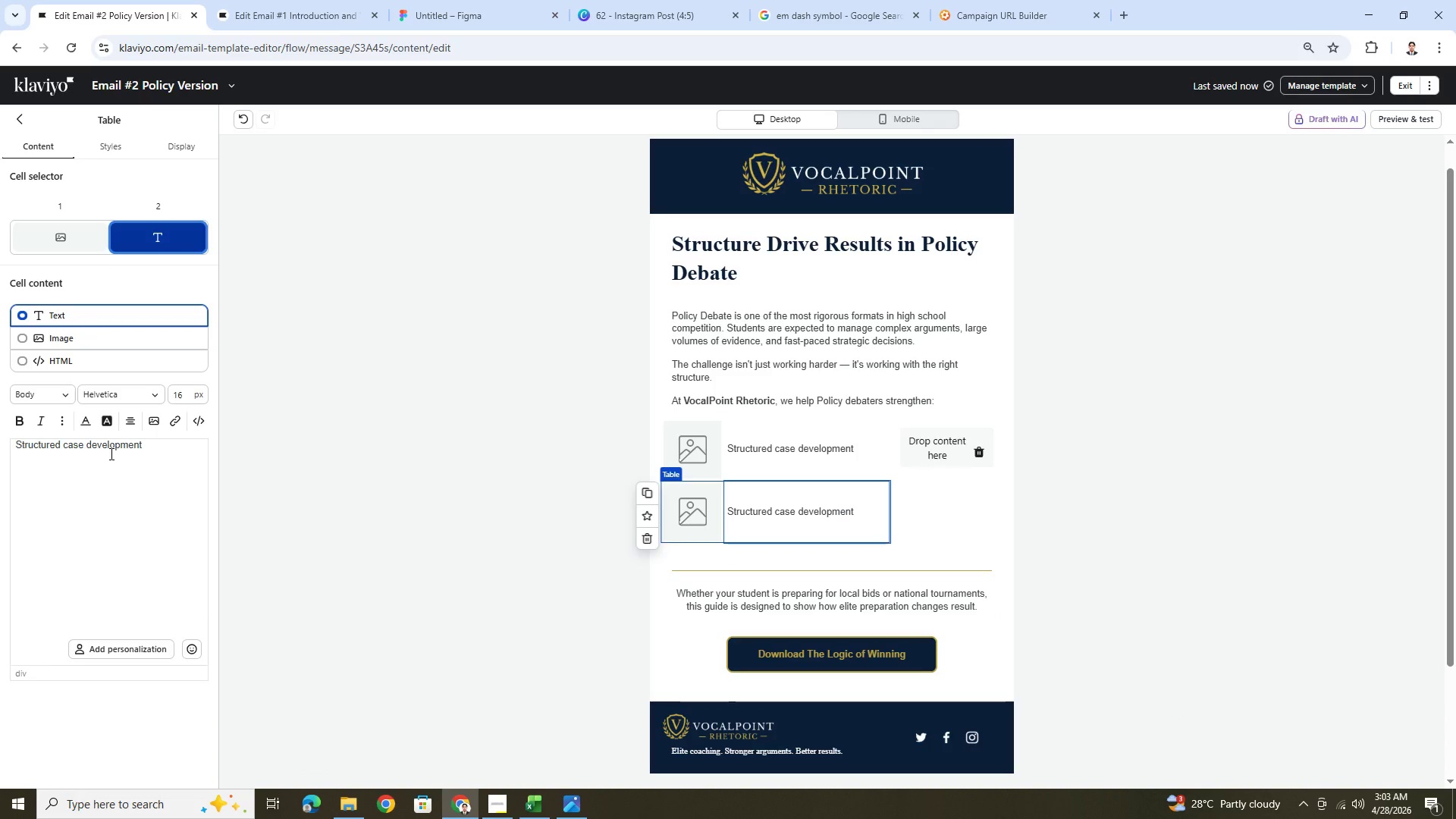 
double_click([110, 453])
 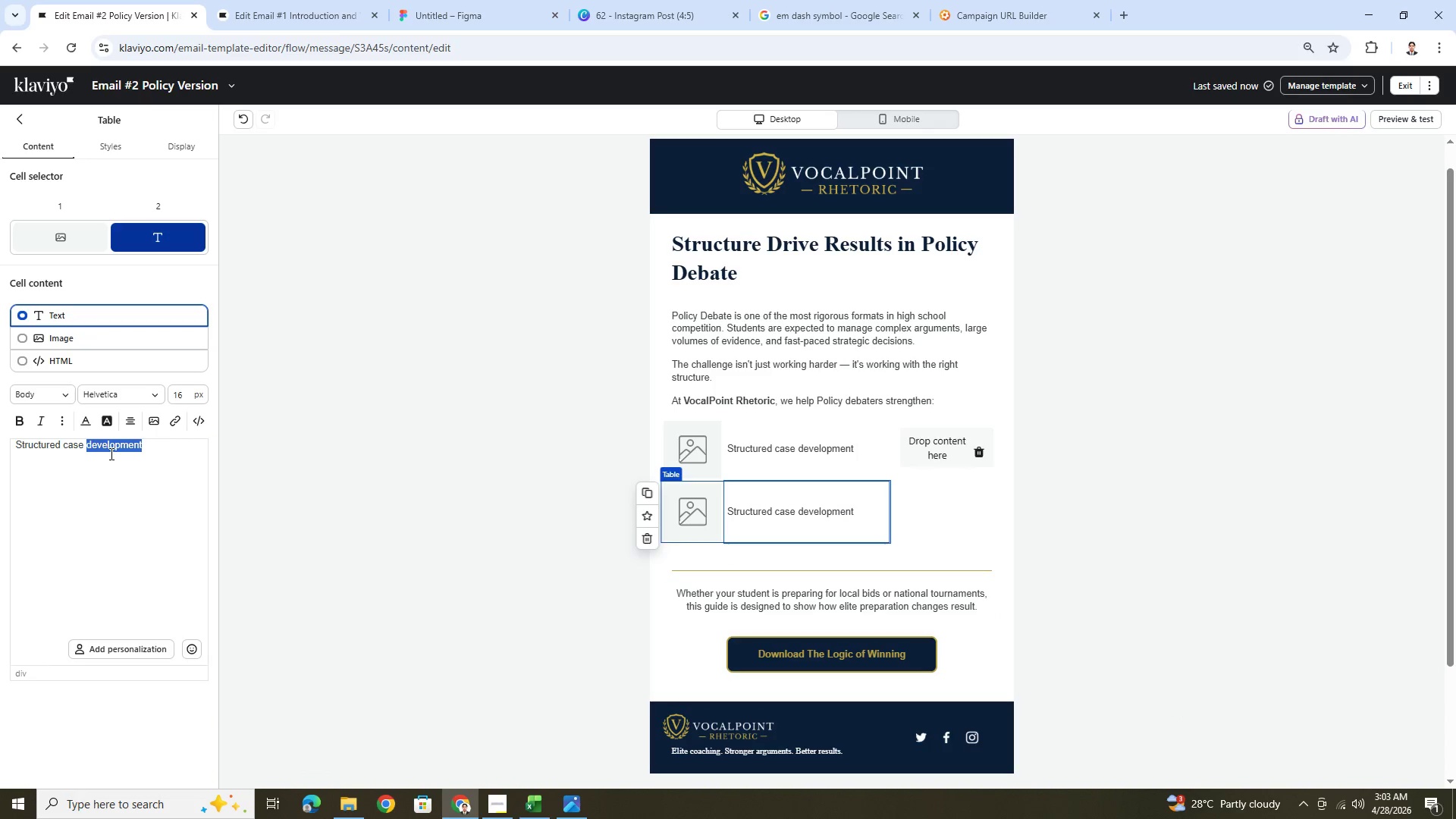 
triple_click([110, 453])
 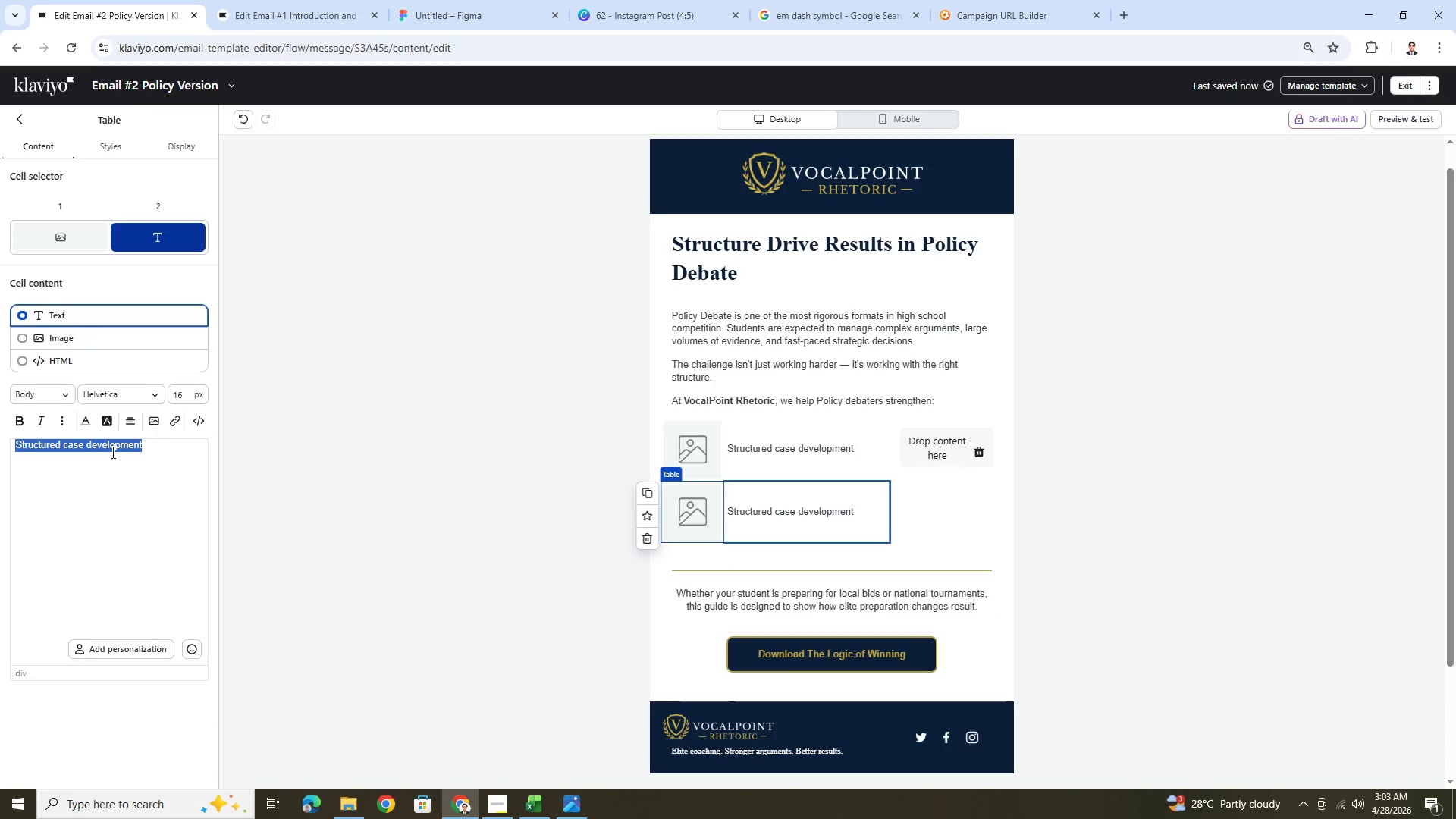 
wait(5.86)
 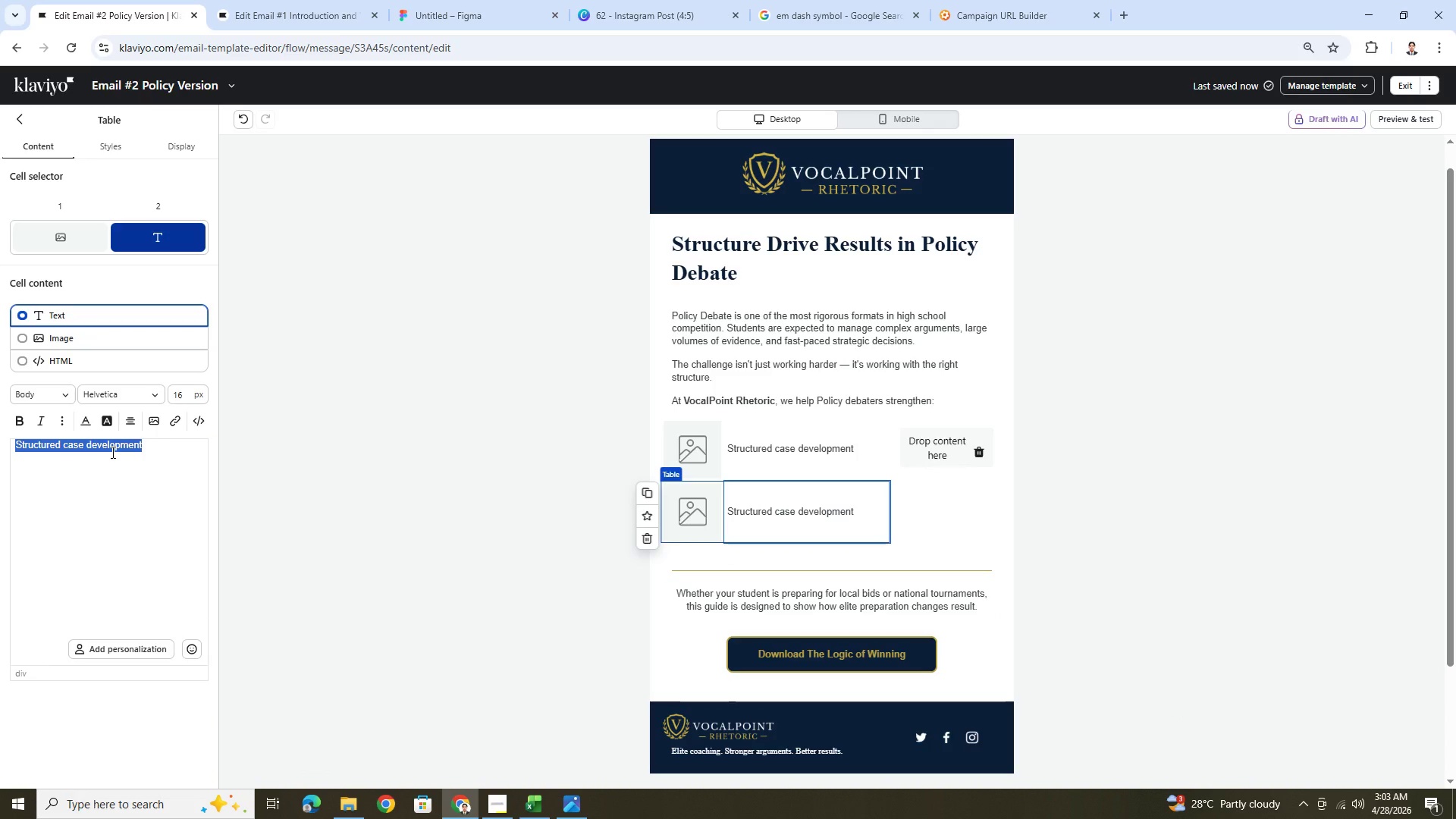 
type(Negative strategy selection)
 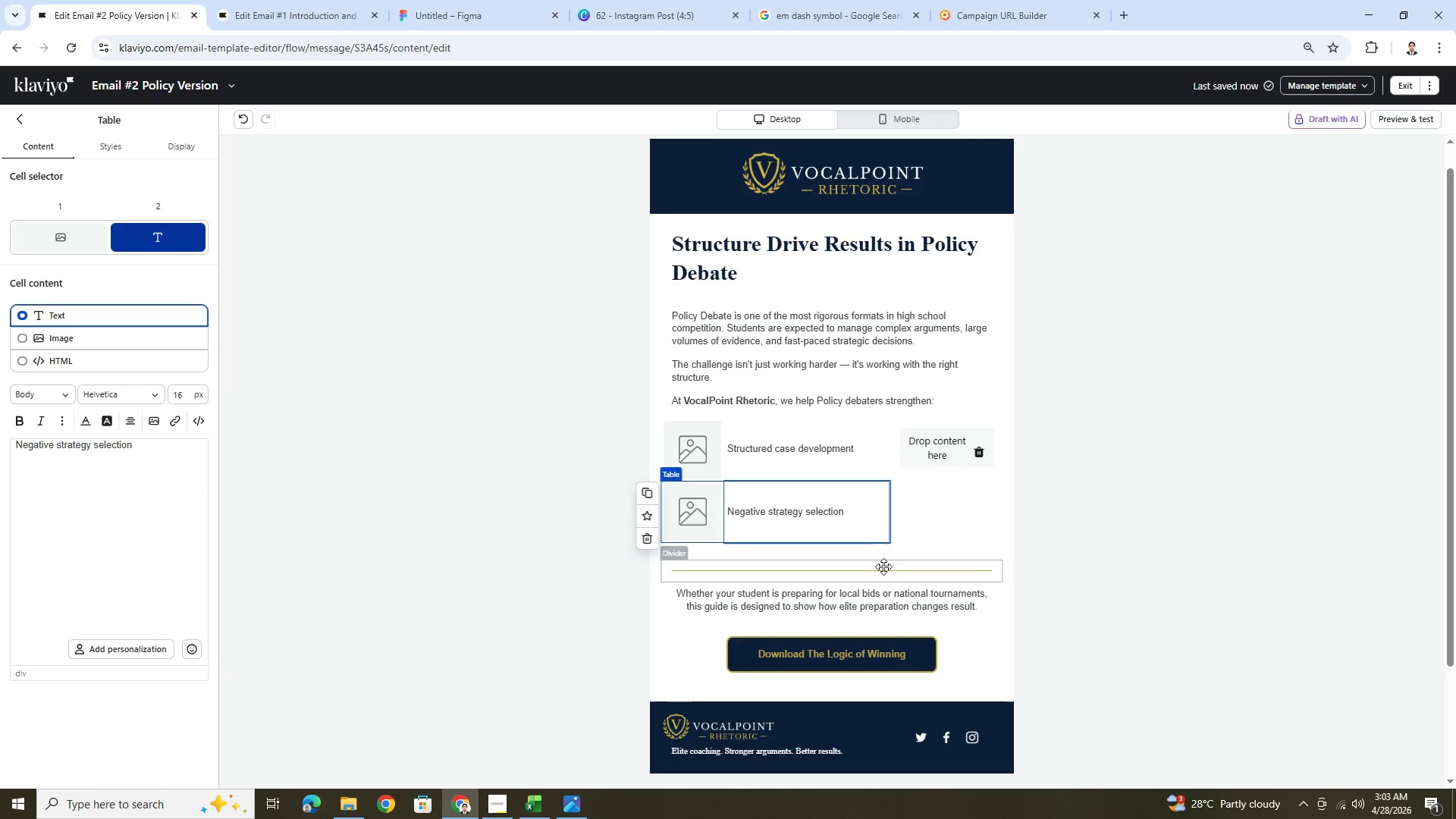 
wait(5.38)
 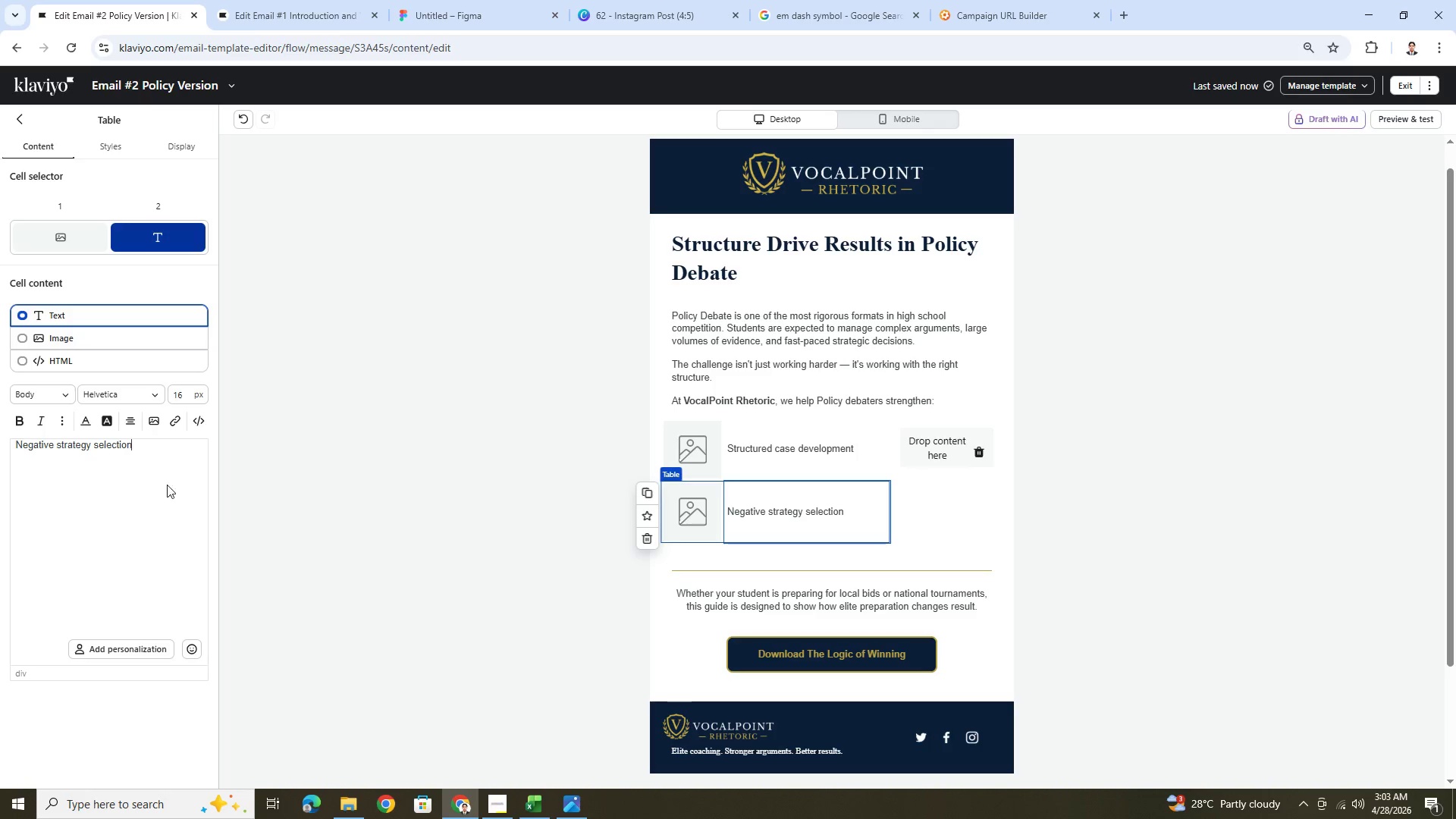 
left_click([1059, 583])
 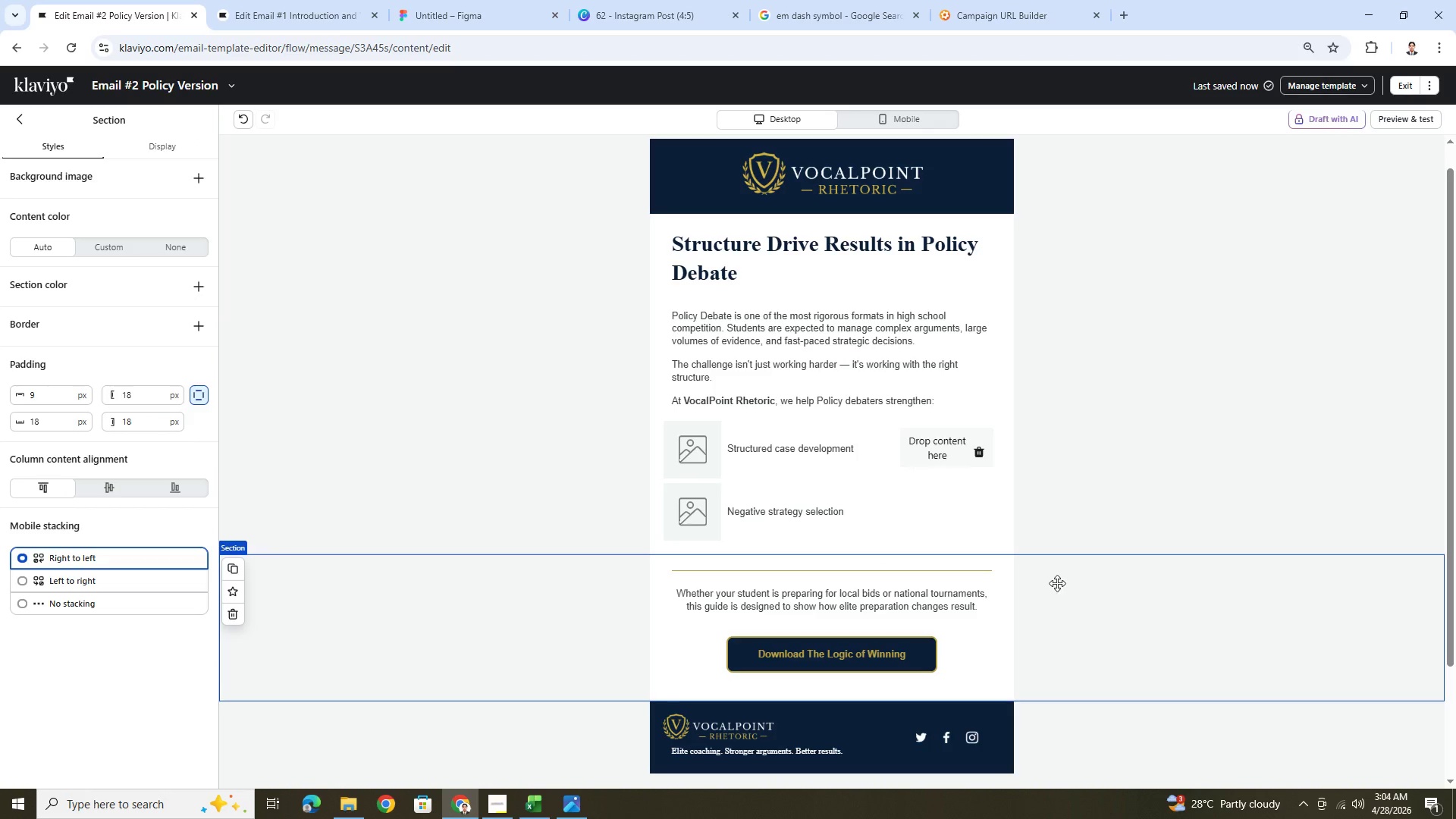 
wait(6.19)
 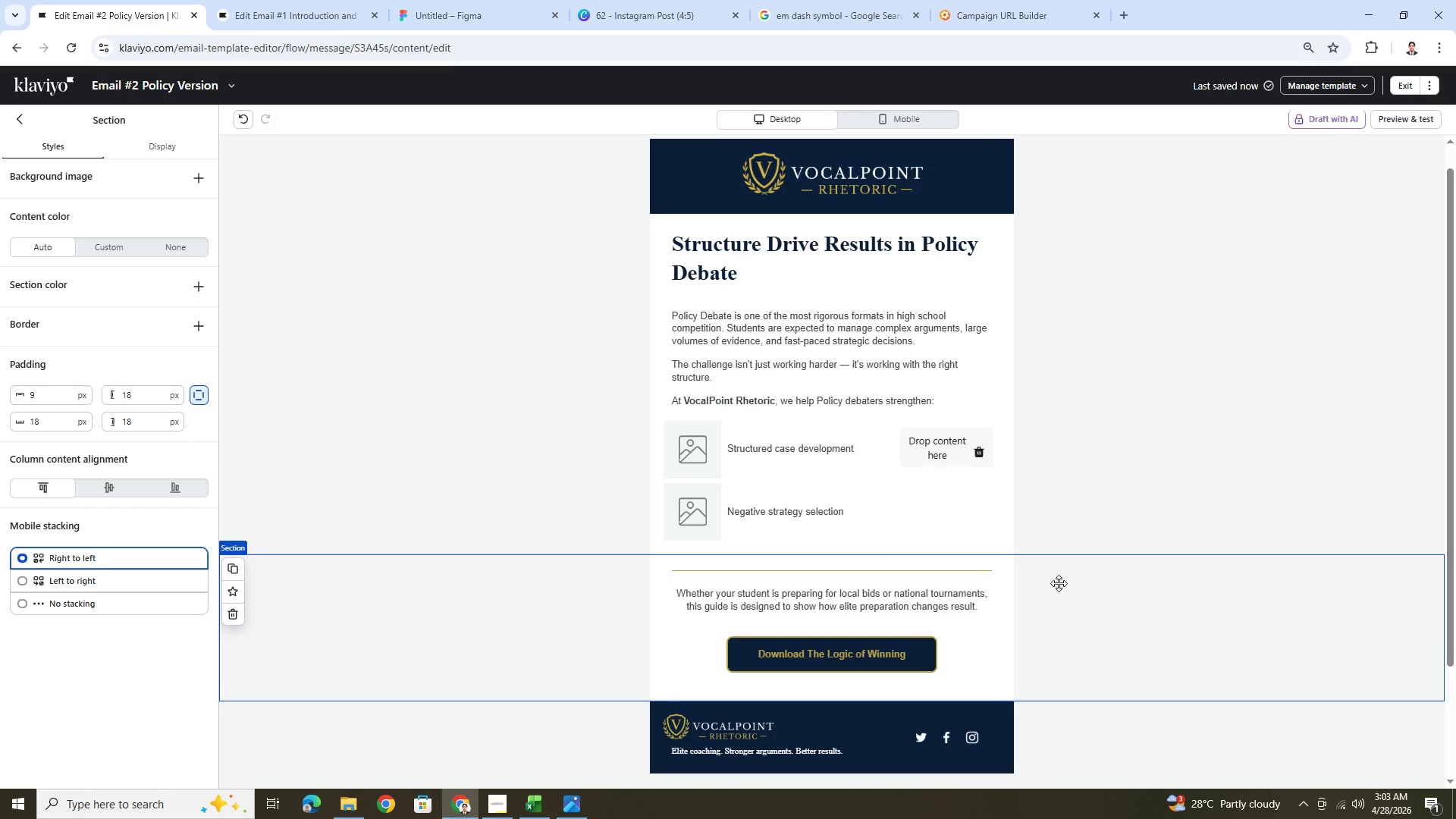 
double_click([805, 502])
 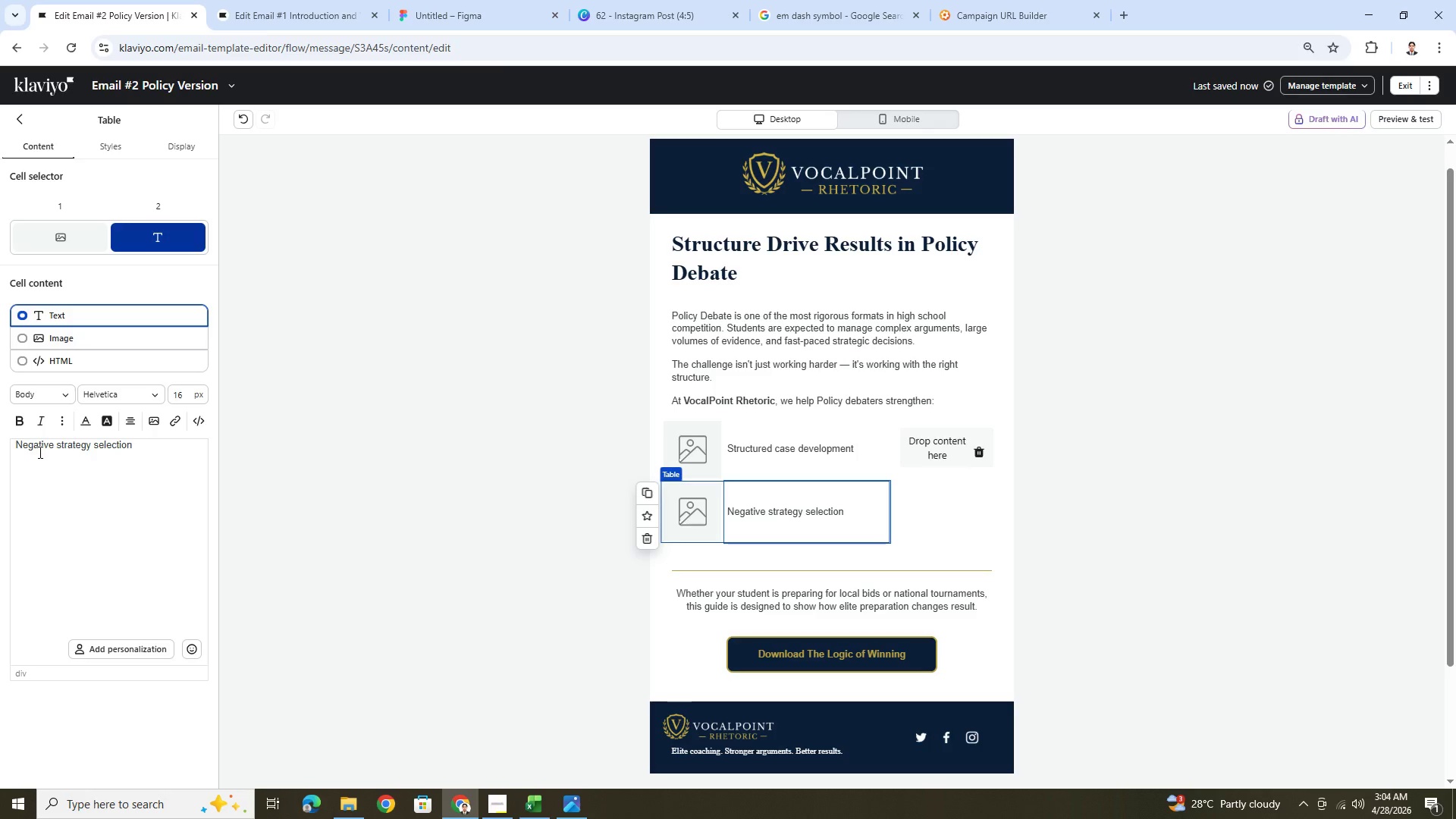 
double_click([39, 452])
 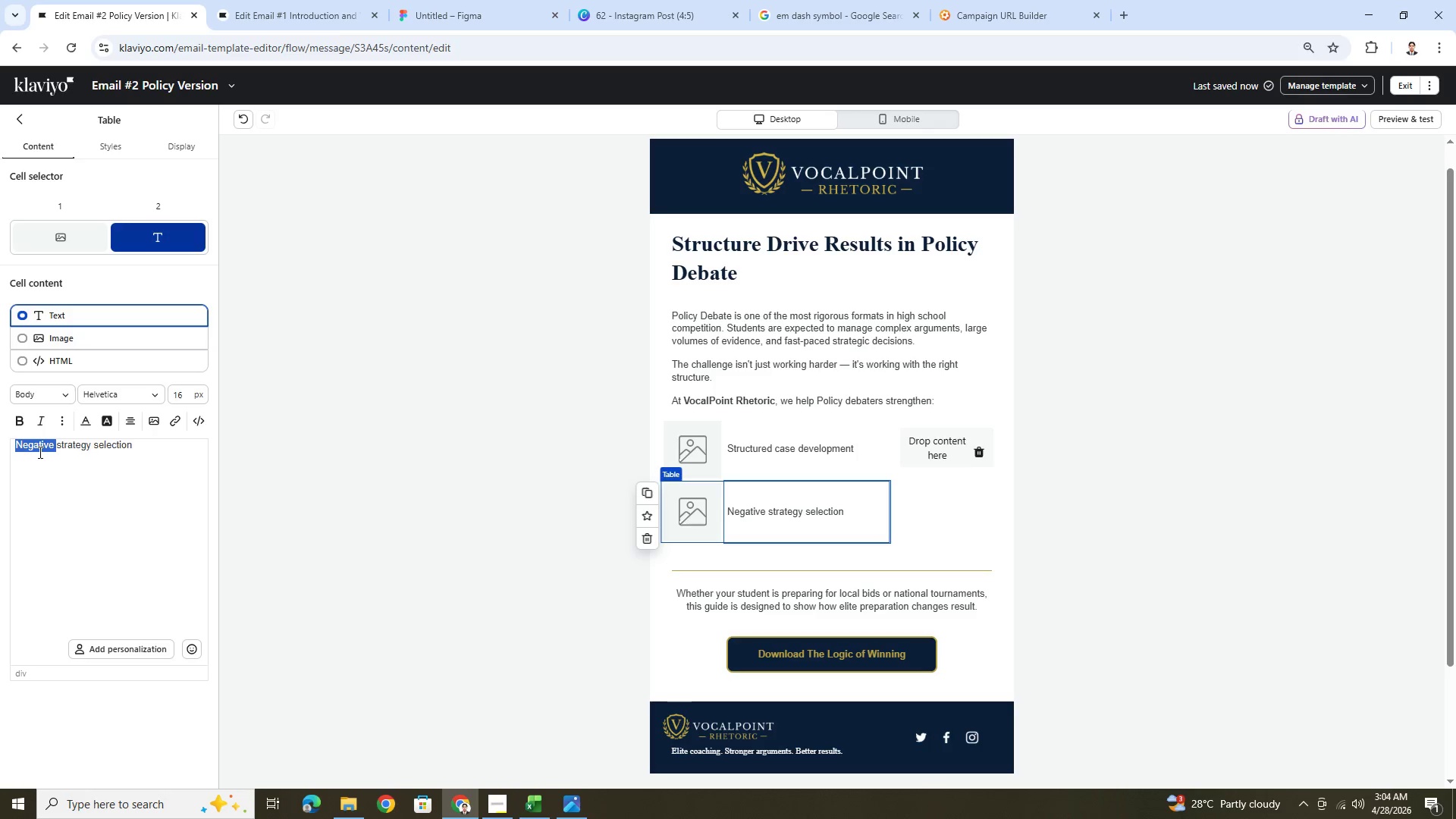 
triple_click([39, 452])
 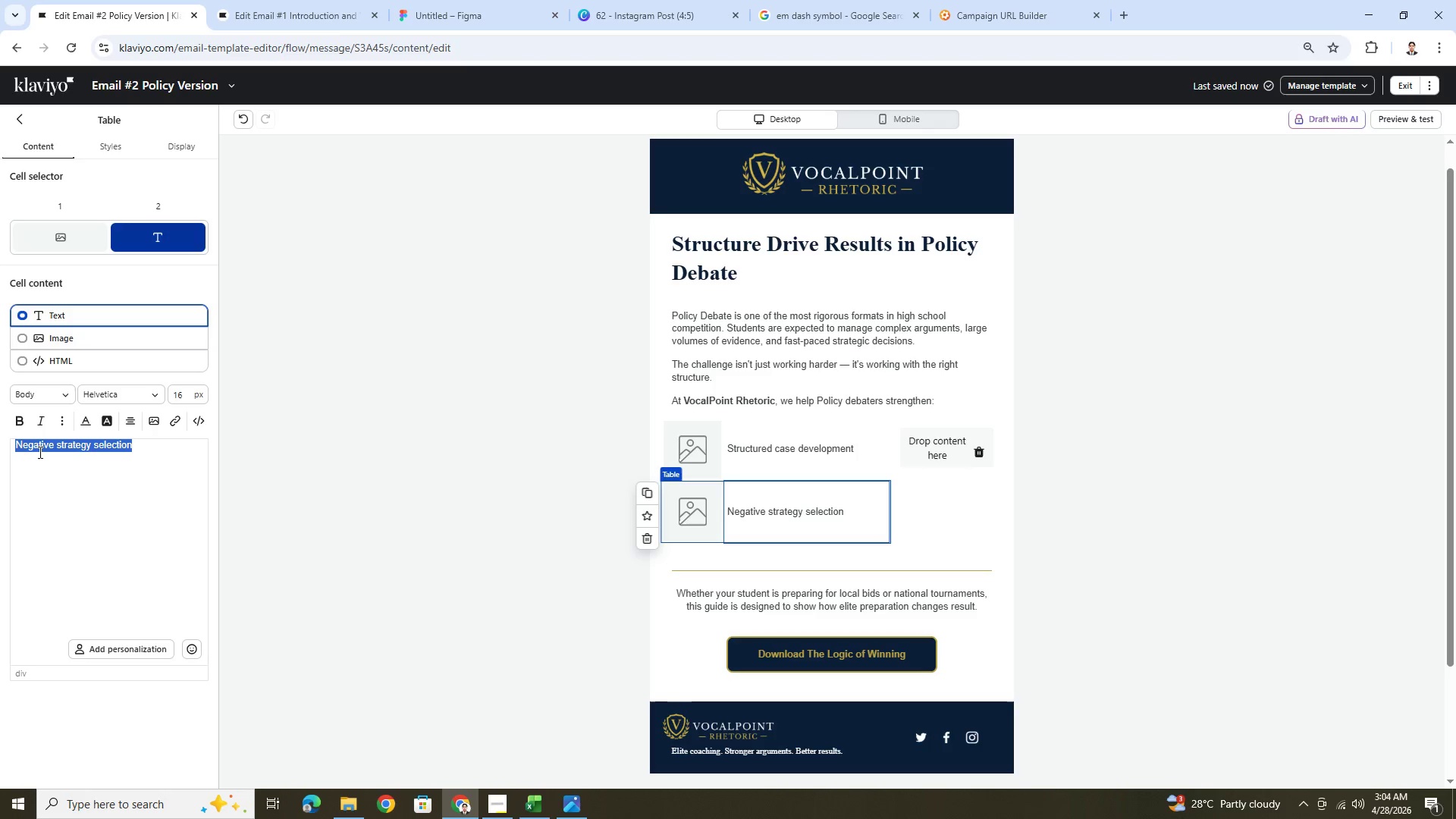 
left_click([73, 454])
 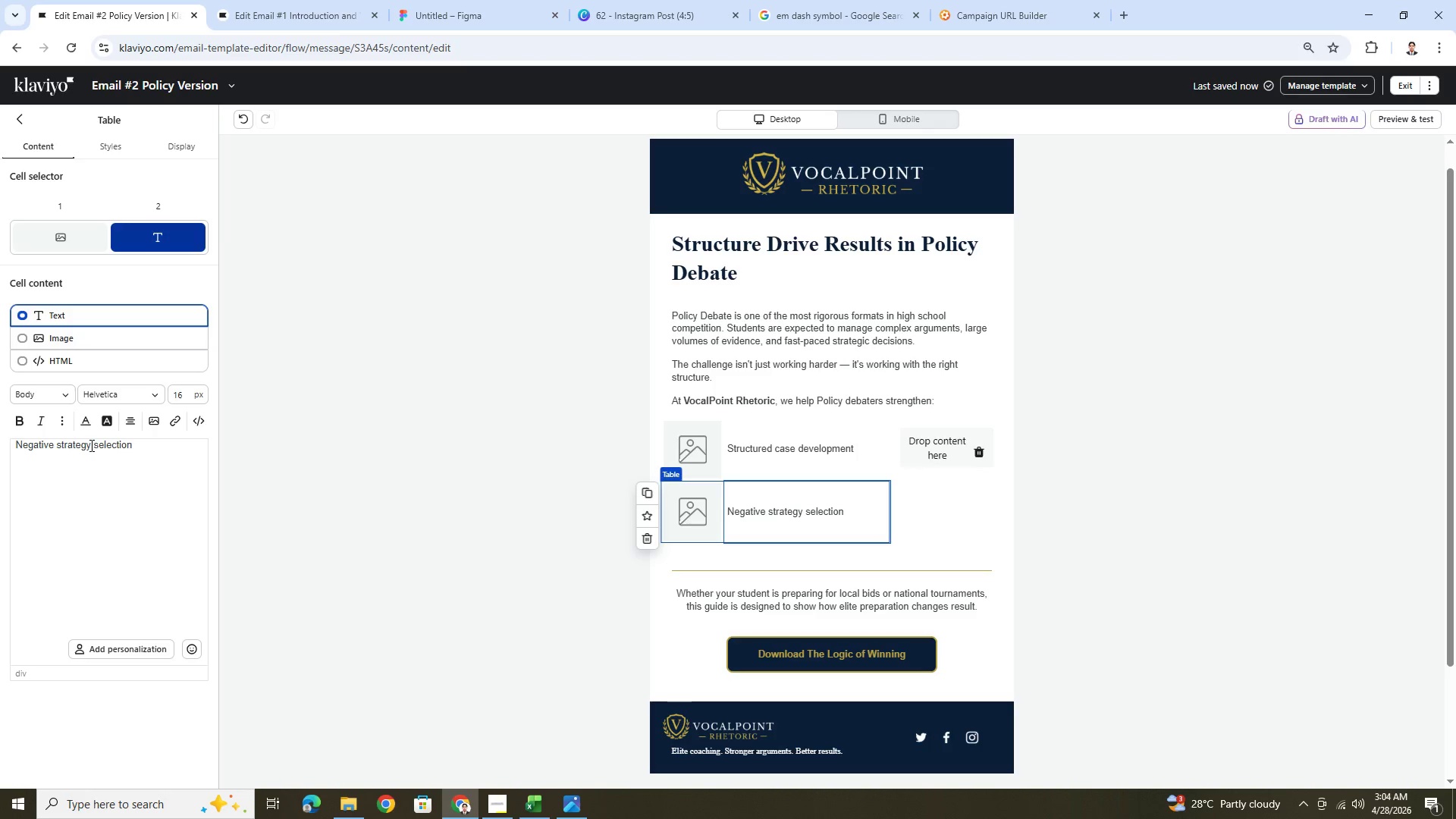 
left_click_drag(start_coordinate=[90, 445], to_coordinate=[0, 439])
 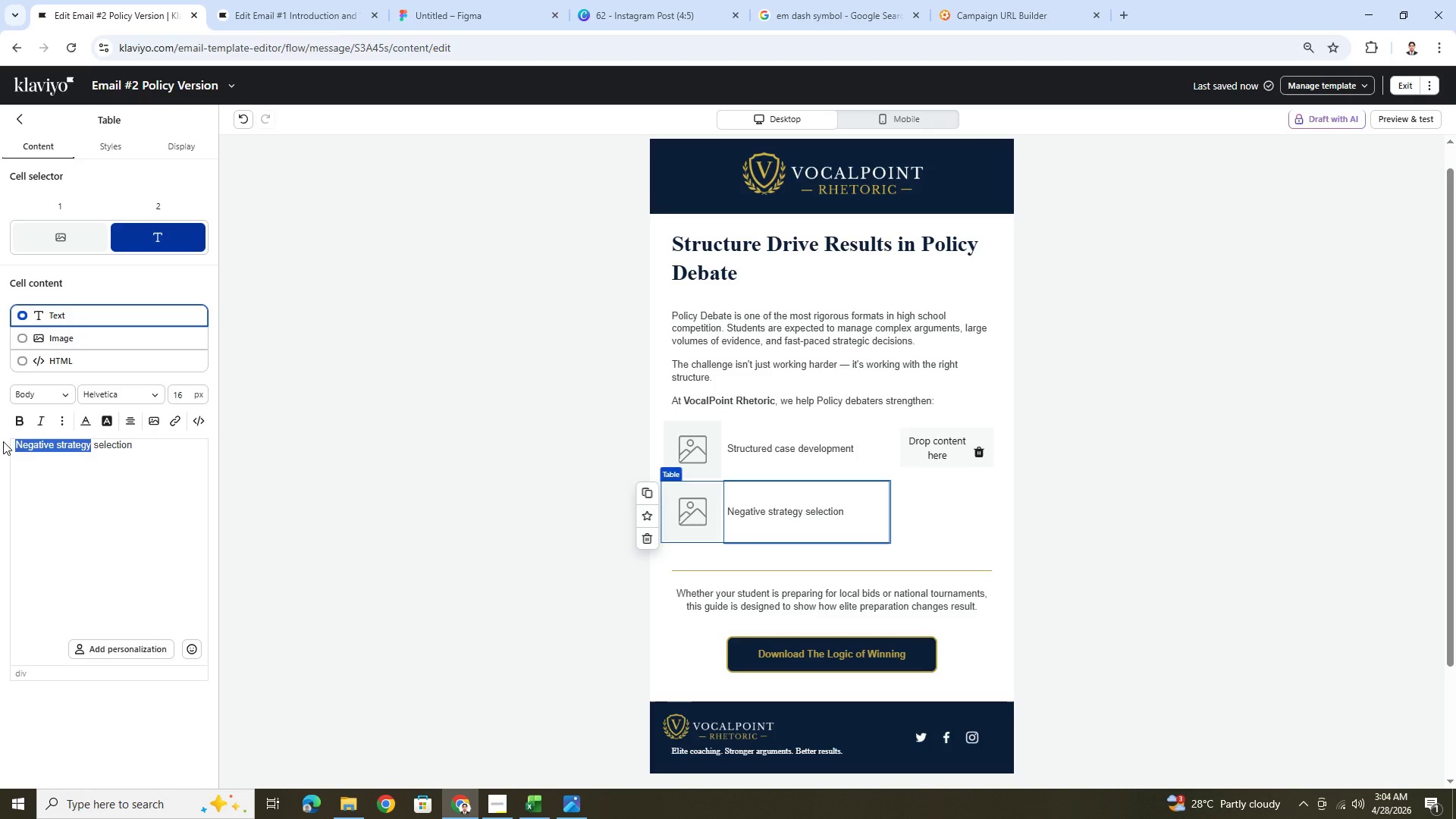 
type(Strategic argument)
 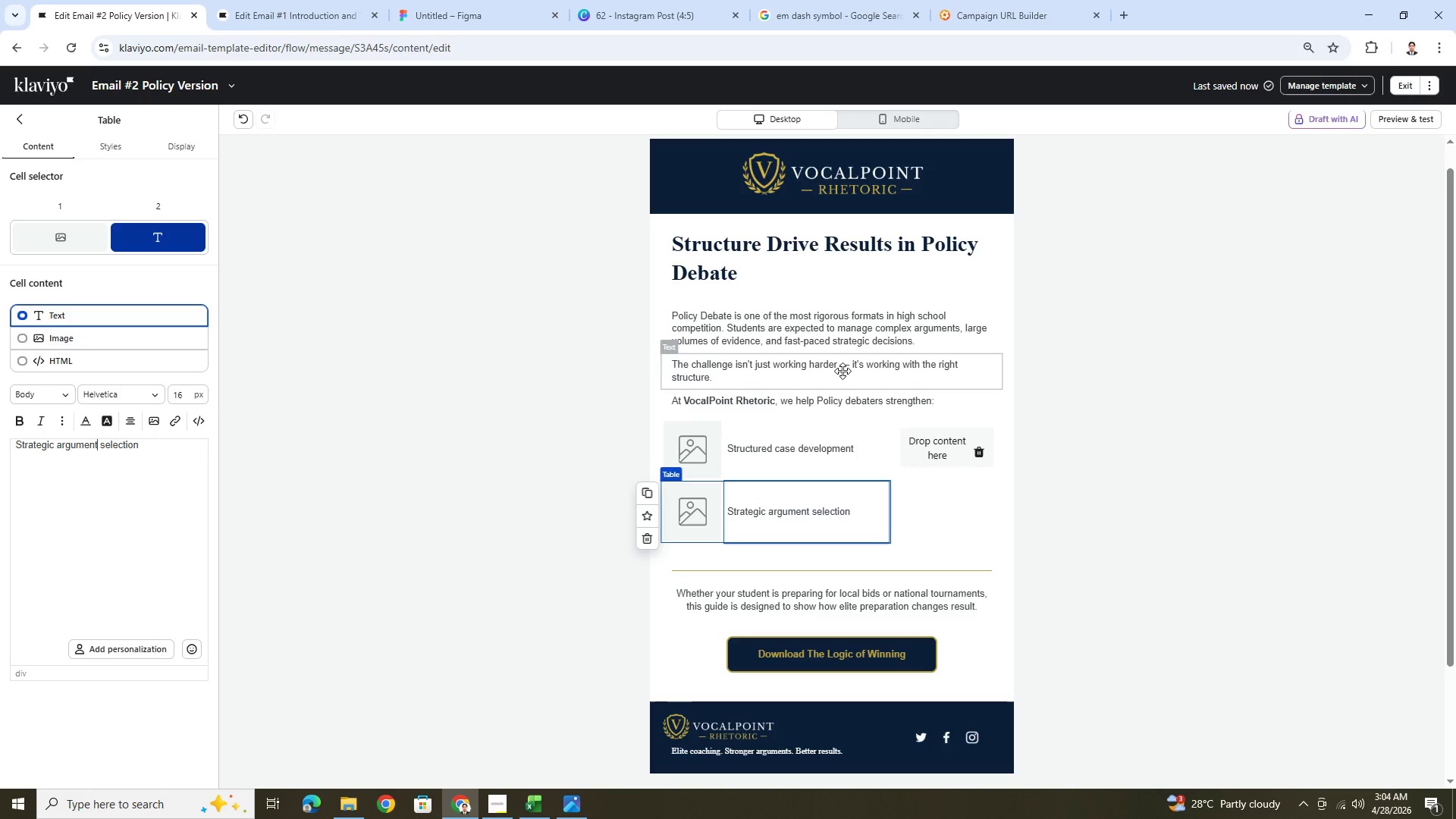 
left_click([1062, 492])
 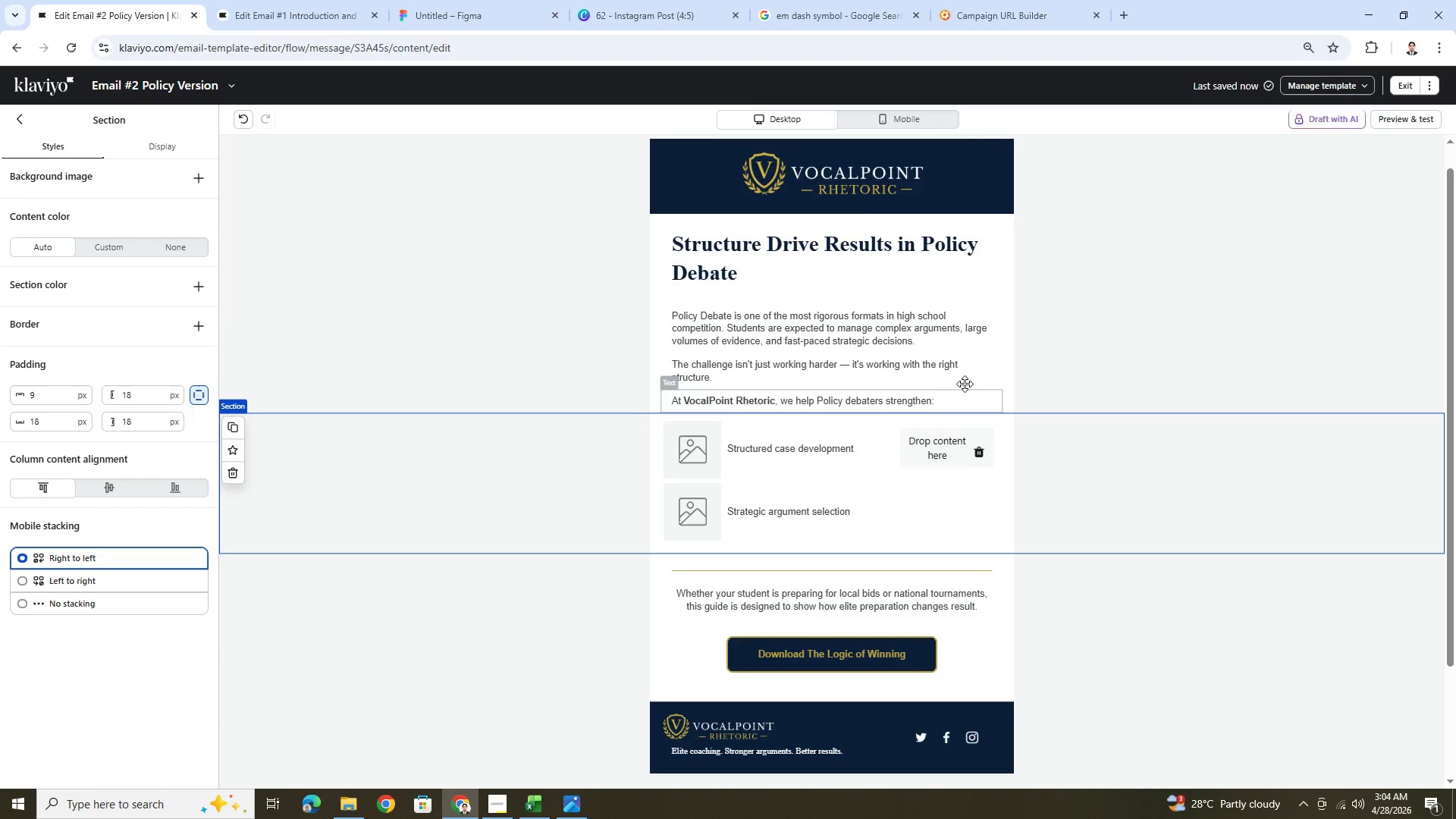 
wait(7.11)
 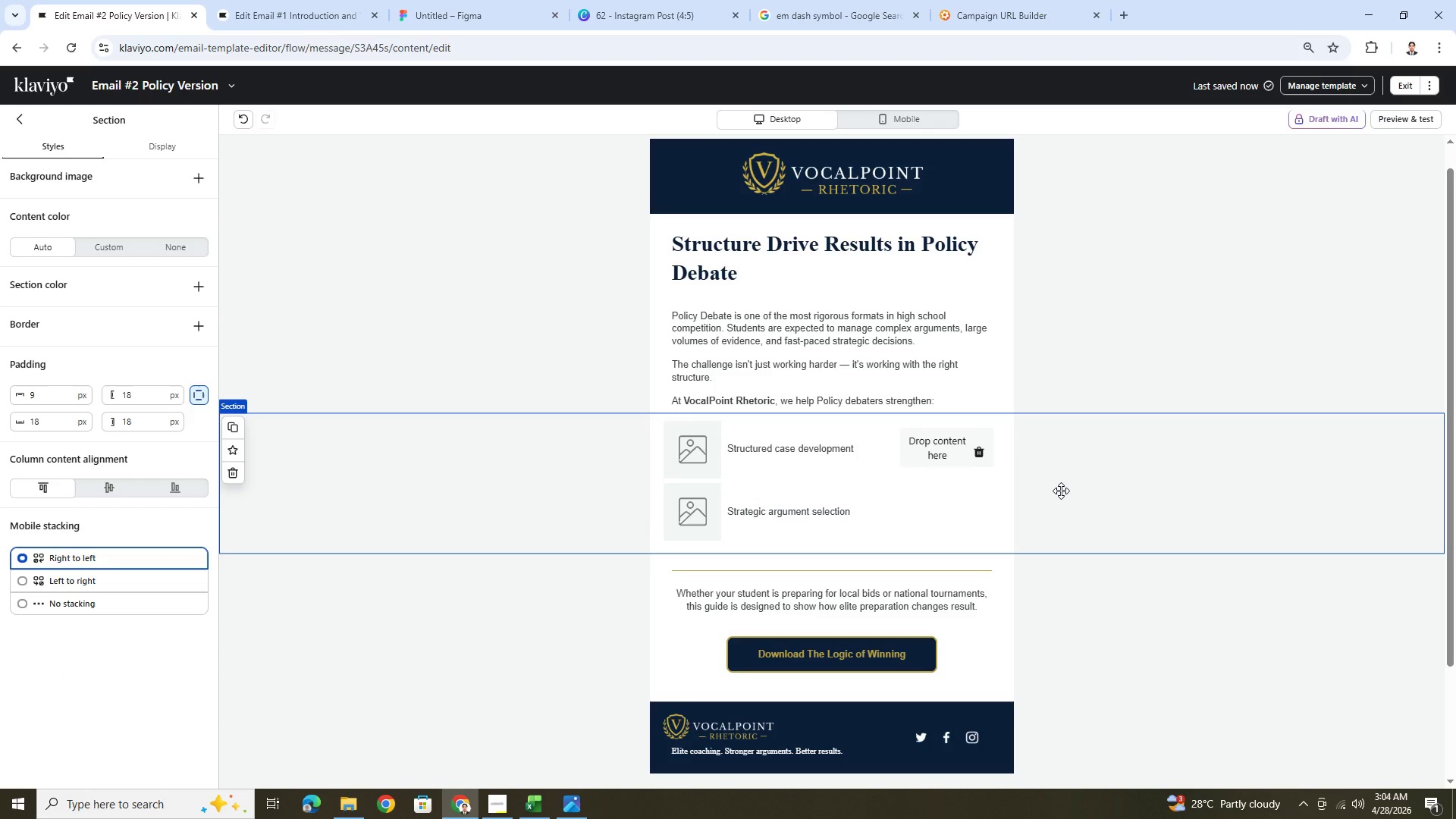 
scroll: coordinate [965, 514], scroll_direction: down, amount: 2.0
 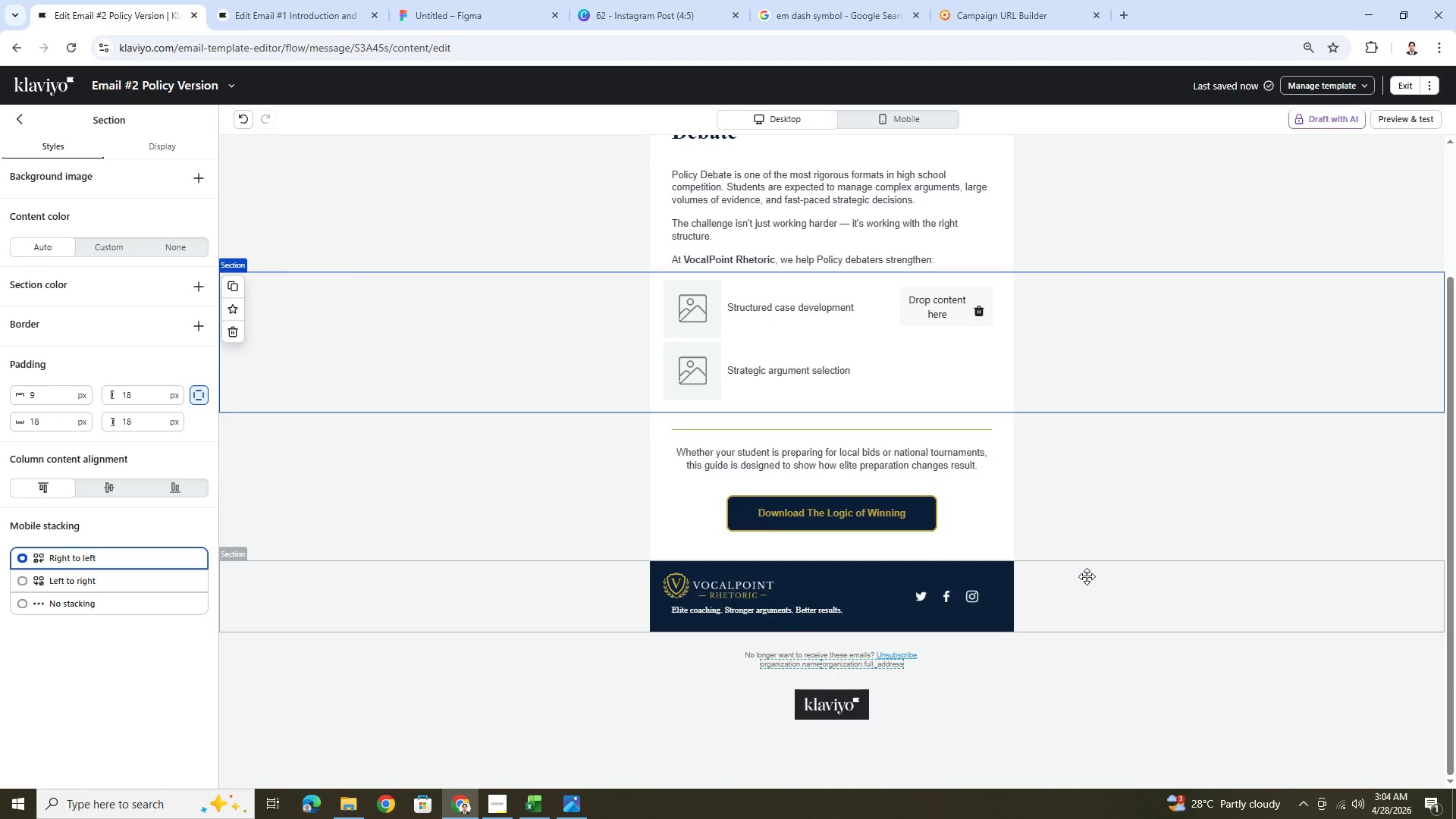 
left_click([1087, 576])
 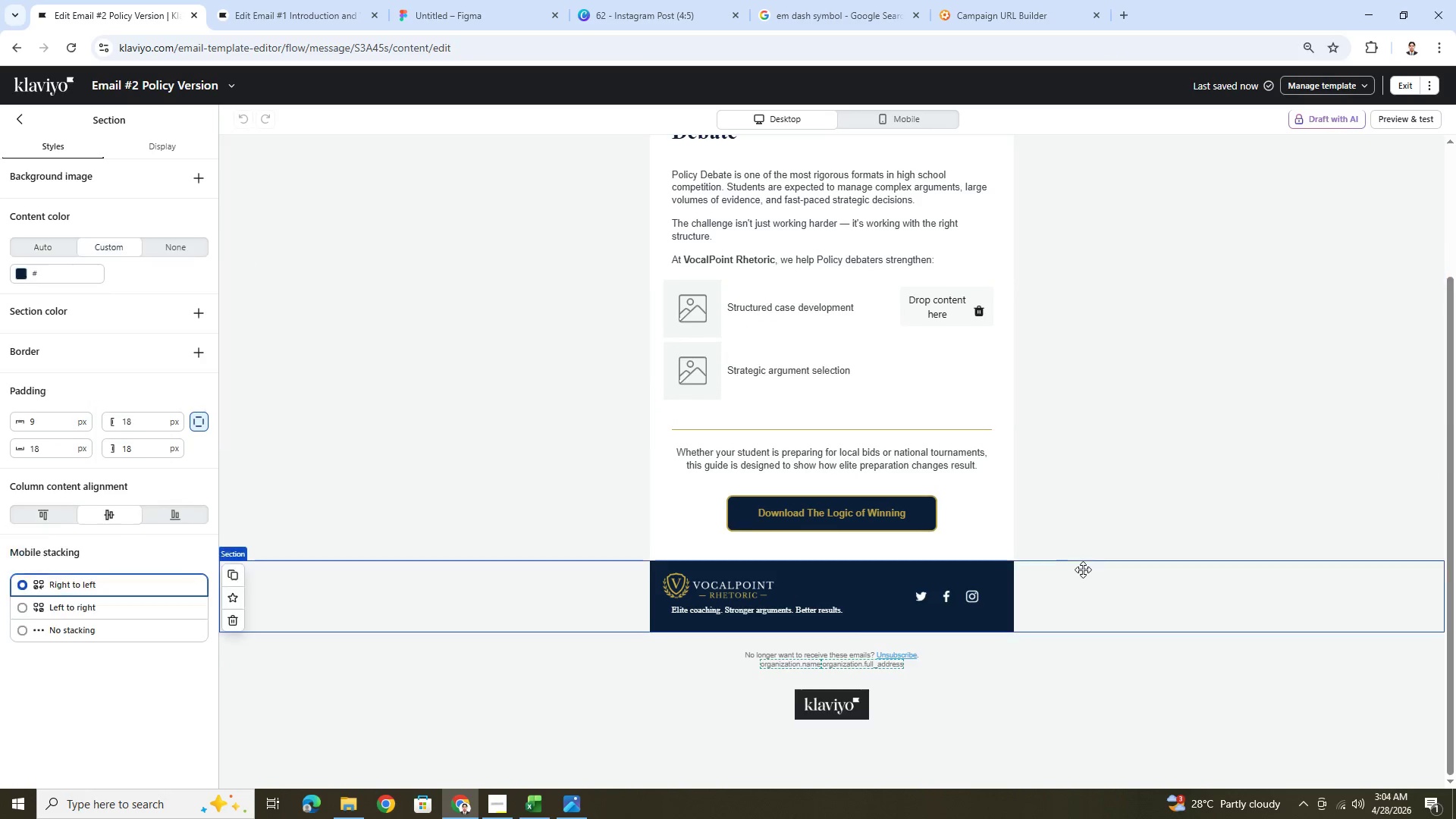 
scroll: coordinate [1083, 570], scroll_direction: up, amount: 4.0
 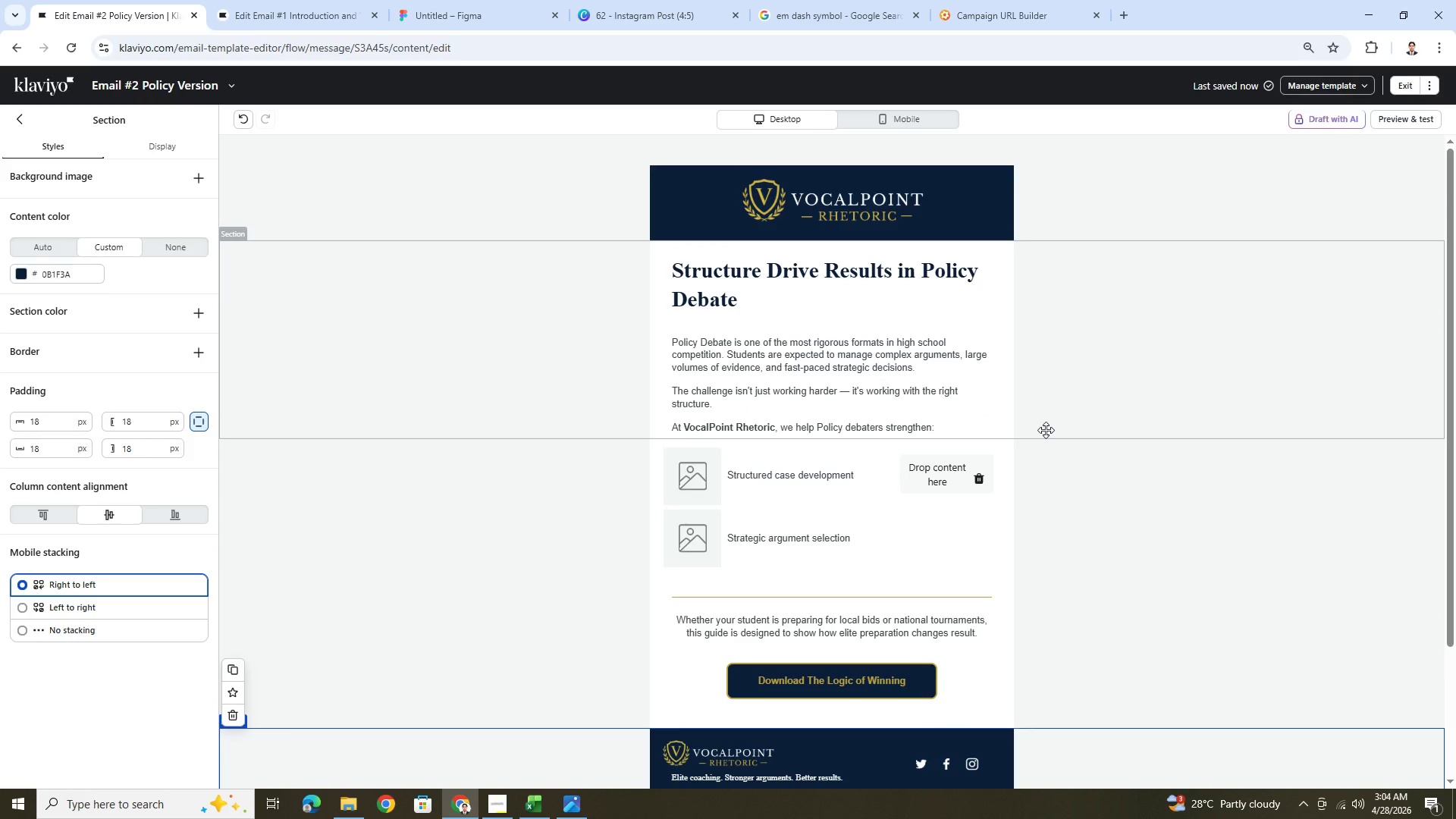 
wait(7.27)
 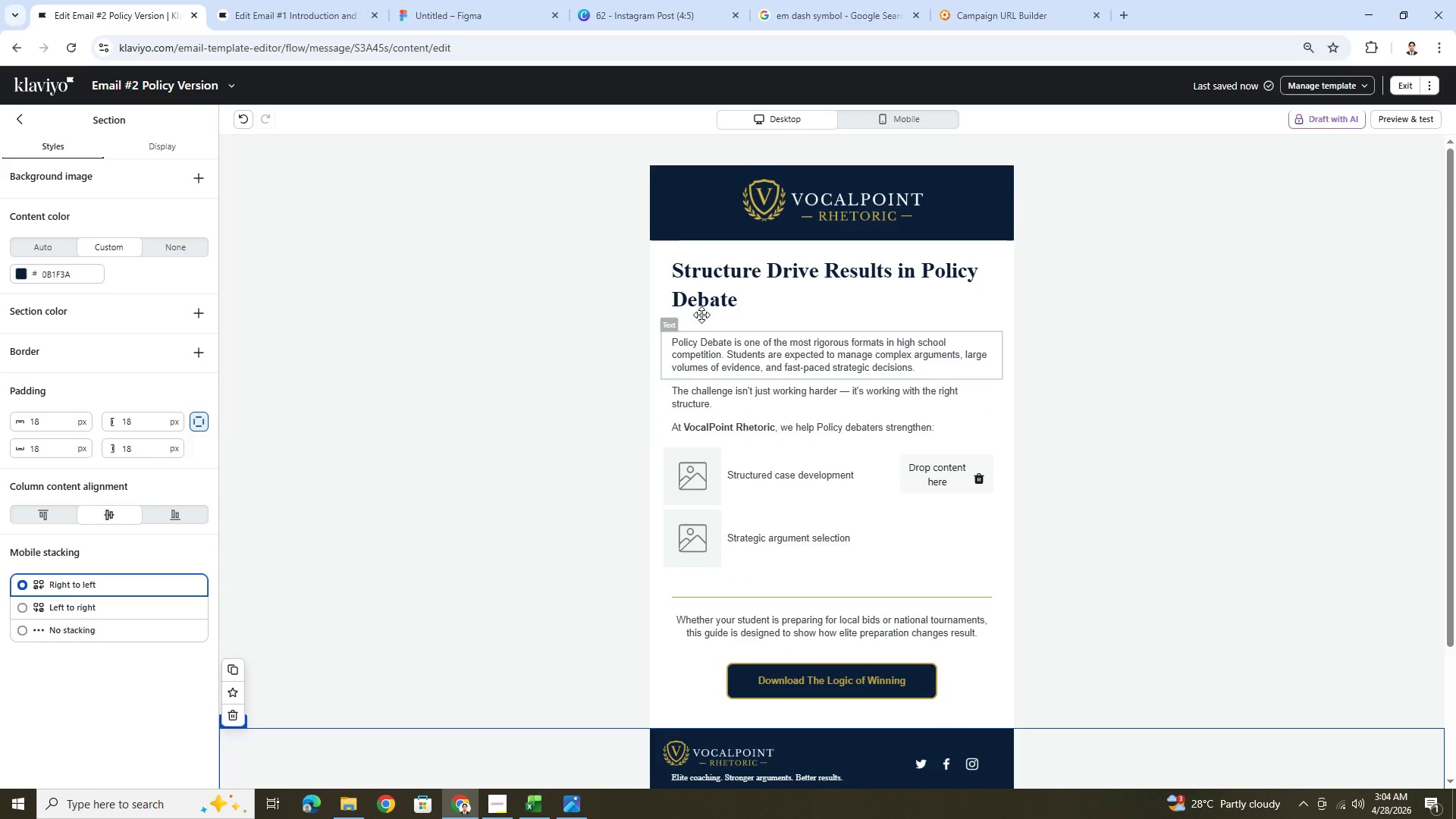 
scroll: coordinate [1019, 481], scroll_direction: down, amount: 2.0
 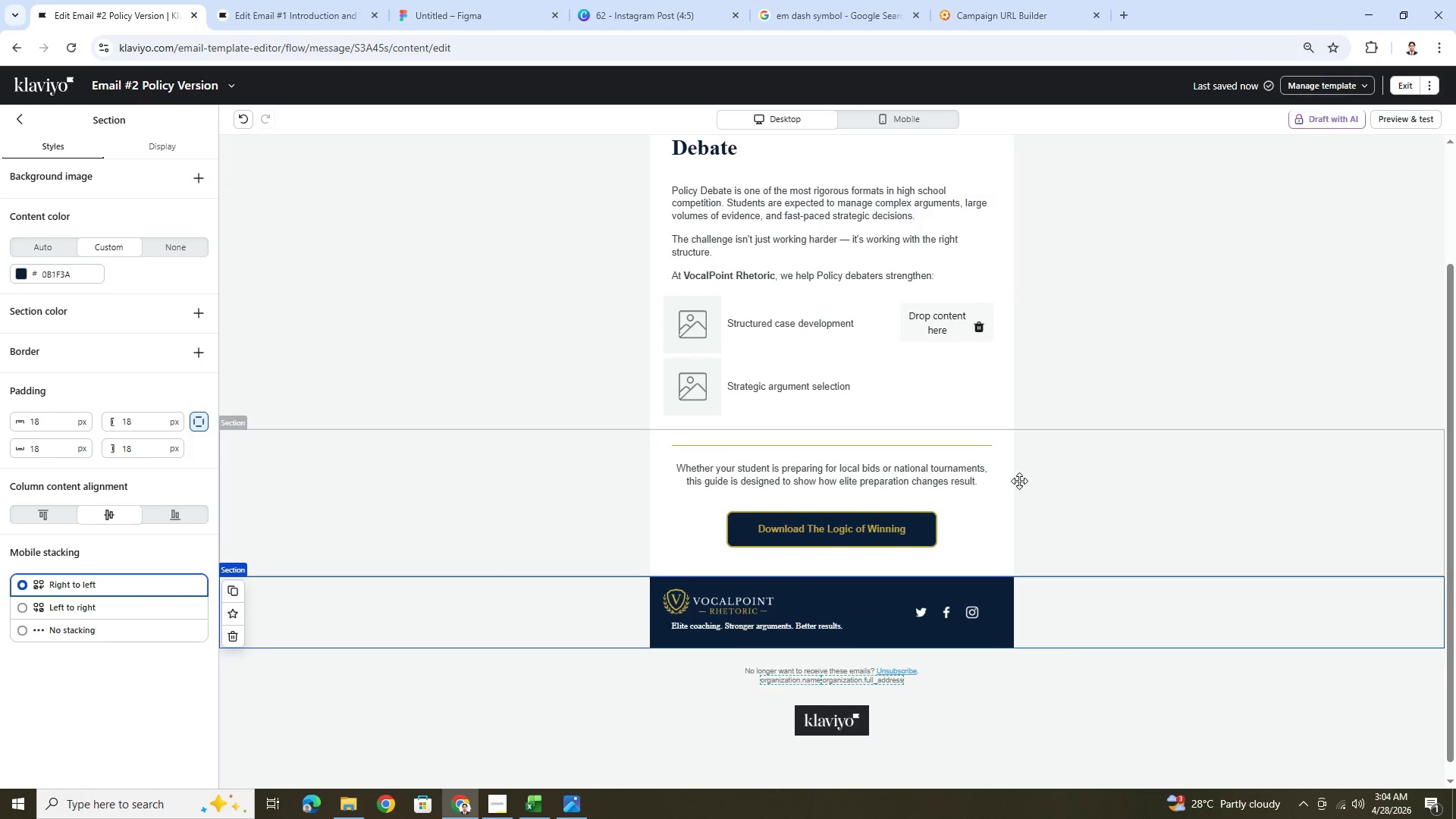 
scroll: coordinate [1019, 481], scroll_direction: up, amount: 2.0
 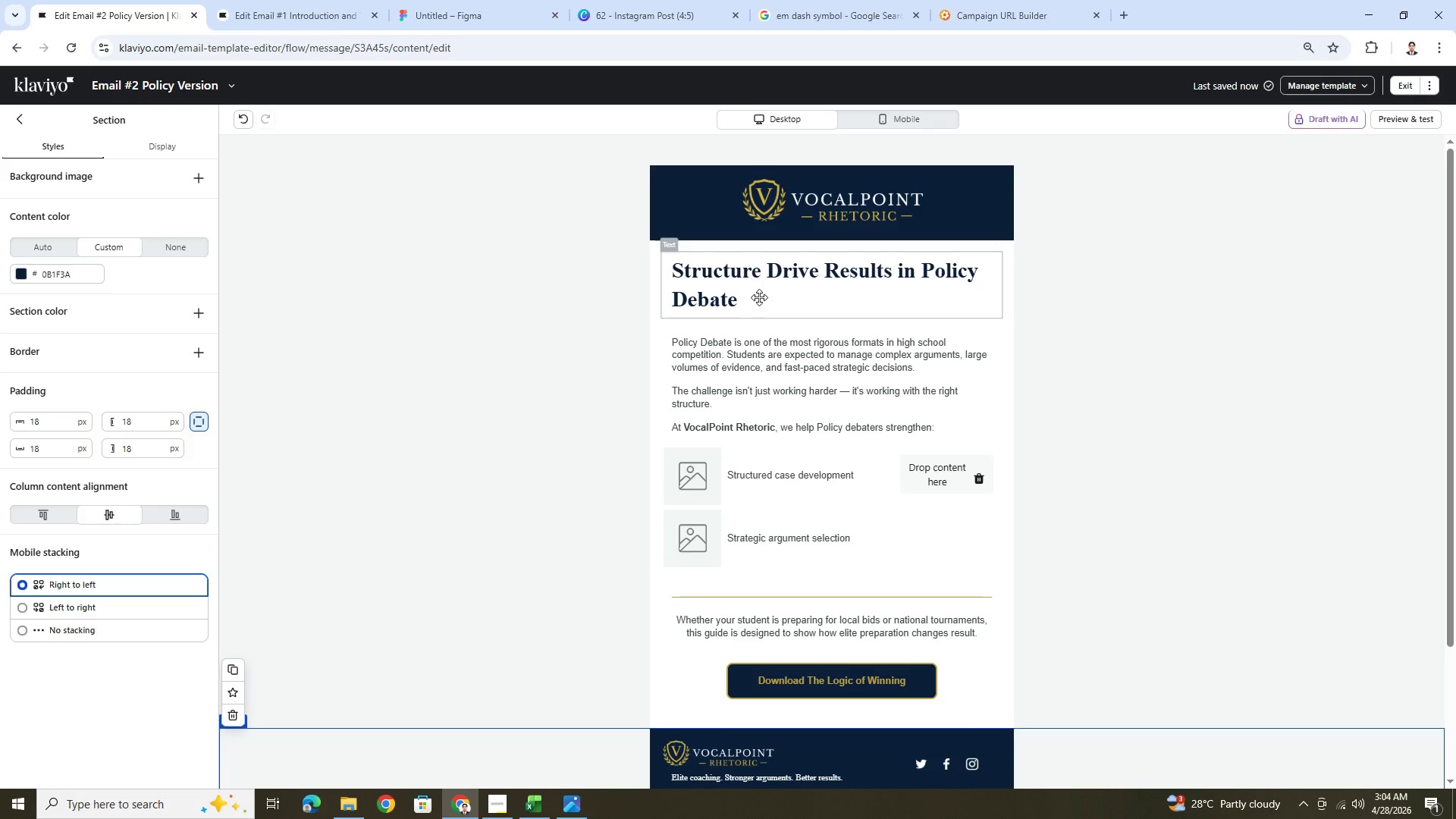 
left_click([654, 20])
 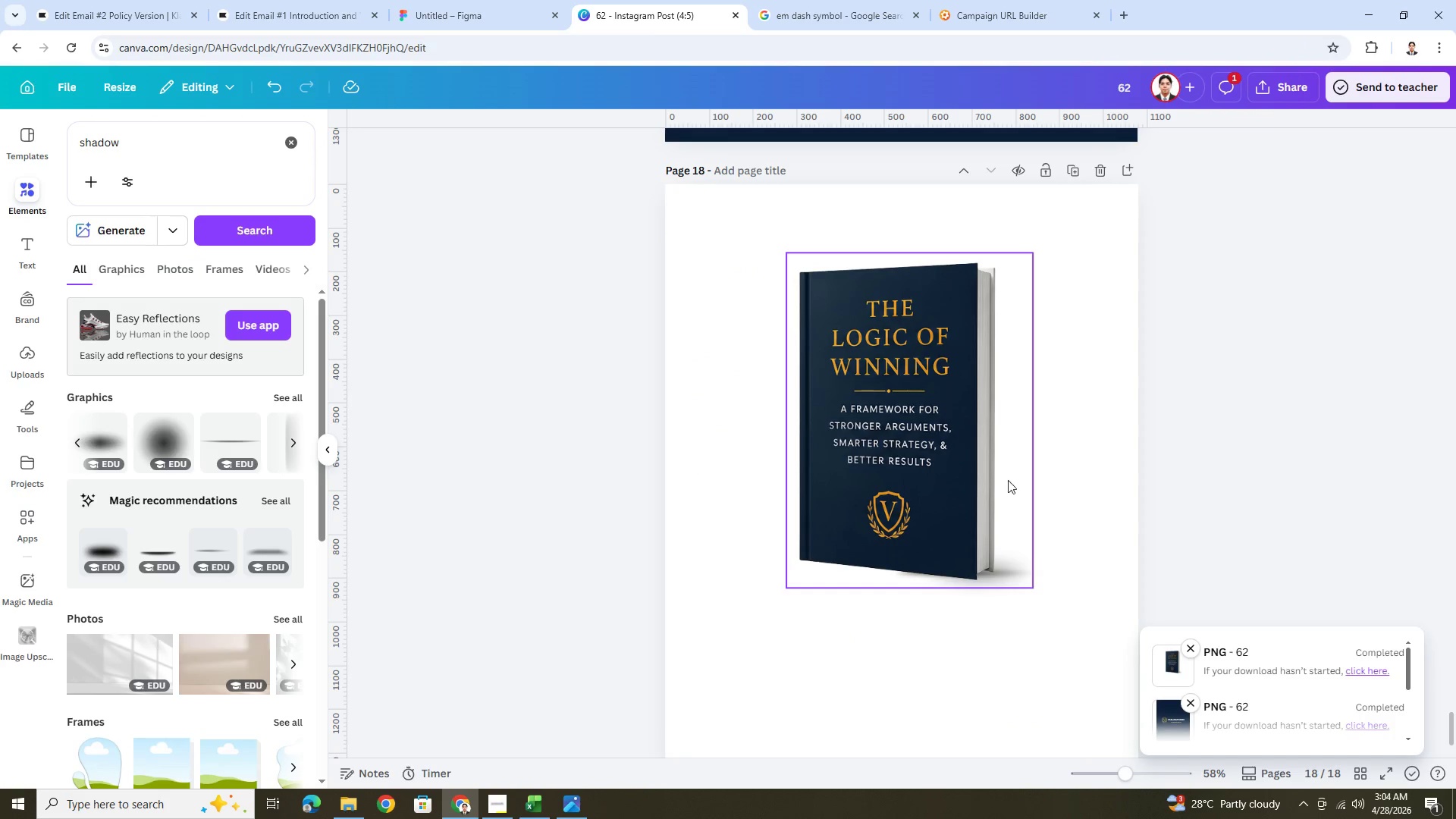 
scroll: coordinate [1054, 563], scroll_direction: up, amount: 5.0
 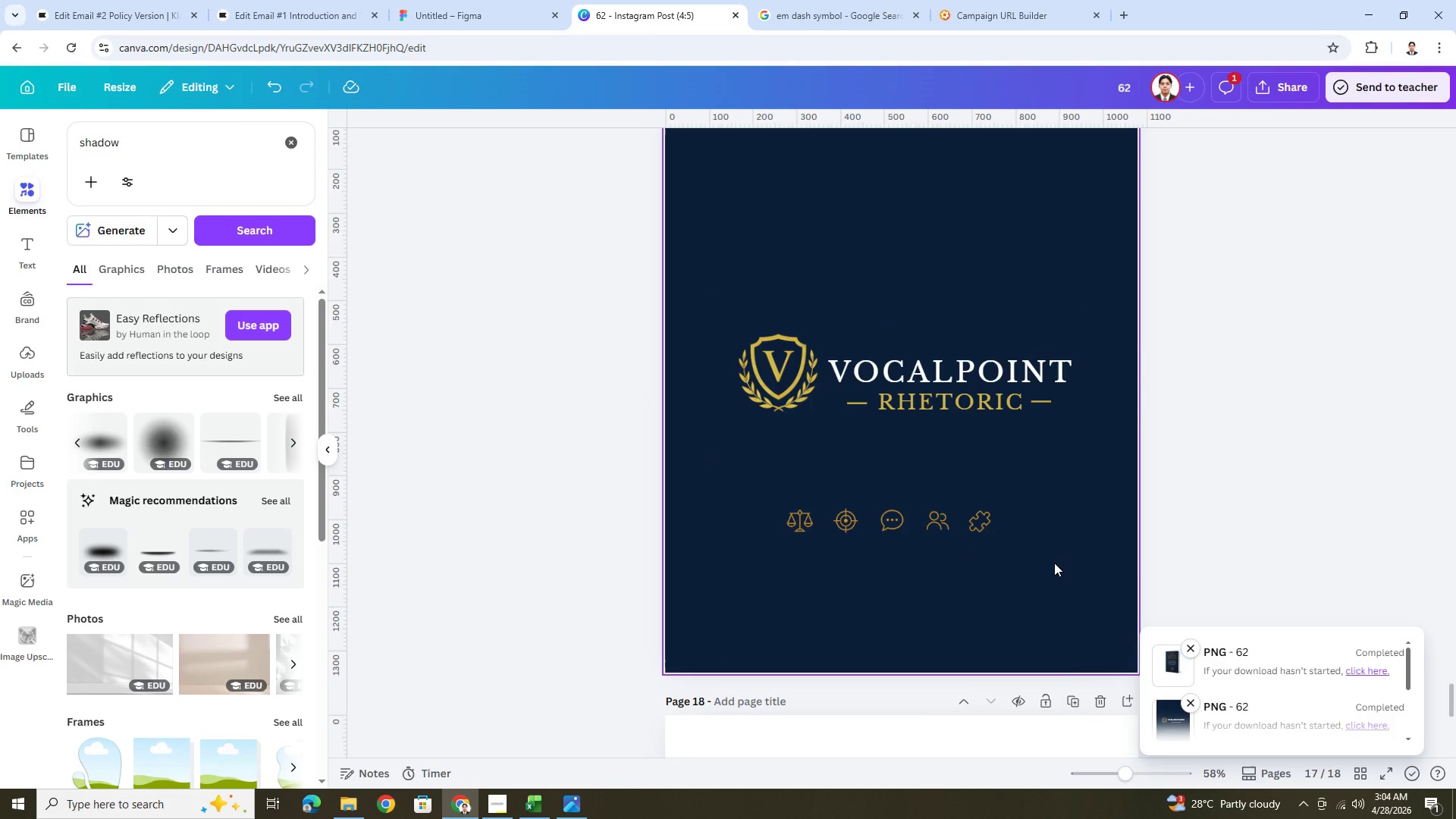 
scroll: coordinate [1054, 563], scroll_direction: down, amount: 2.0
 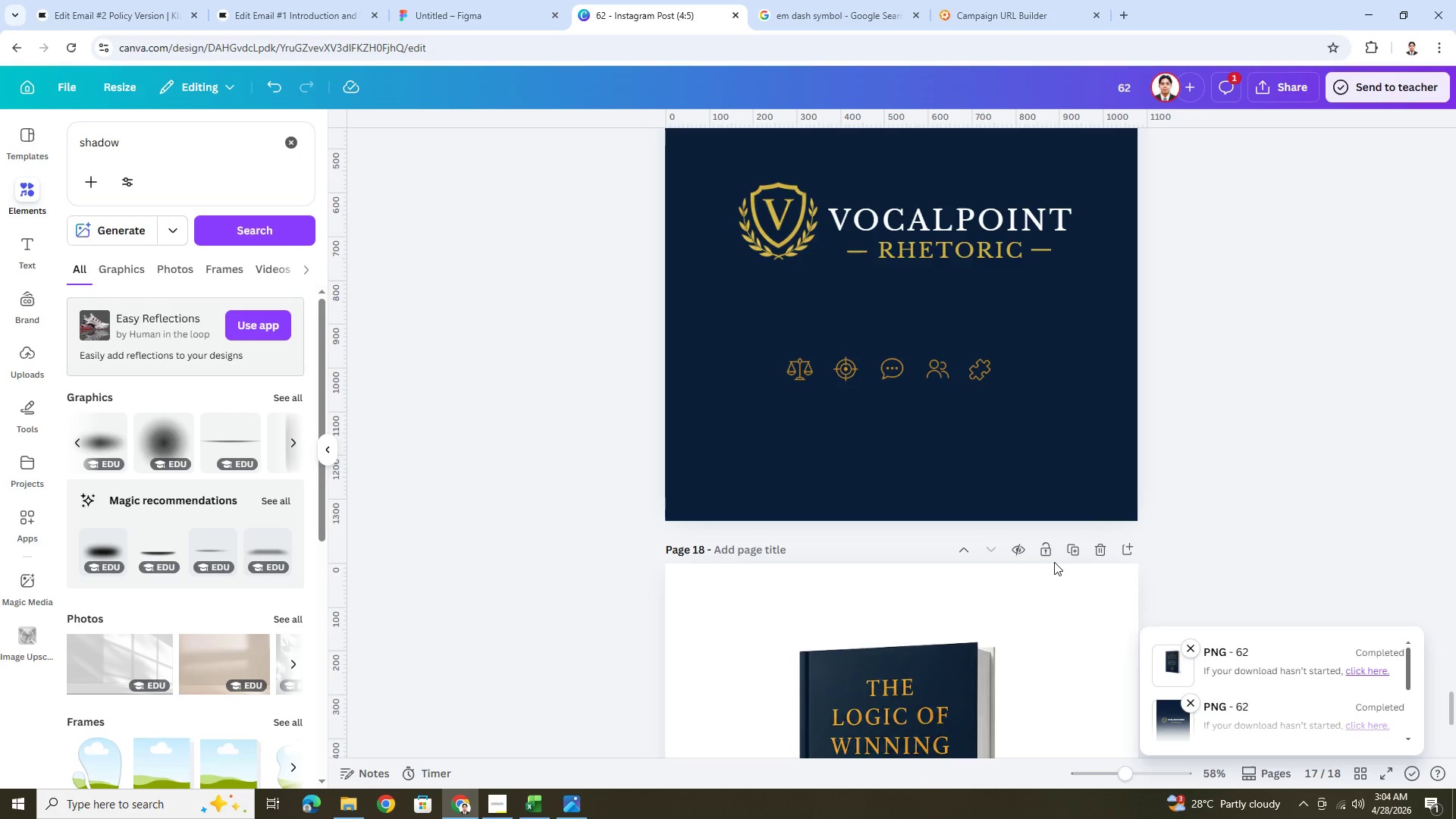 
scroll: coordinate [1054, 562], scroll_direction: up, amount: 8.0
 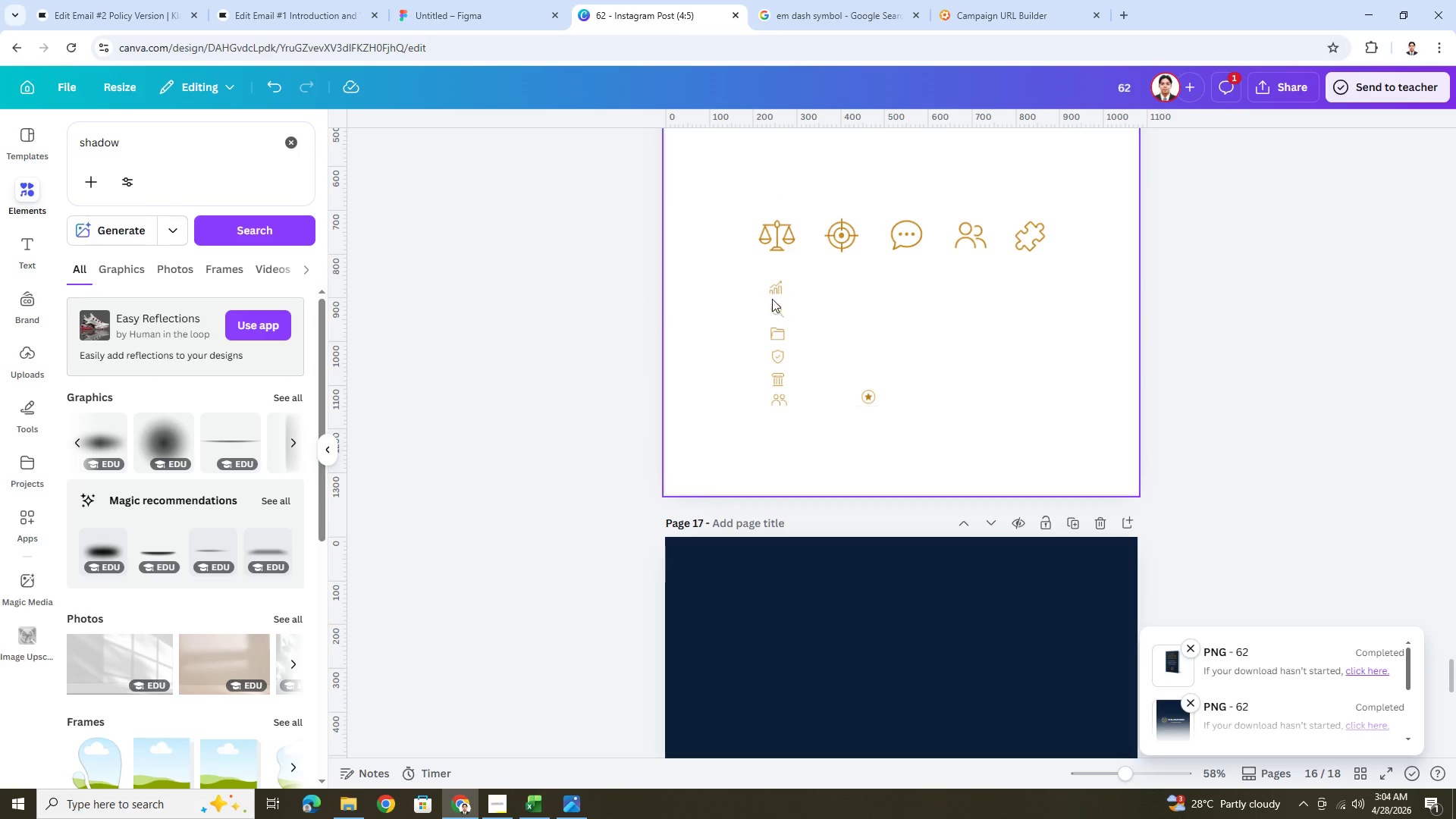 
left_click([775, 291])
 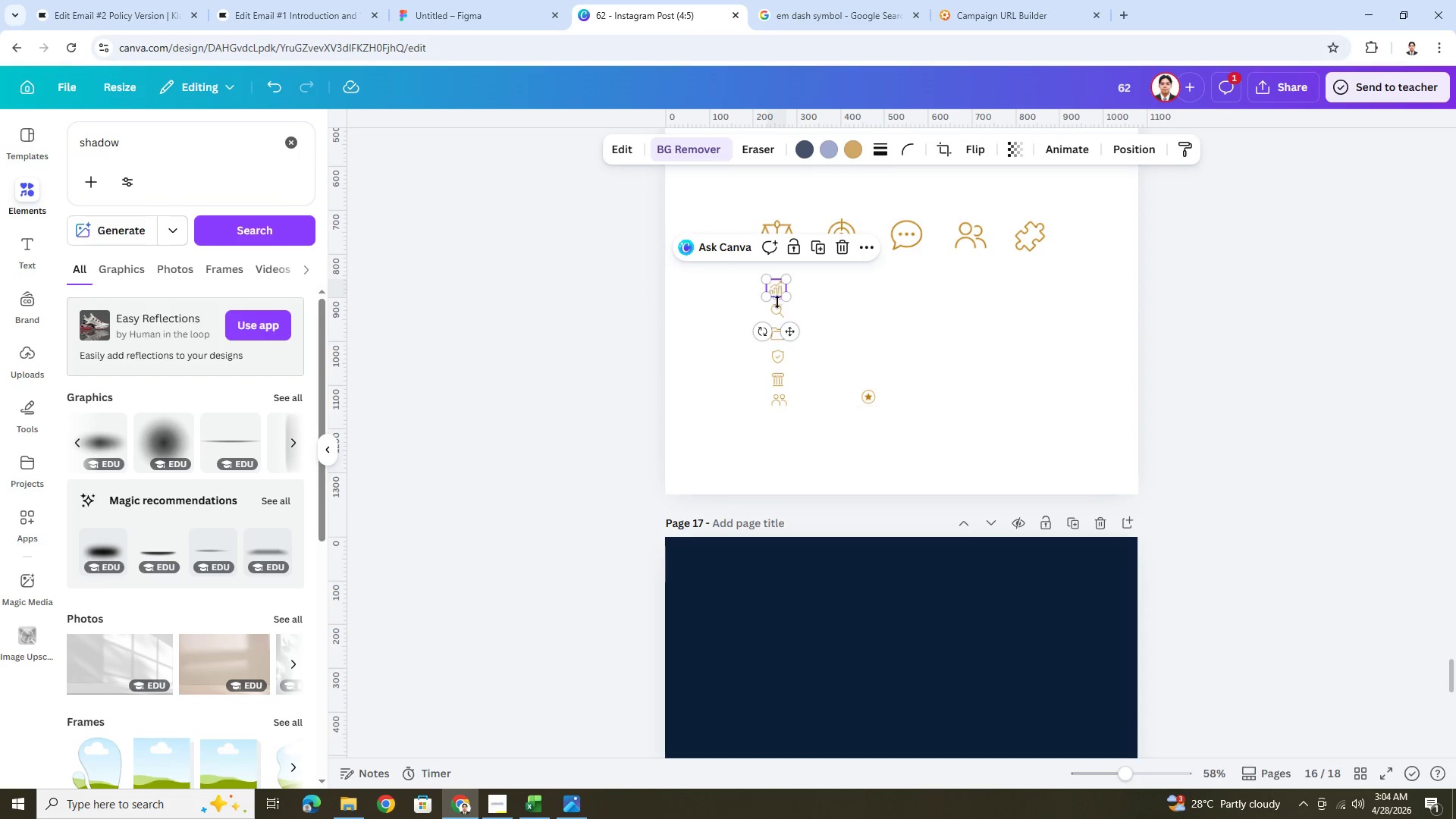 
hold_key(key=ShiftLeft, duration=1.5)
left_click([782, 312])
 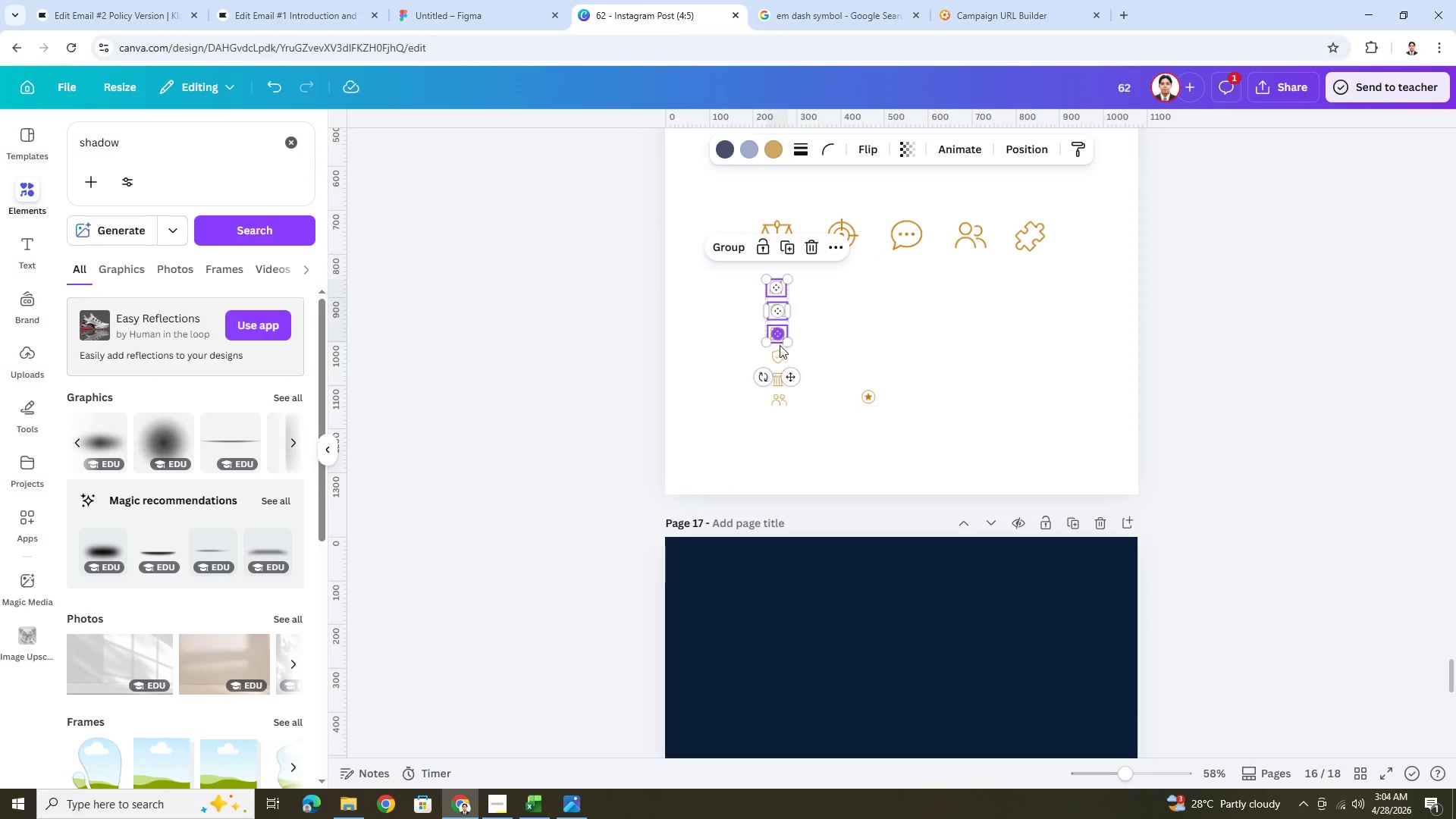 
double_click([779, 359])
 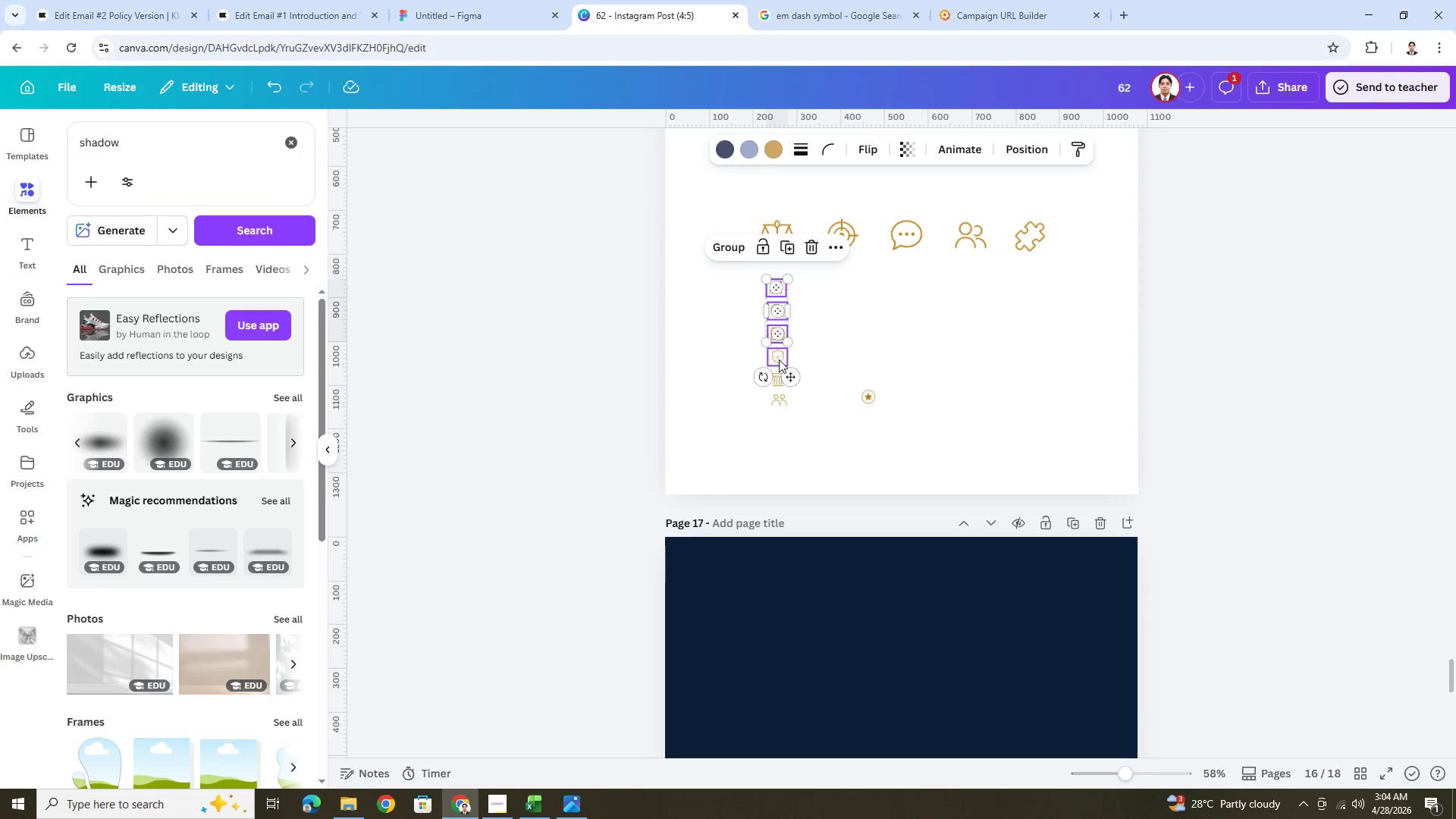 
hold_key(key=ShiftLeft, duration=1.52)
 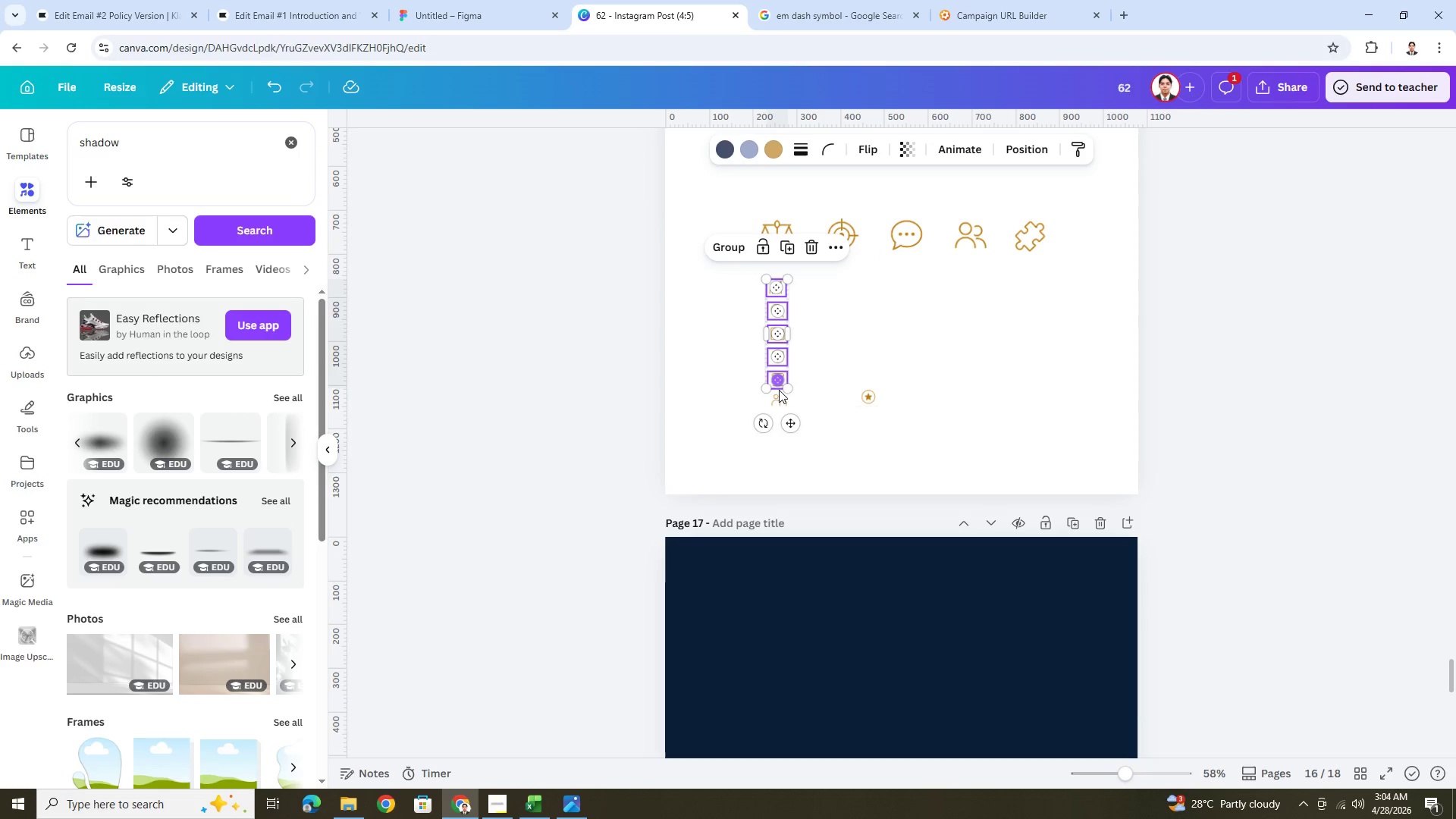 
hold_key(key=ShiftLeft, duration=1.19)
left_click([777, 383])
 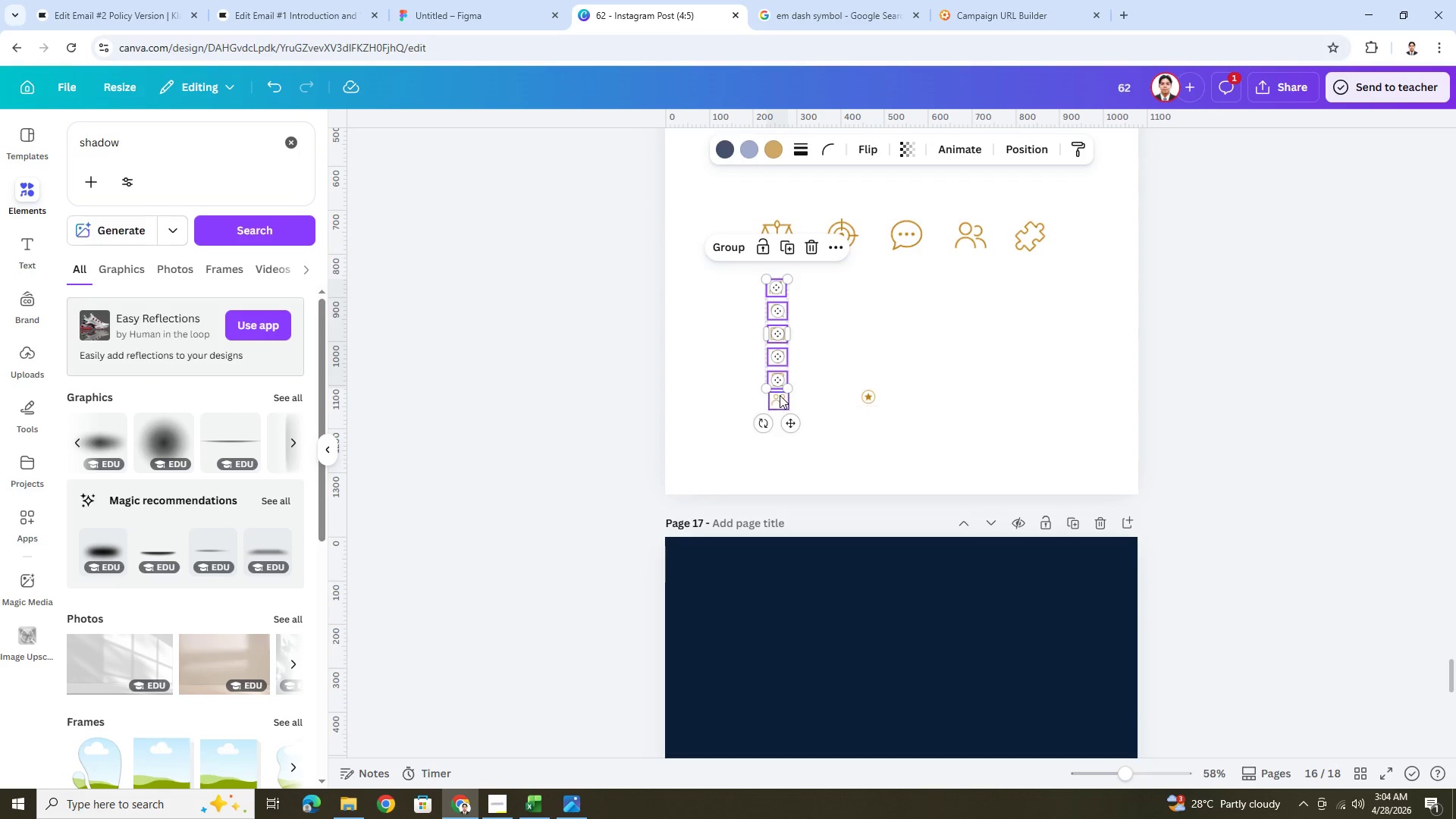 
left_click([780, 398])
 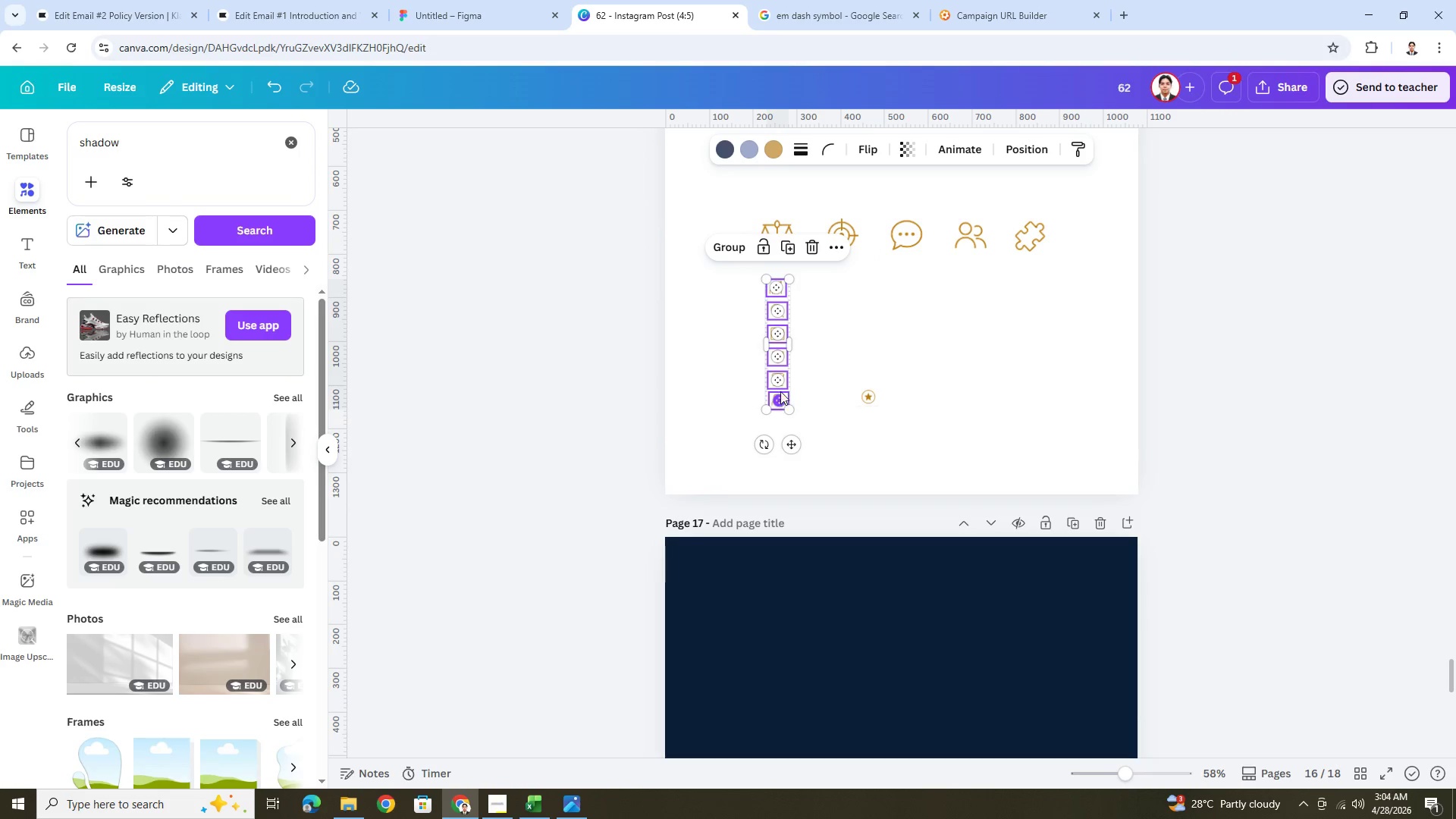 
hold_key(key=ControlLeft, duration=0.36)
 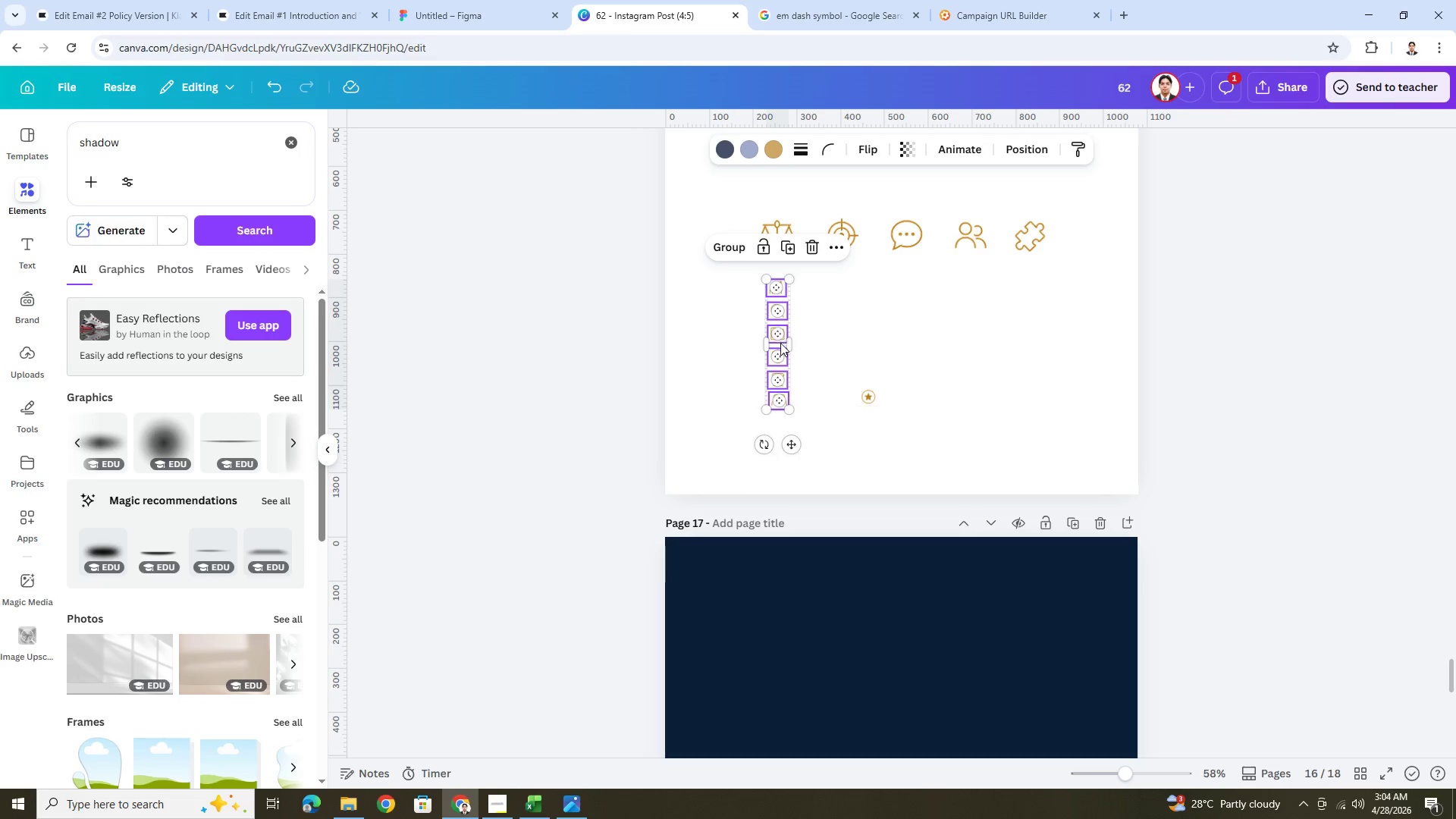 
left_click_drag(start_coordinate=[790, 438], to_coordinate=[797, 726])
 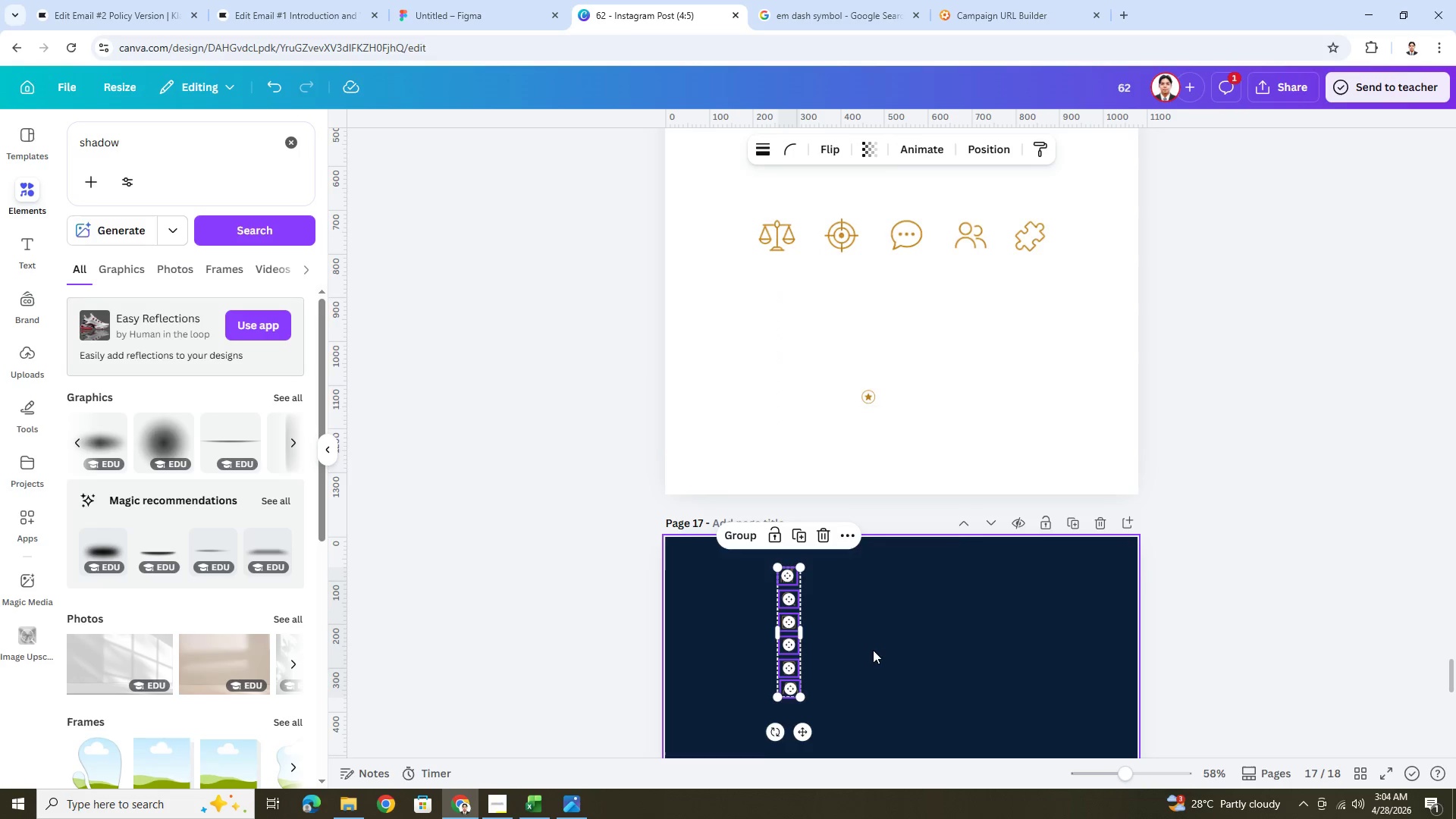 
scroll: coordinate [868, 648], scroll_direction: down, amount: 4.0
 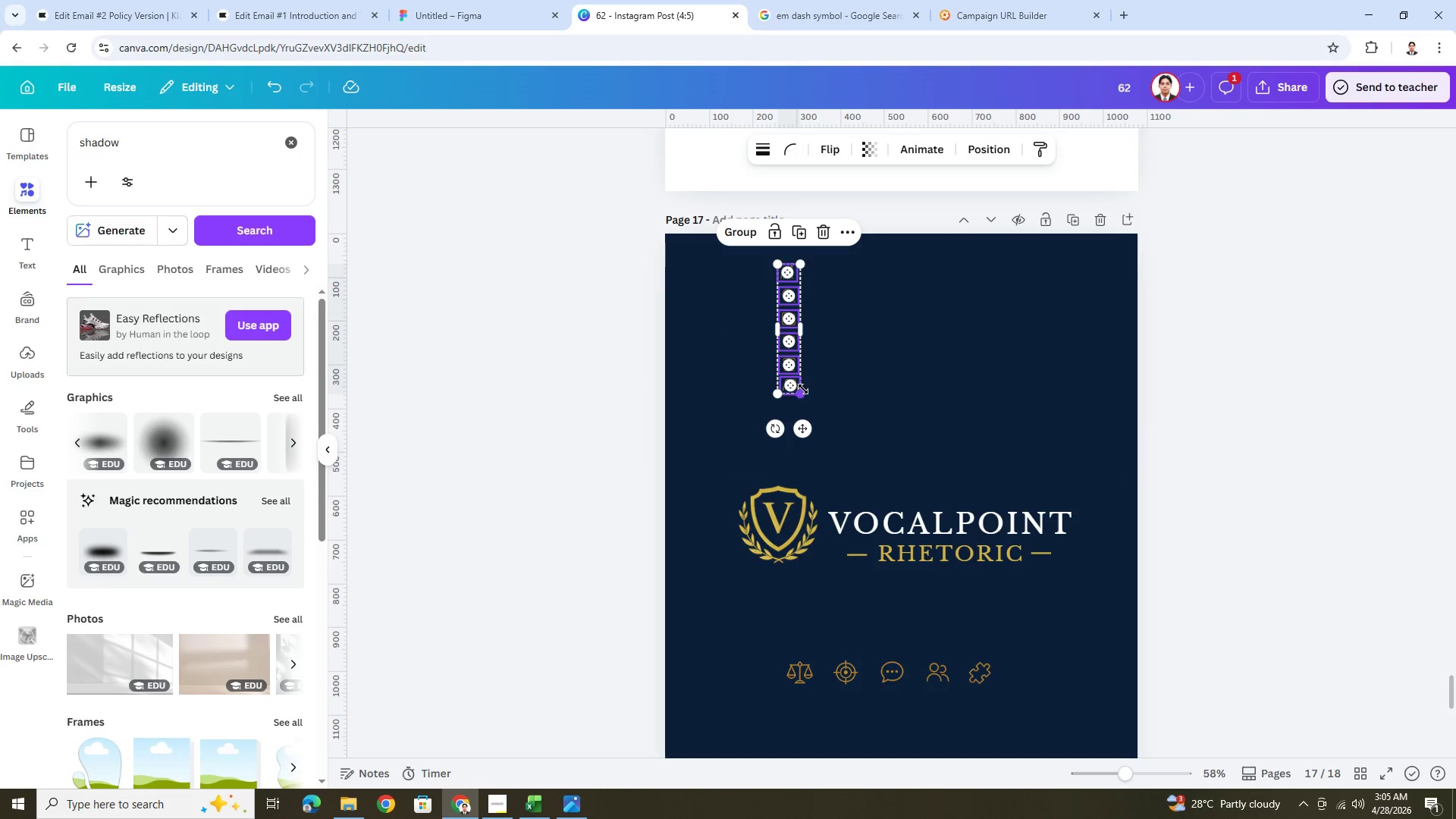 
left_click_drag(start_coordinate=[803, 389], to_coordinate=[808, 400])
 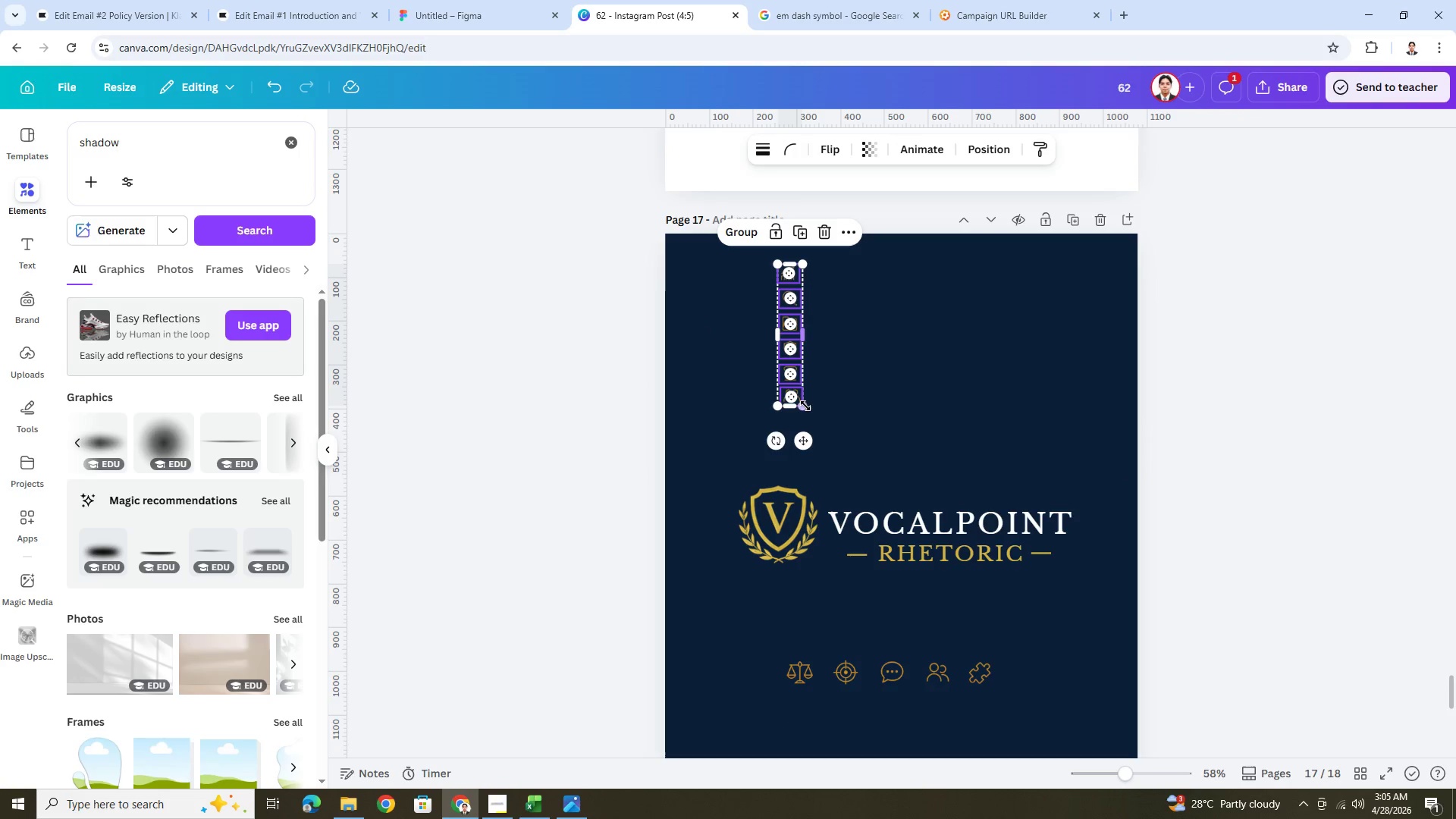 
left_click_drag(start_coordinate=[805, 406], to_coordinate=[813, 422])
 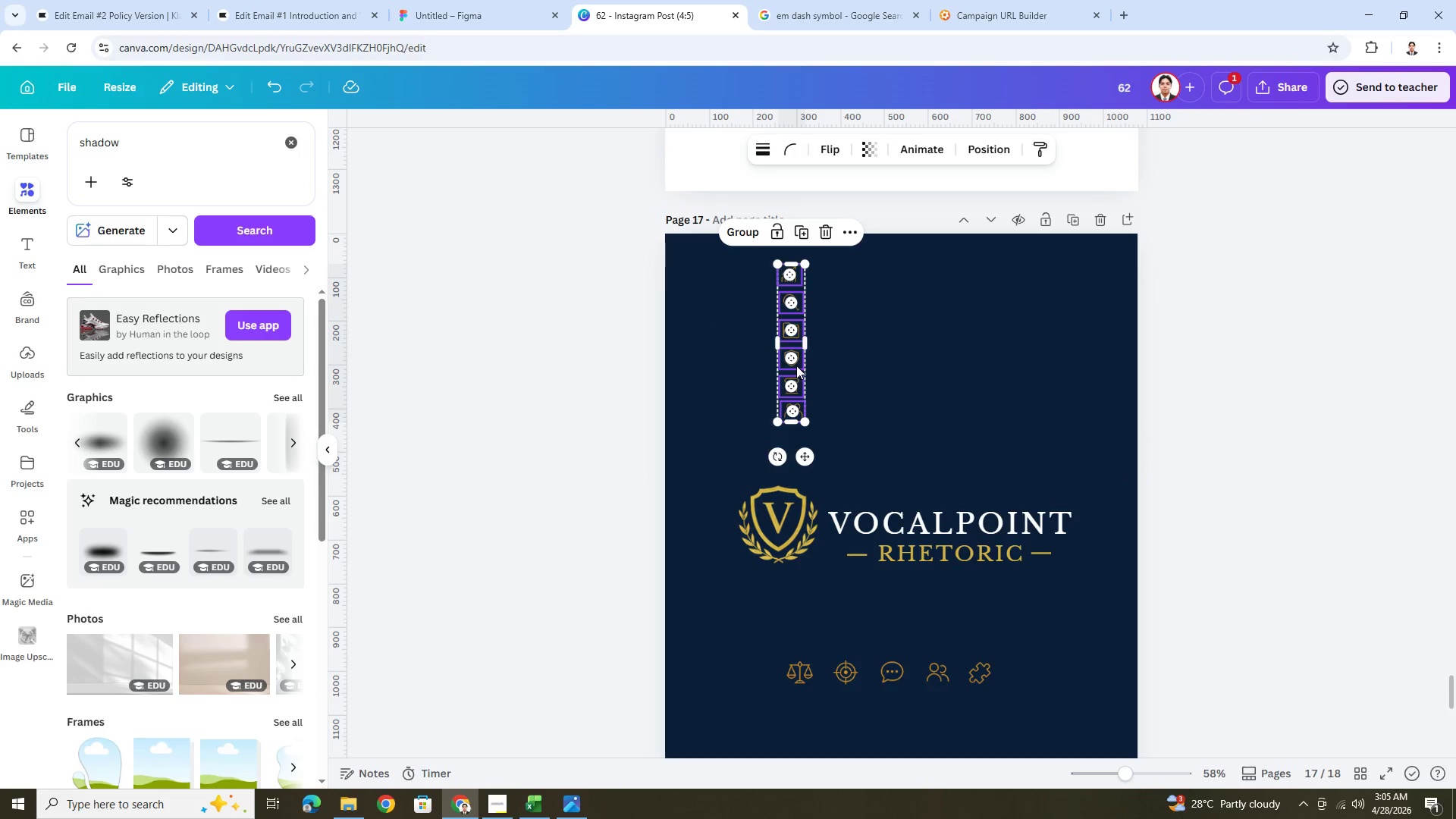 
left_click_drag(start_coordinate=[796, 366], to_coordinate=[783, 369])
 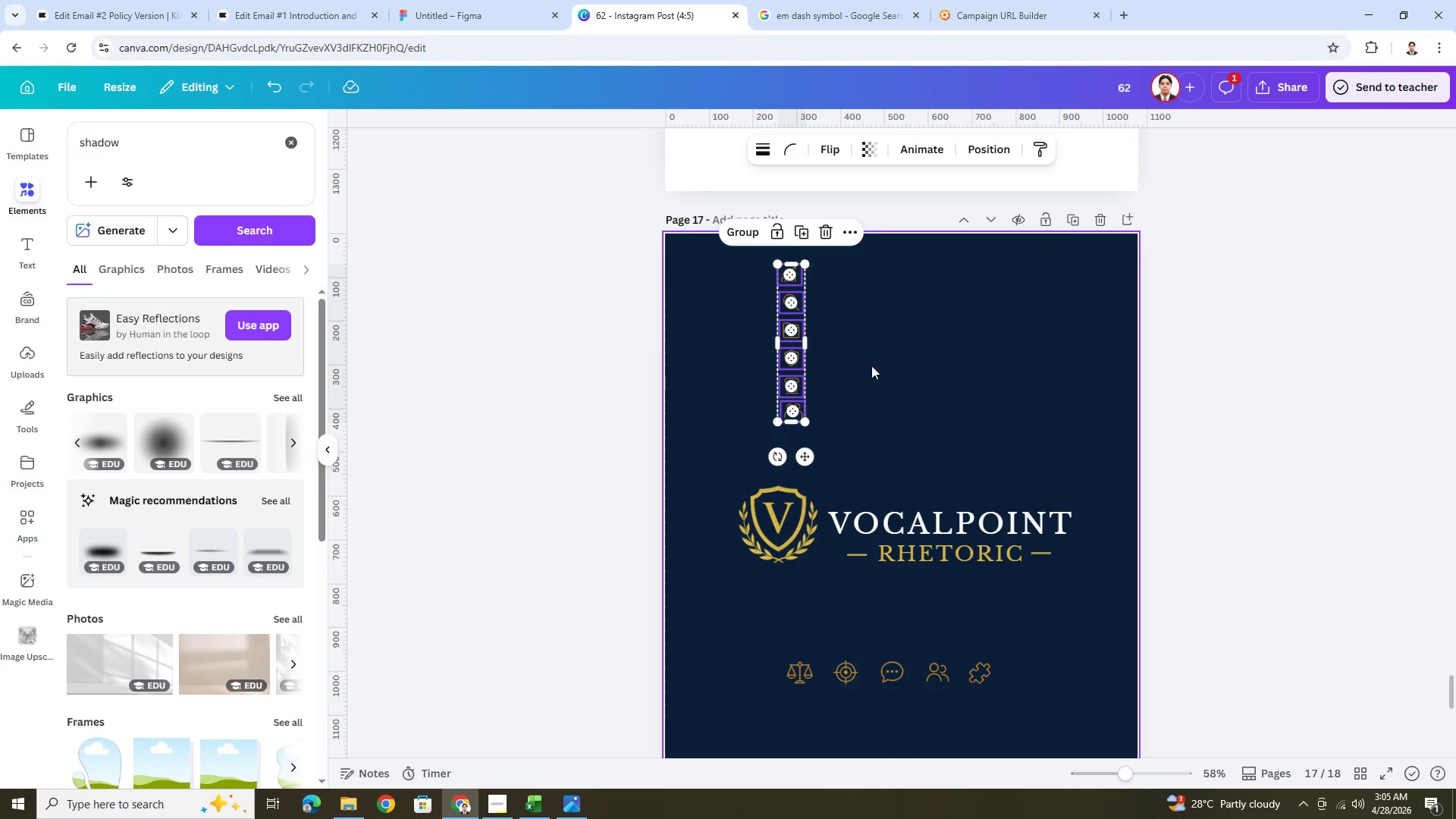 
left_click([903, 368])
 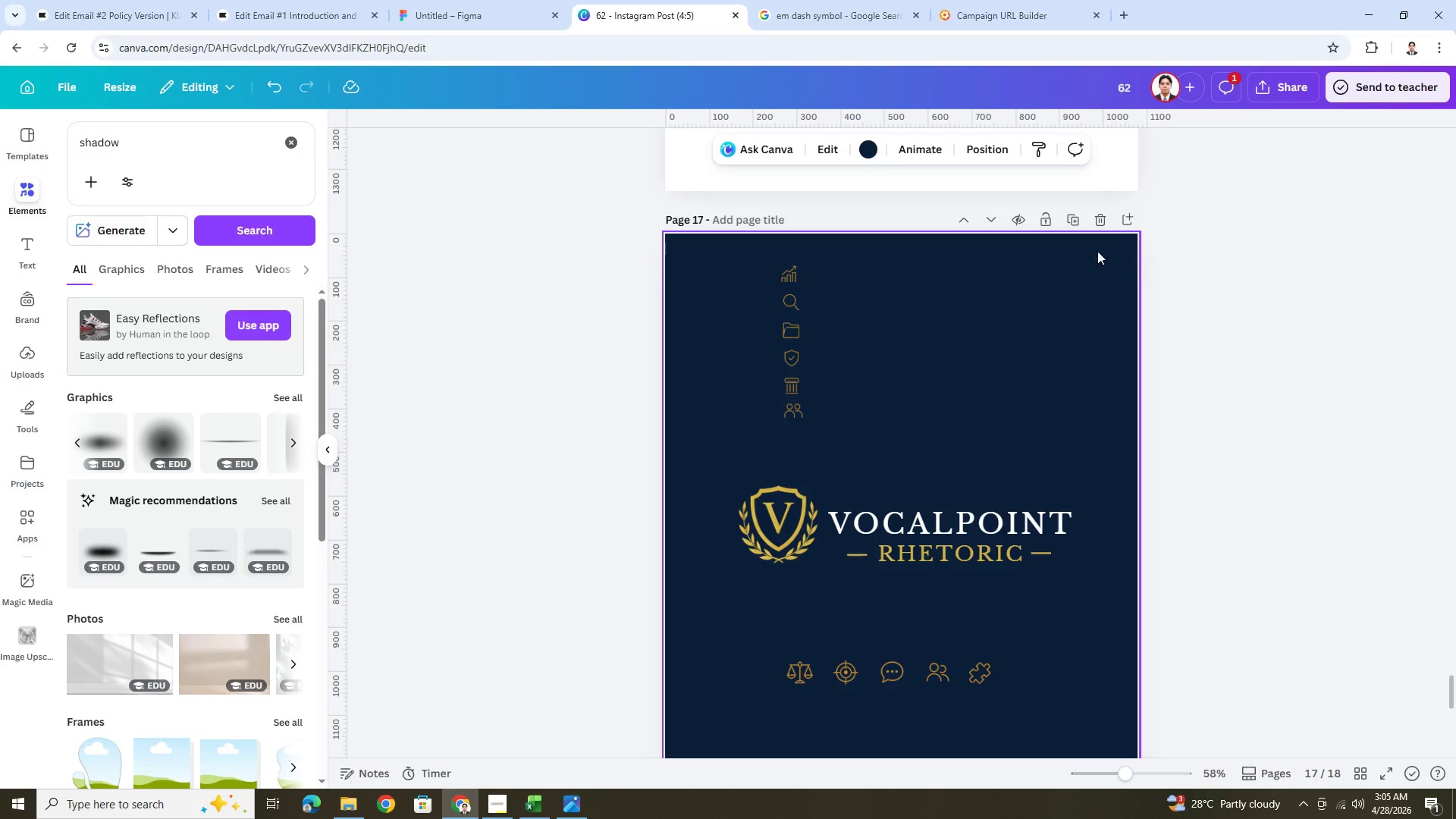 
hold_key(key=ControlLeft, duration=0.34)
 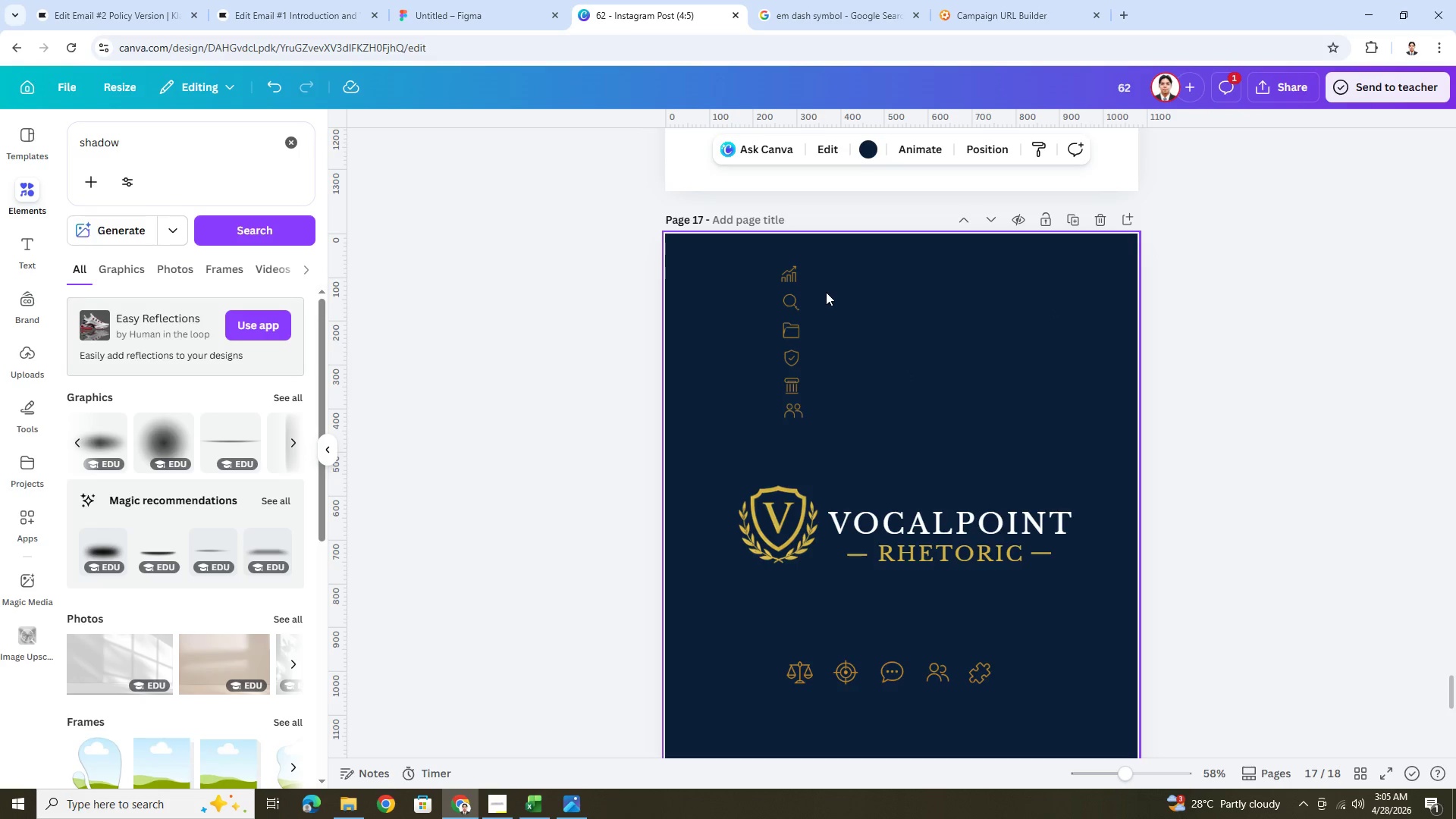 
scroll: coordinate [826, 290], scroll_direction: up, amount: 3.0
 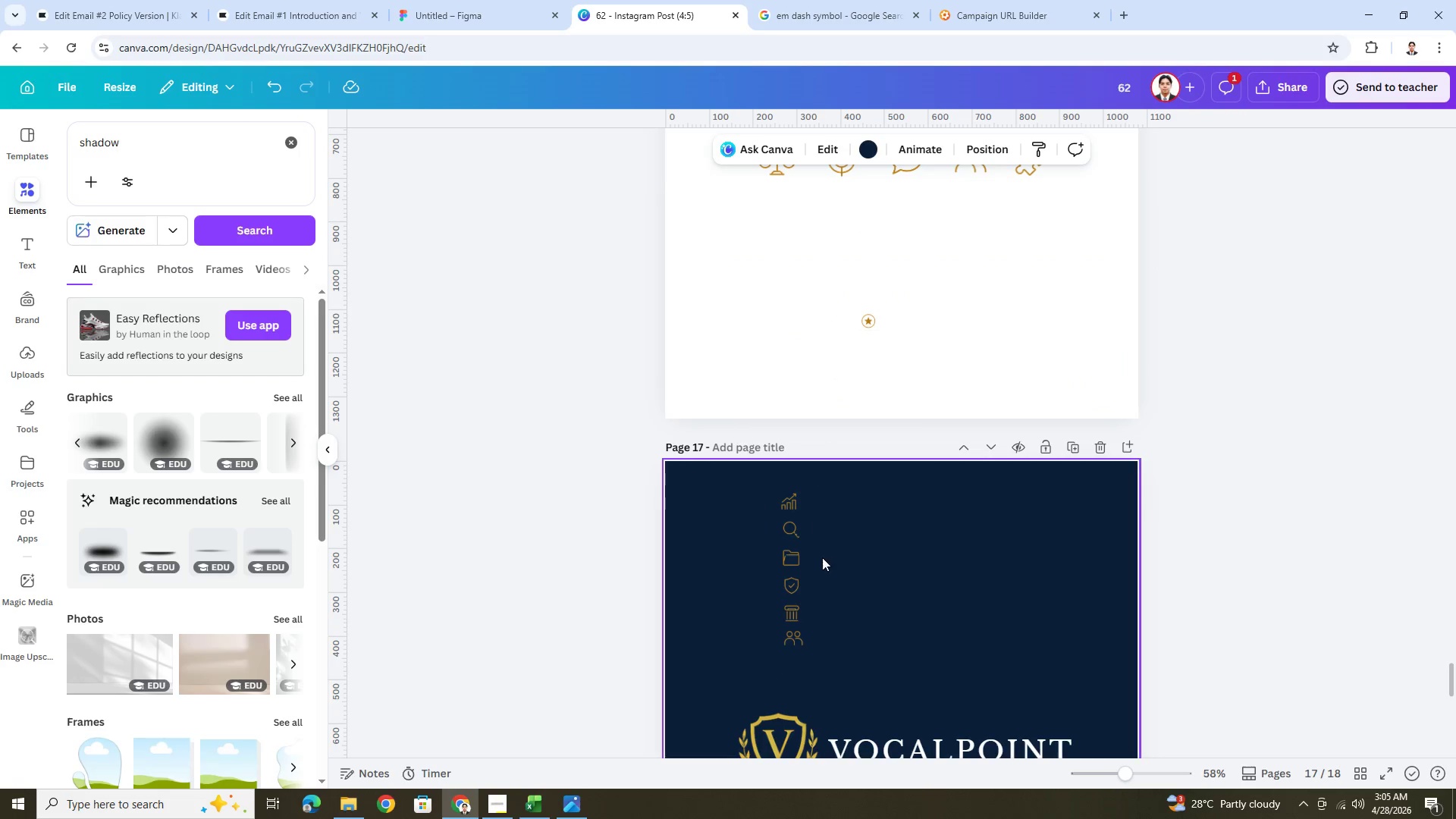 
hold_key(key=ControlLeft, duration=0.38)
scroll: coordinate [826, 427], scroll_direction: up, amount: 2.0
 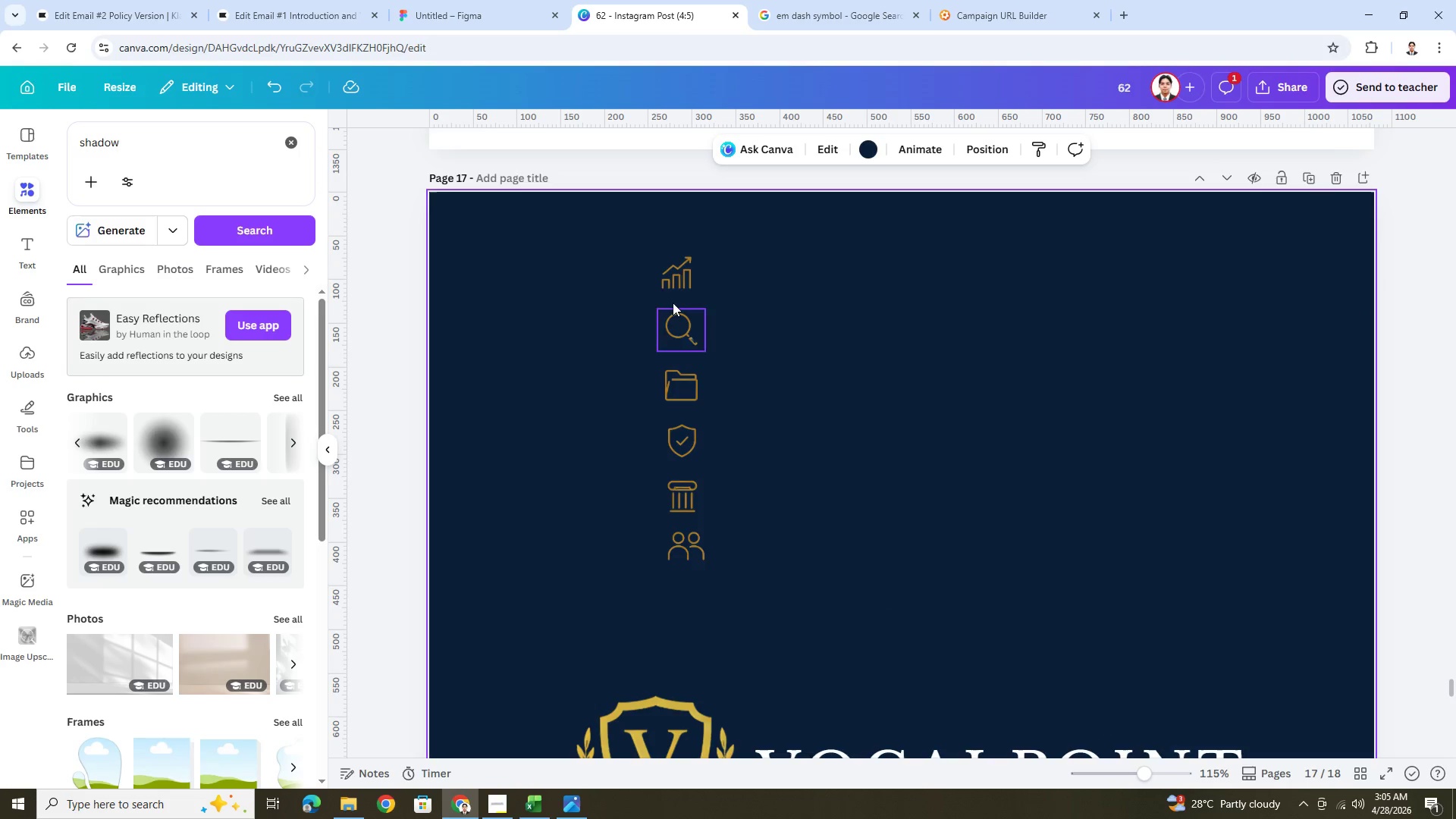 
key(Control+ControlLeft)
 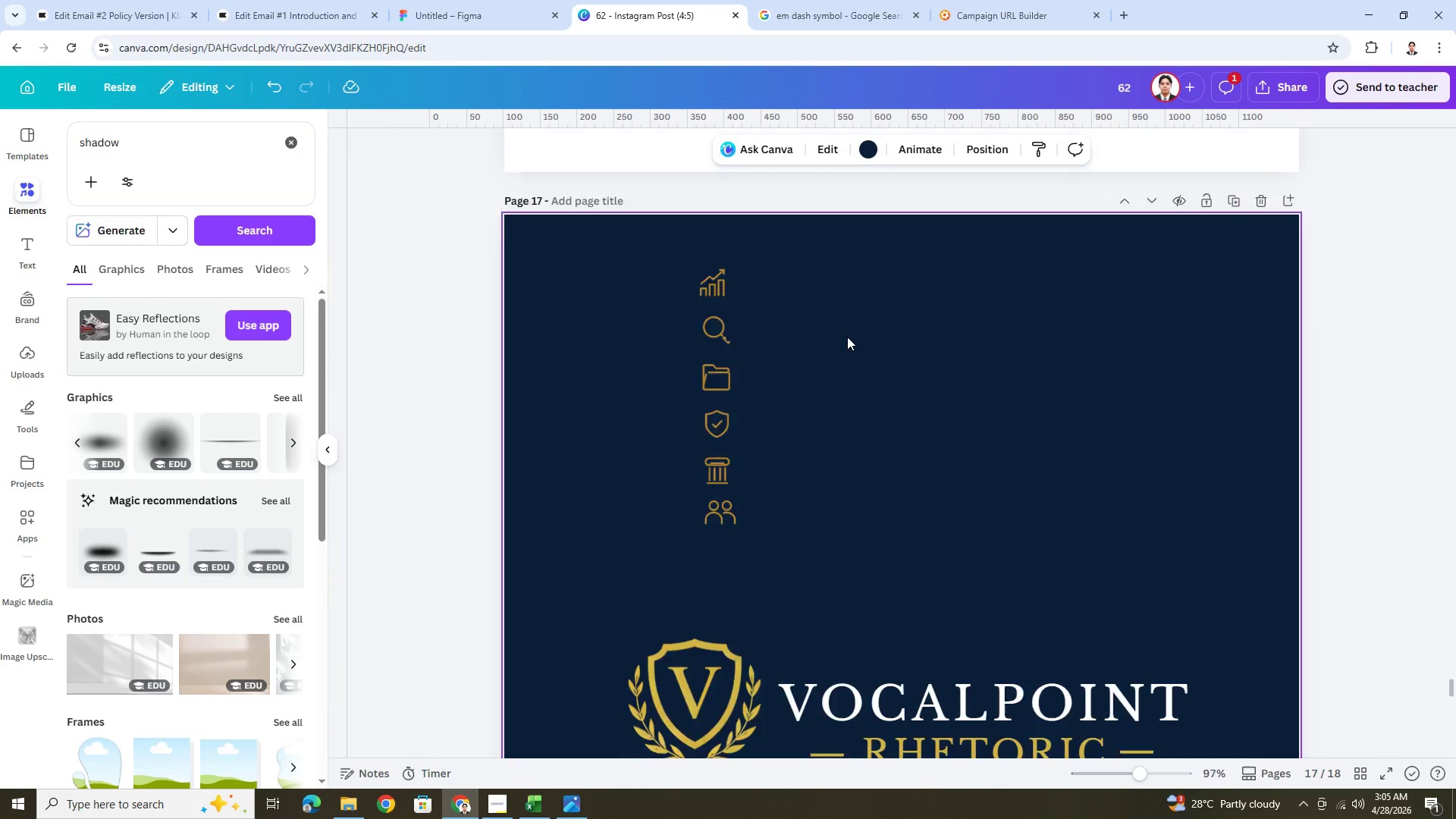 
scroll: coordinate [847, 337], scroll_direction: down, amount: 1.0
 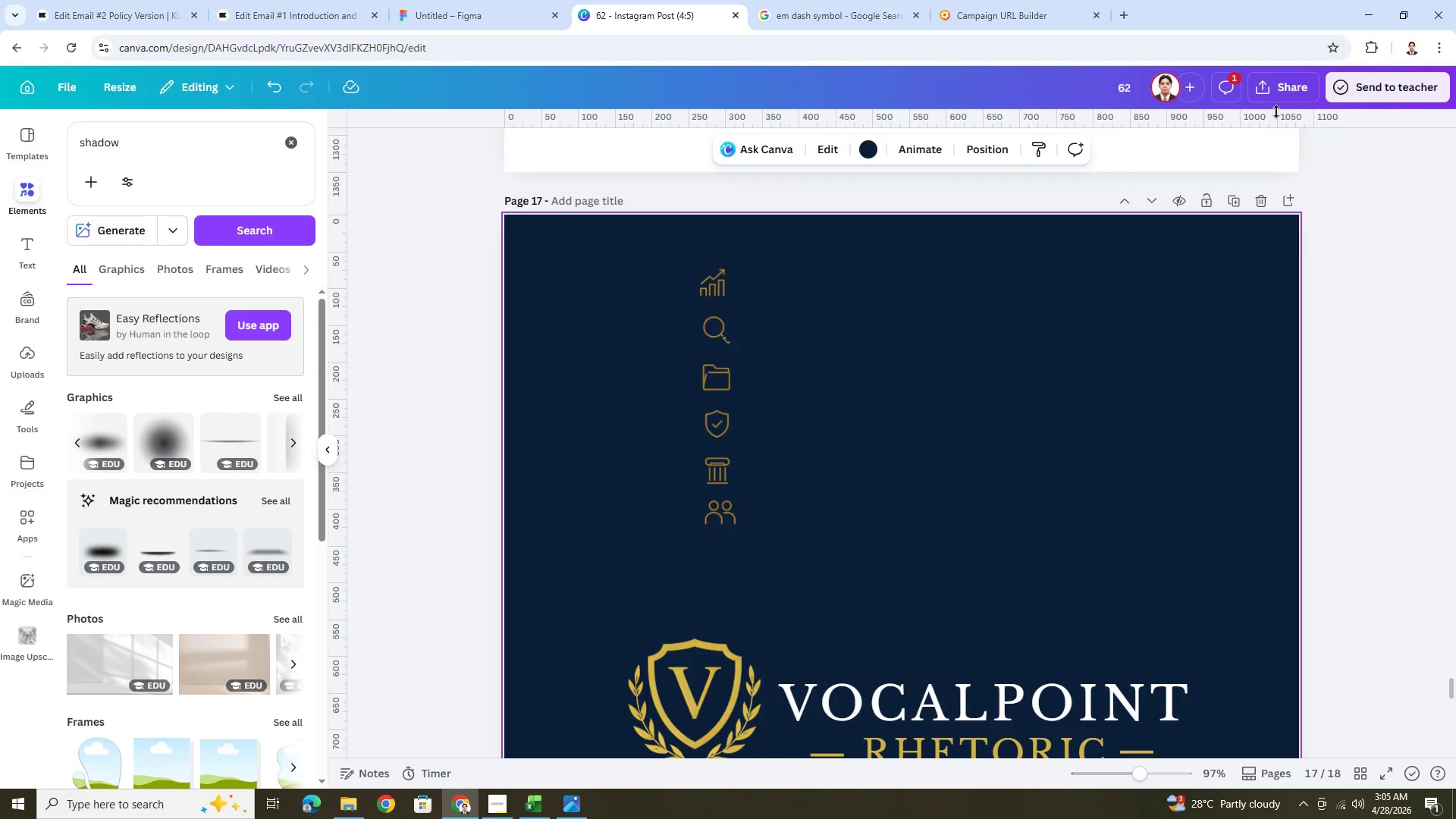 
left_click([1296, 86])
 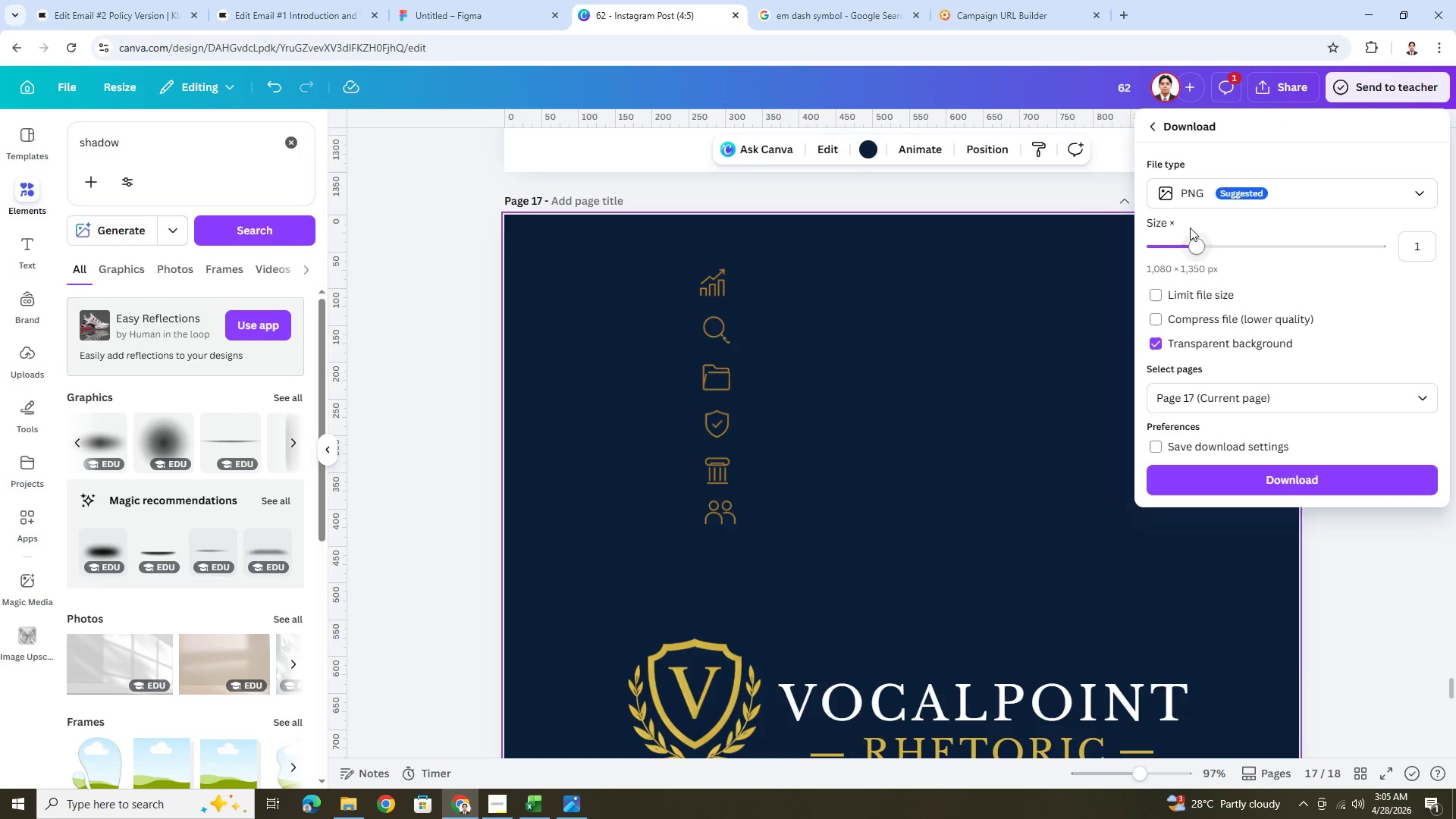 
left_click([1193, 192])
 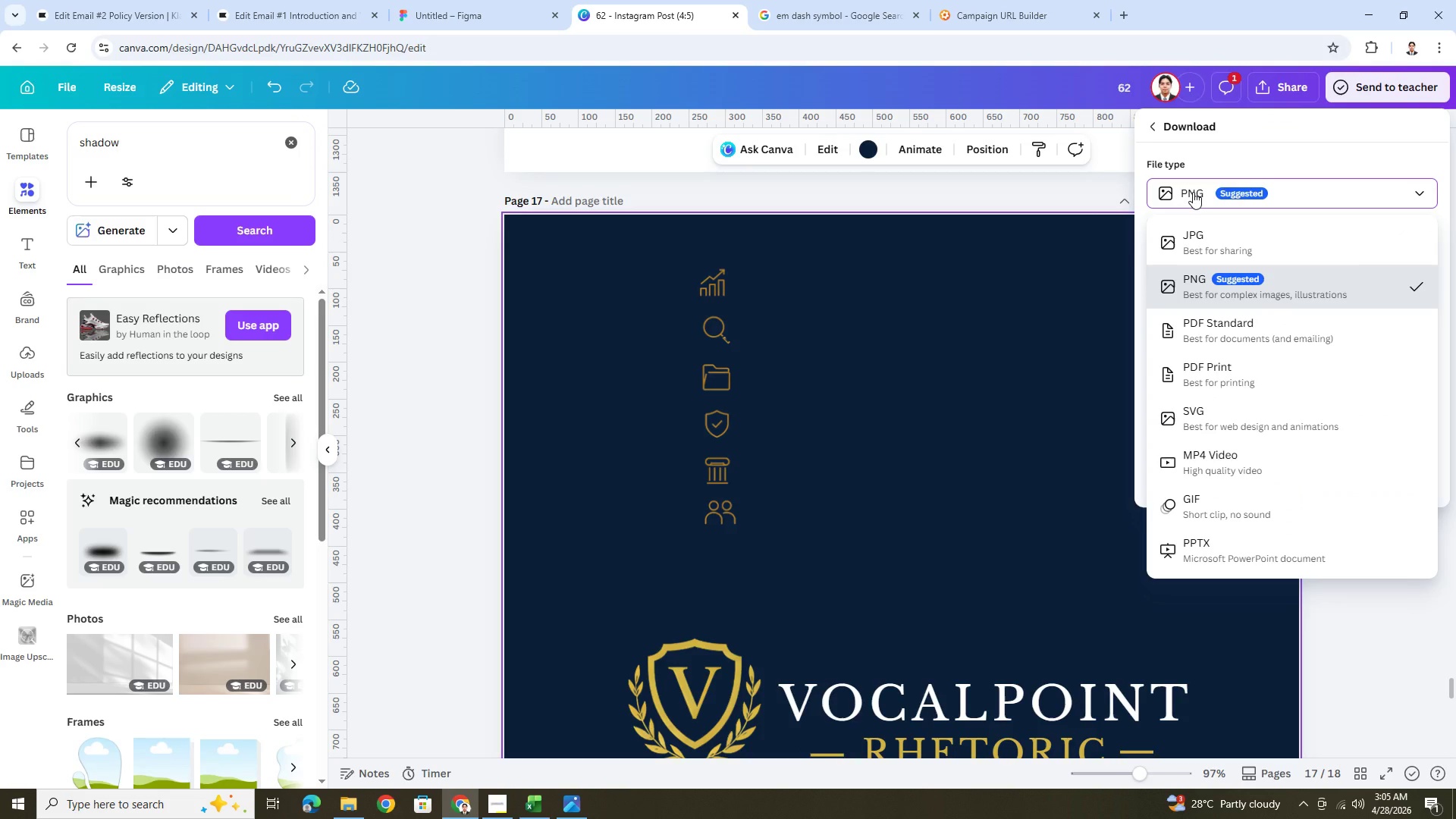 
left_click([1193, 192])
 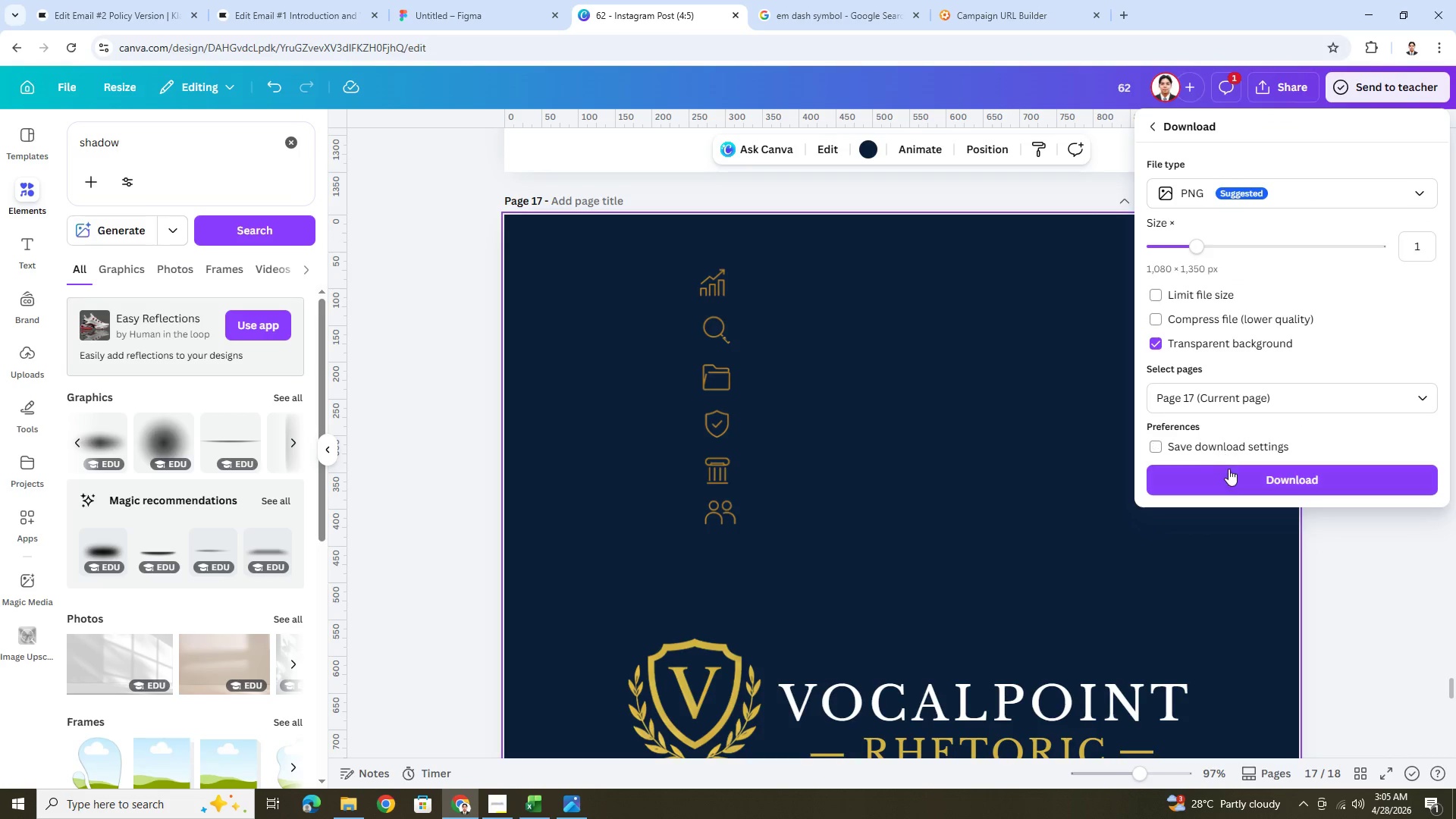 
left_click([1232, 479])
 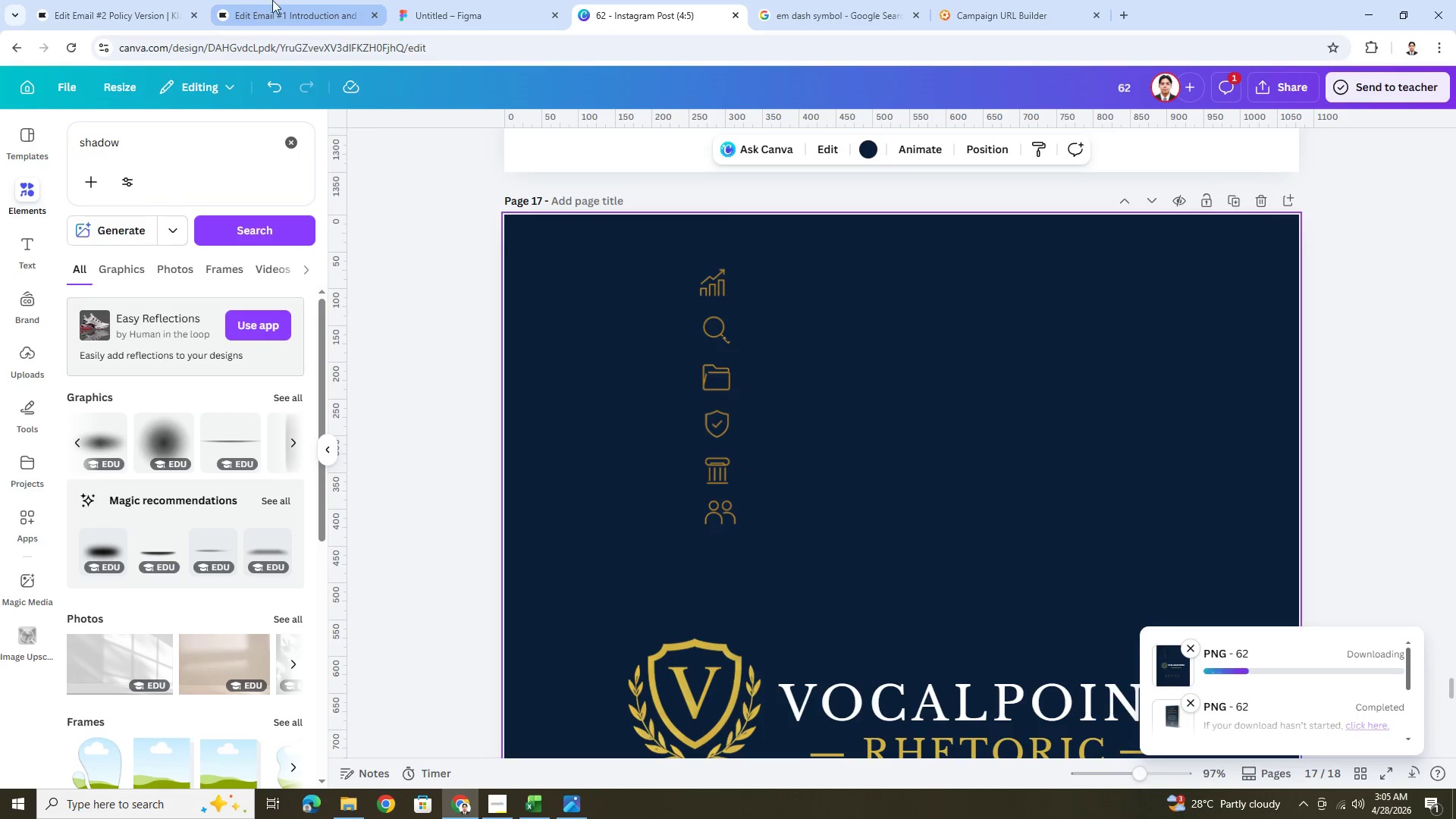 
left_click([124, 0])
 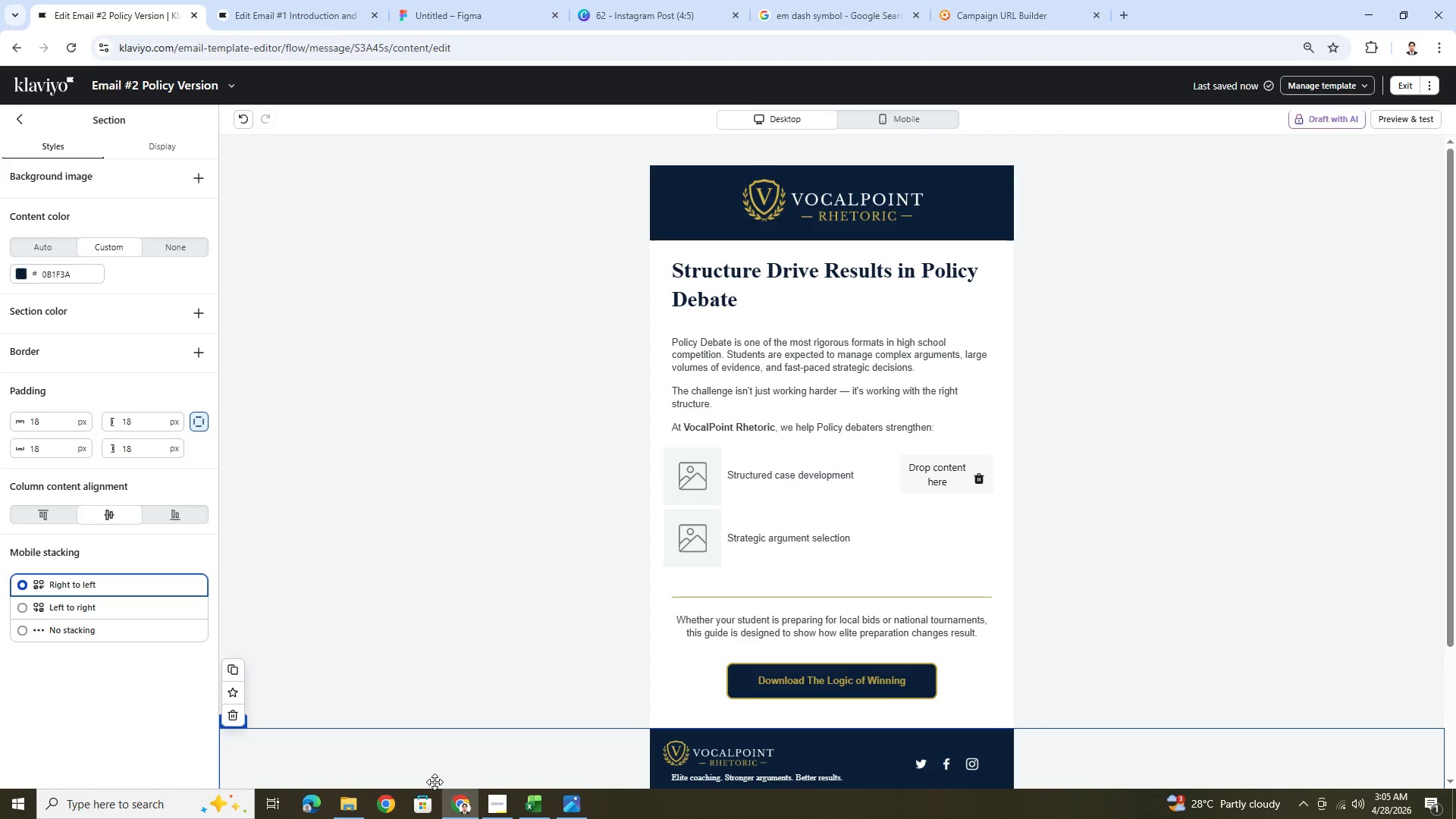 
left_click([346, 811])
 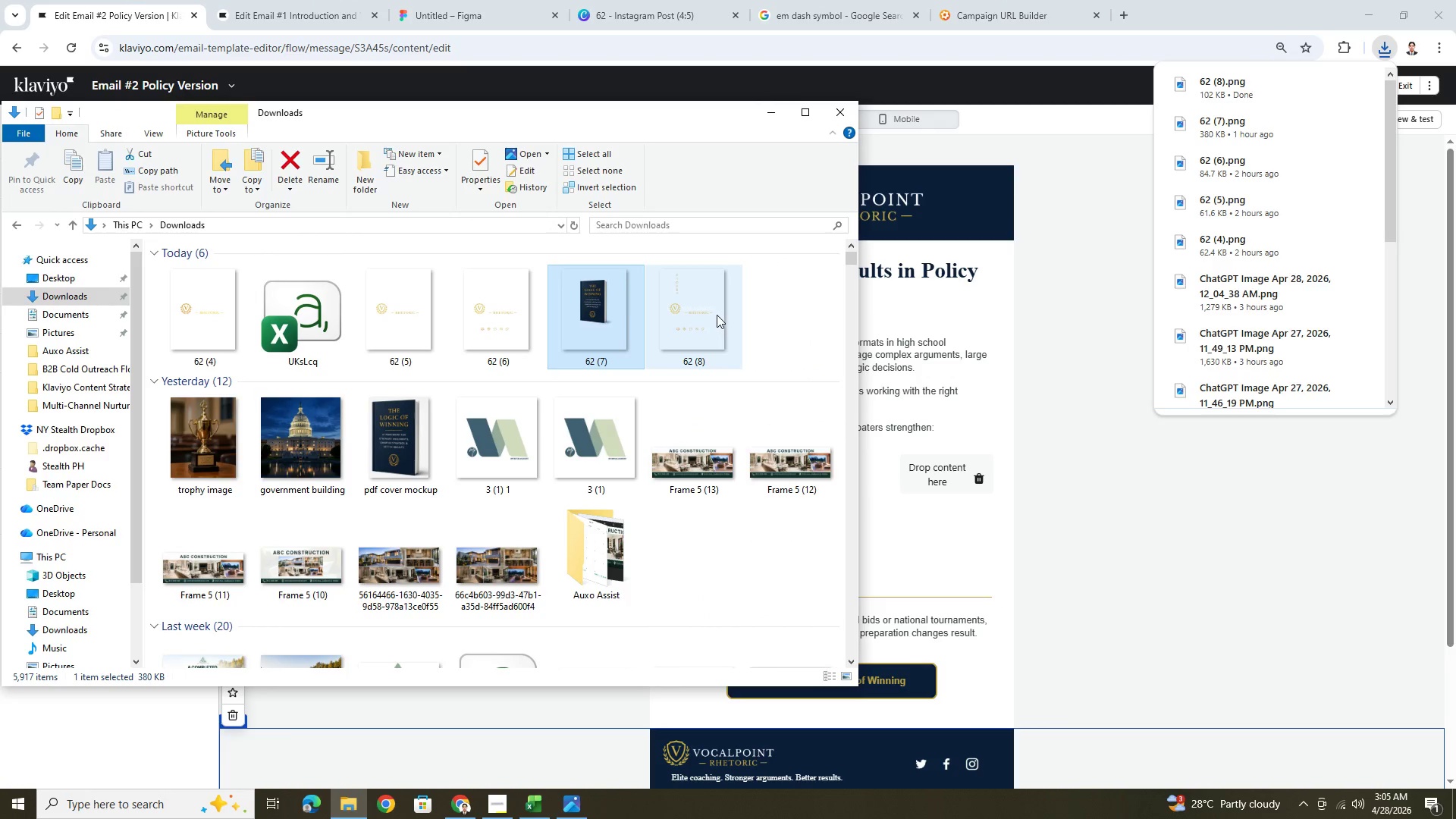 
double_click([716, 315])
 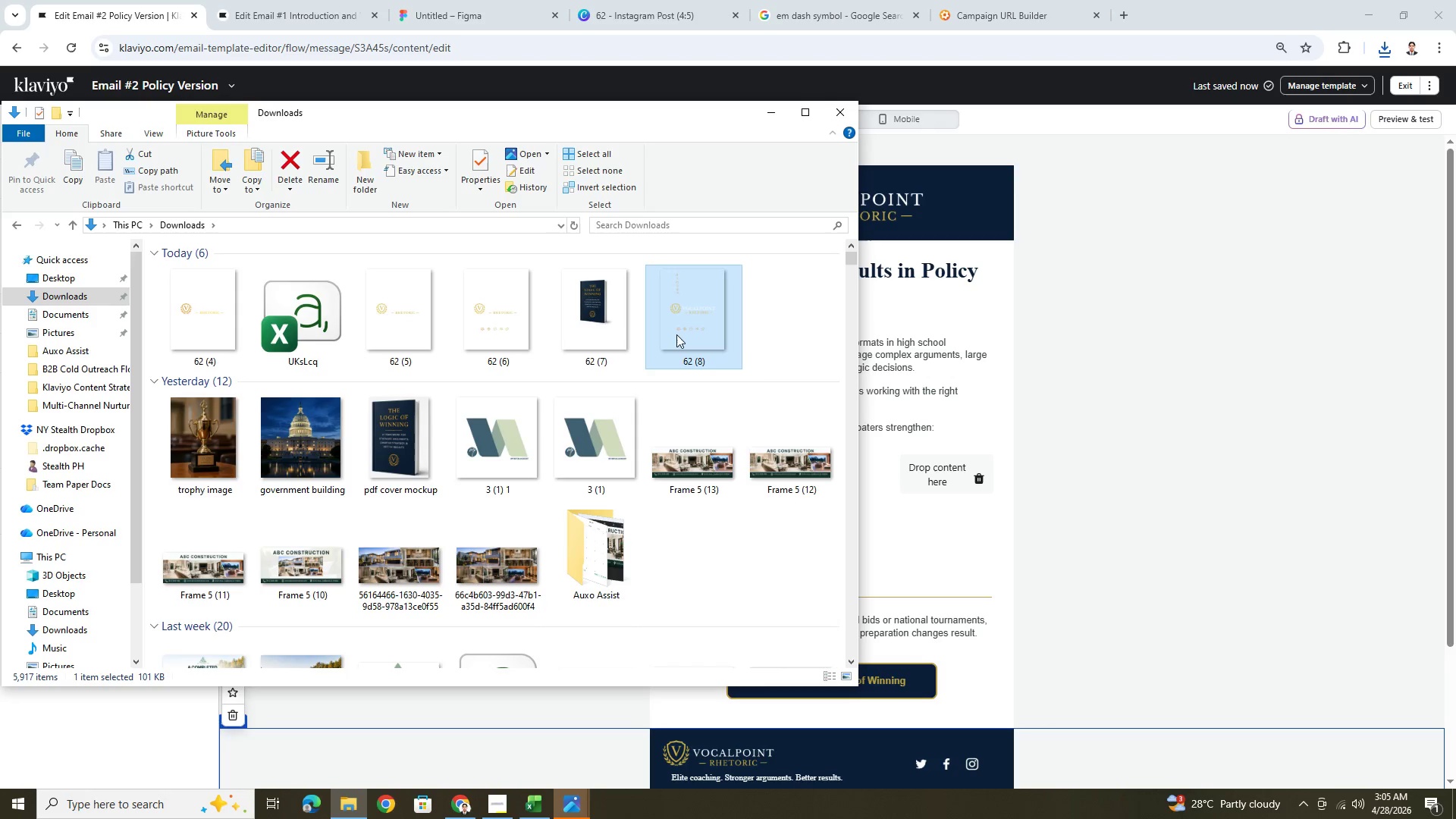 
wait(5.39)
 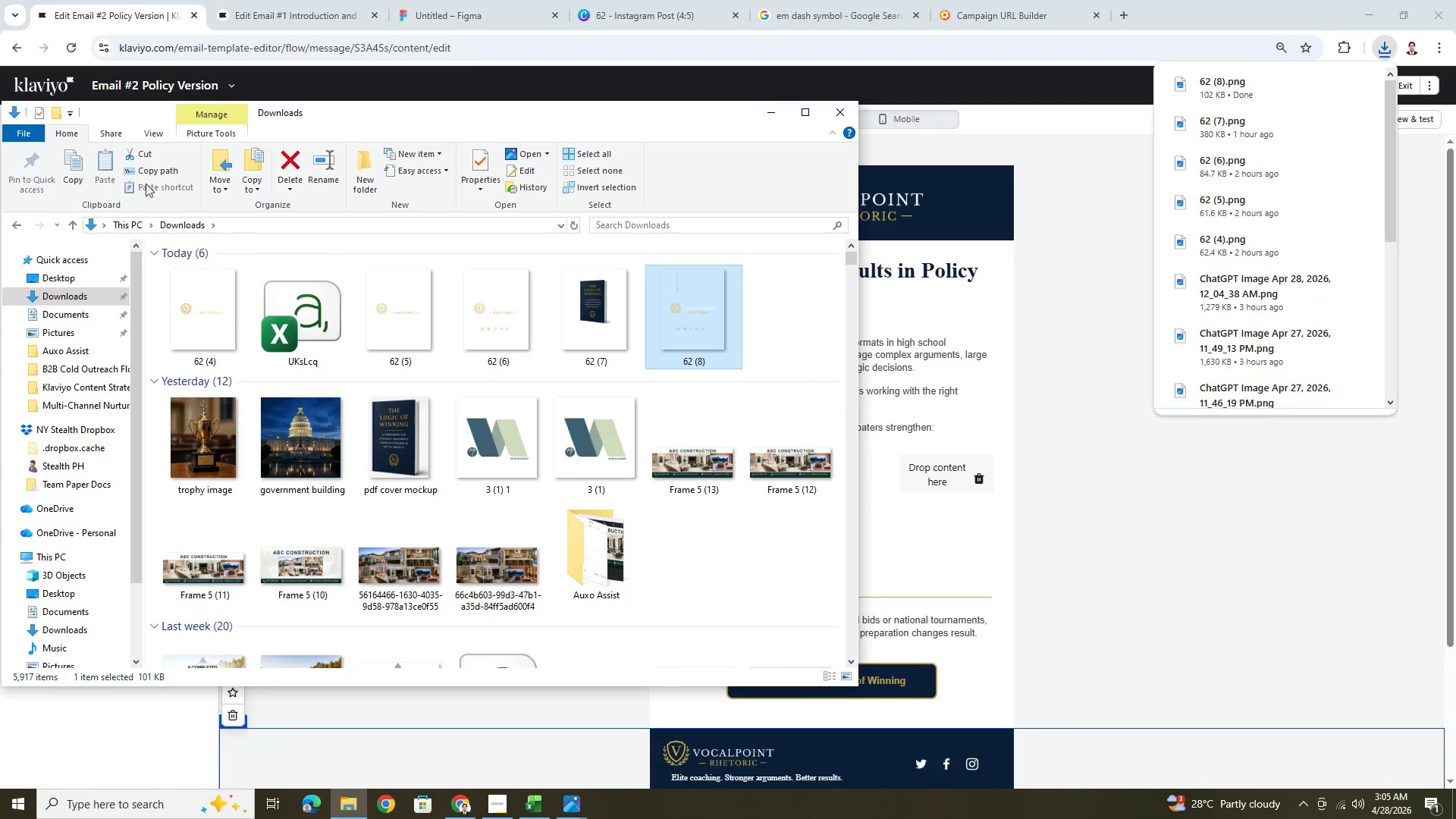 
double_click([723, 328])
 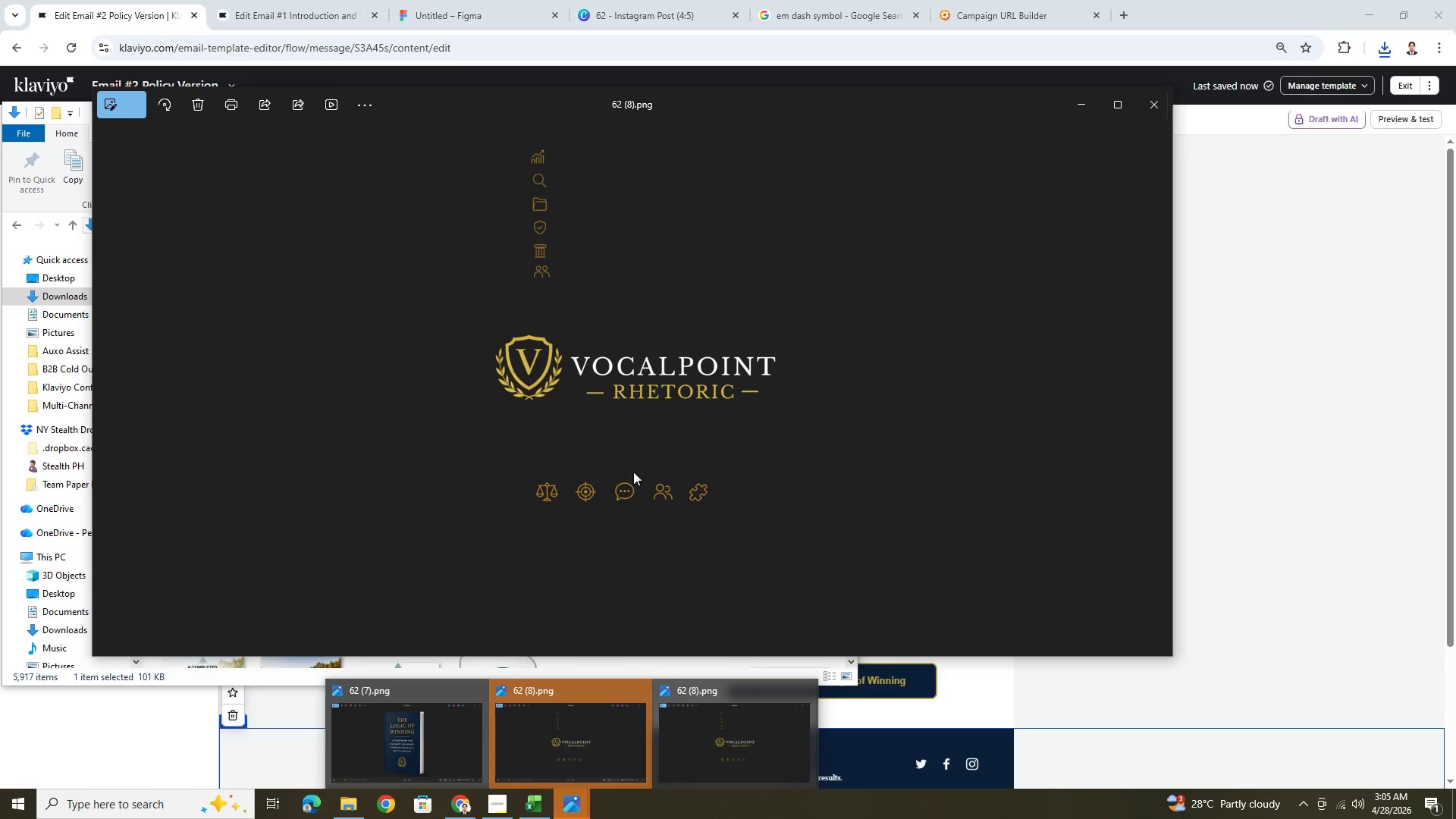 
left_click([122, 105])
 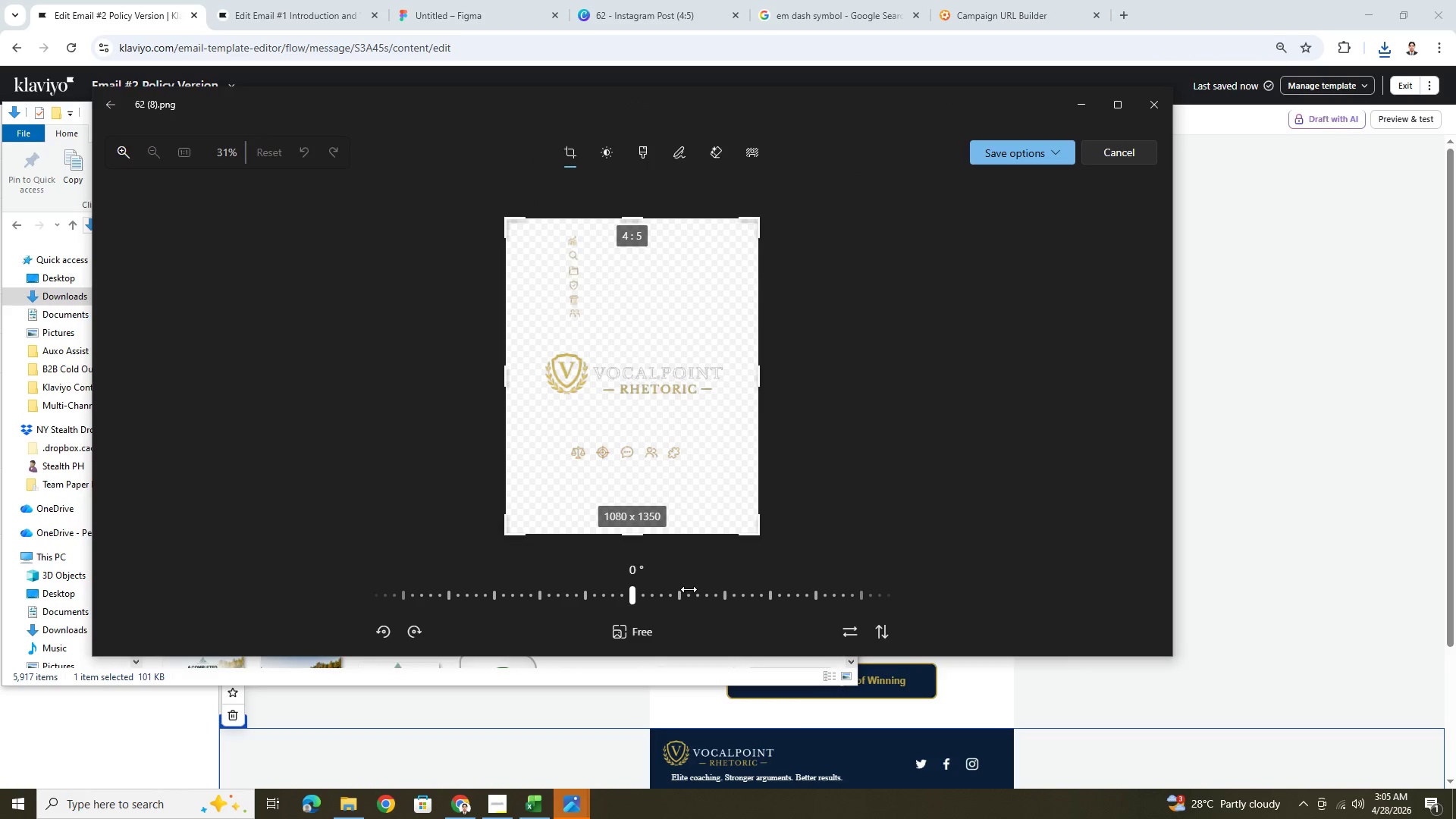 
left_click_drag(start_coordinate=[665, 541], to_coordinate=[706, 334])
 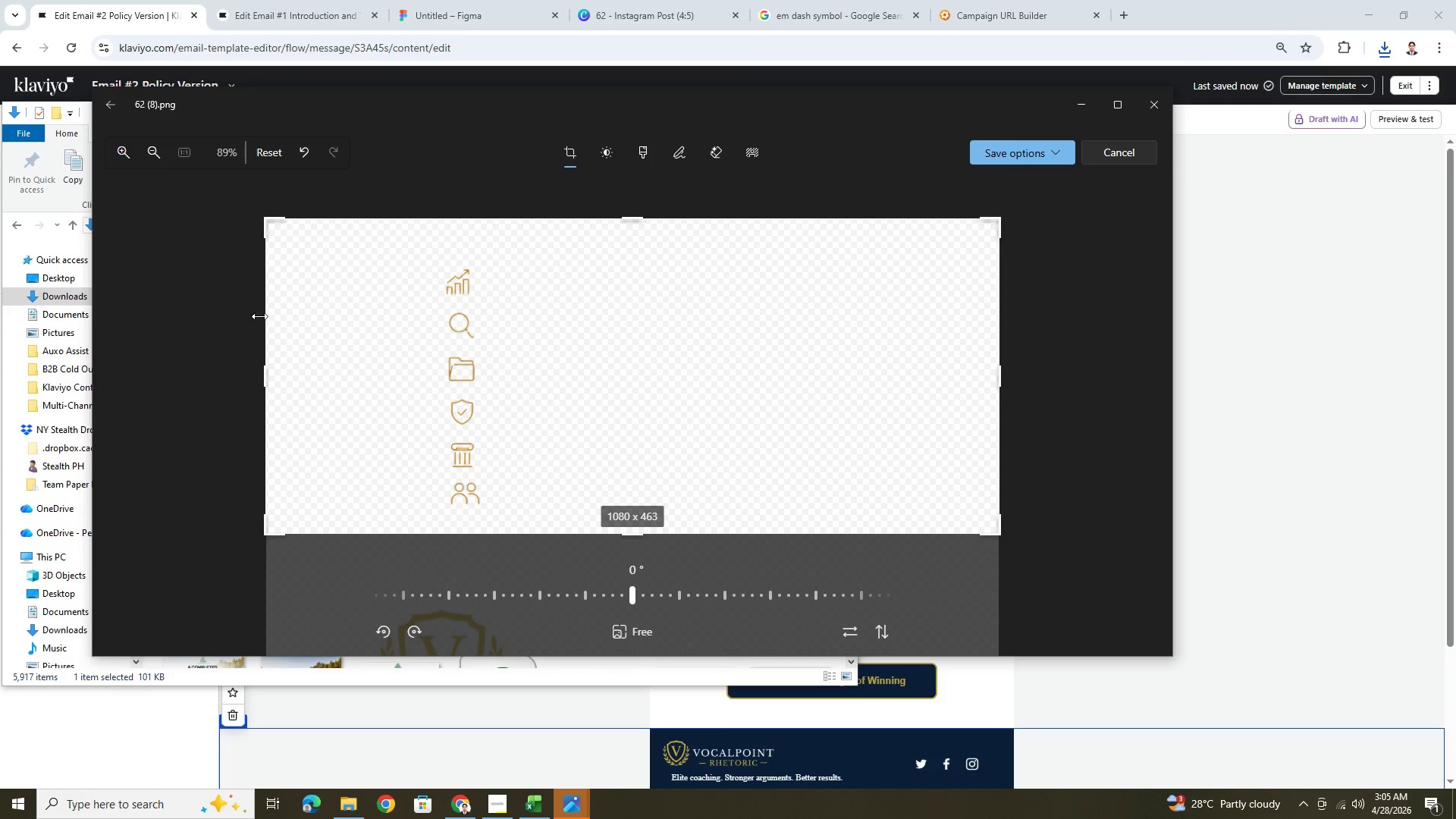 
left_click_drag(start_coordinate=[264, 321], to_coordinate=[437, 325])
 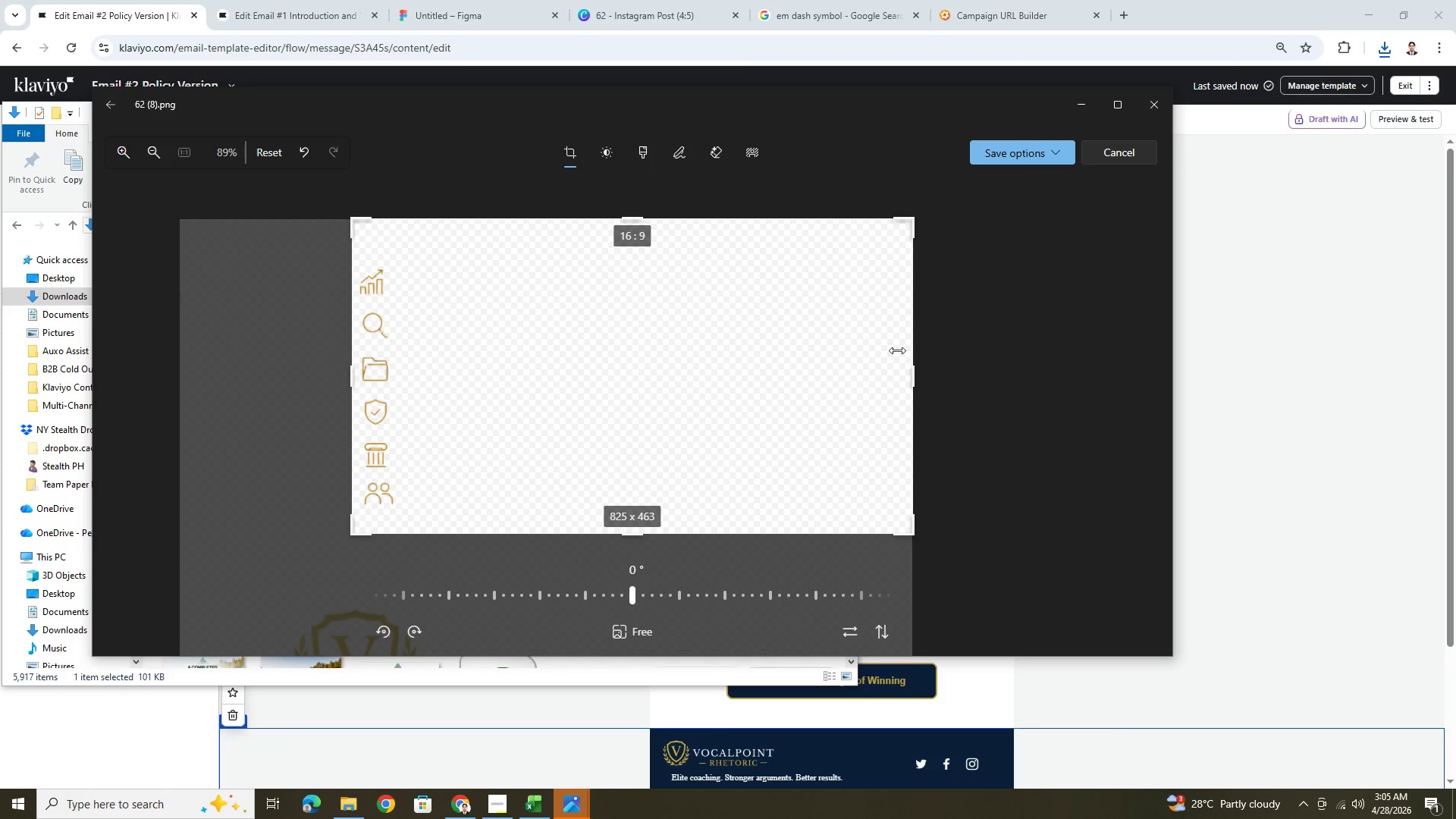 
left_click_drag(start_coordinate=[905, 360], to_coordinate=[389, 370])
 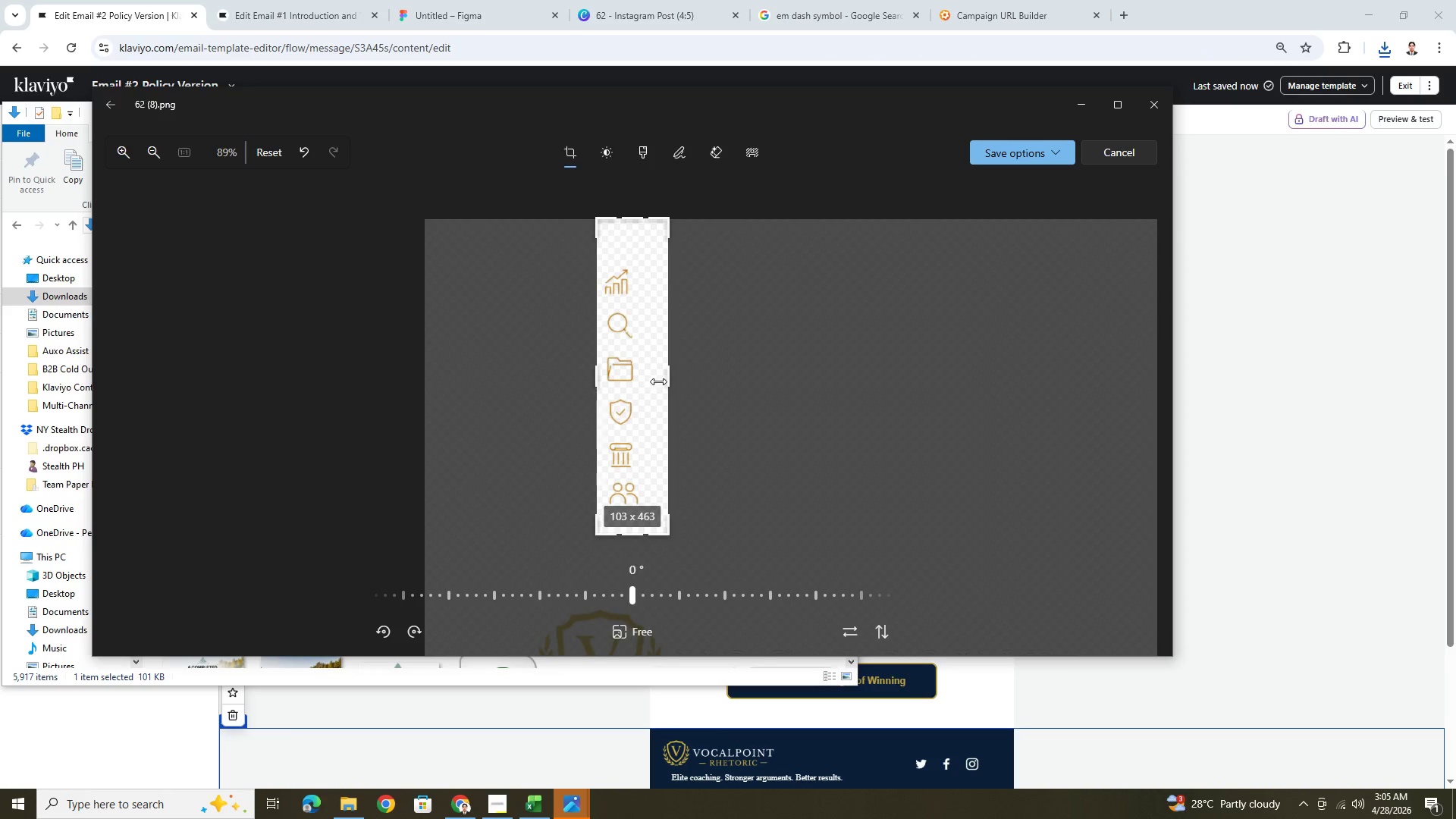 
left_click_drag(start_coordinate=[670, 375], to_coordinate=[653, 378])
 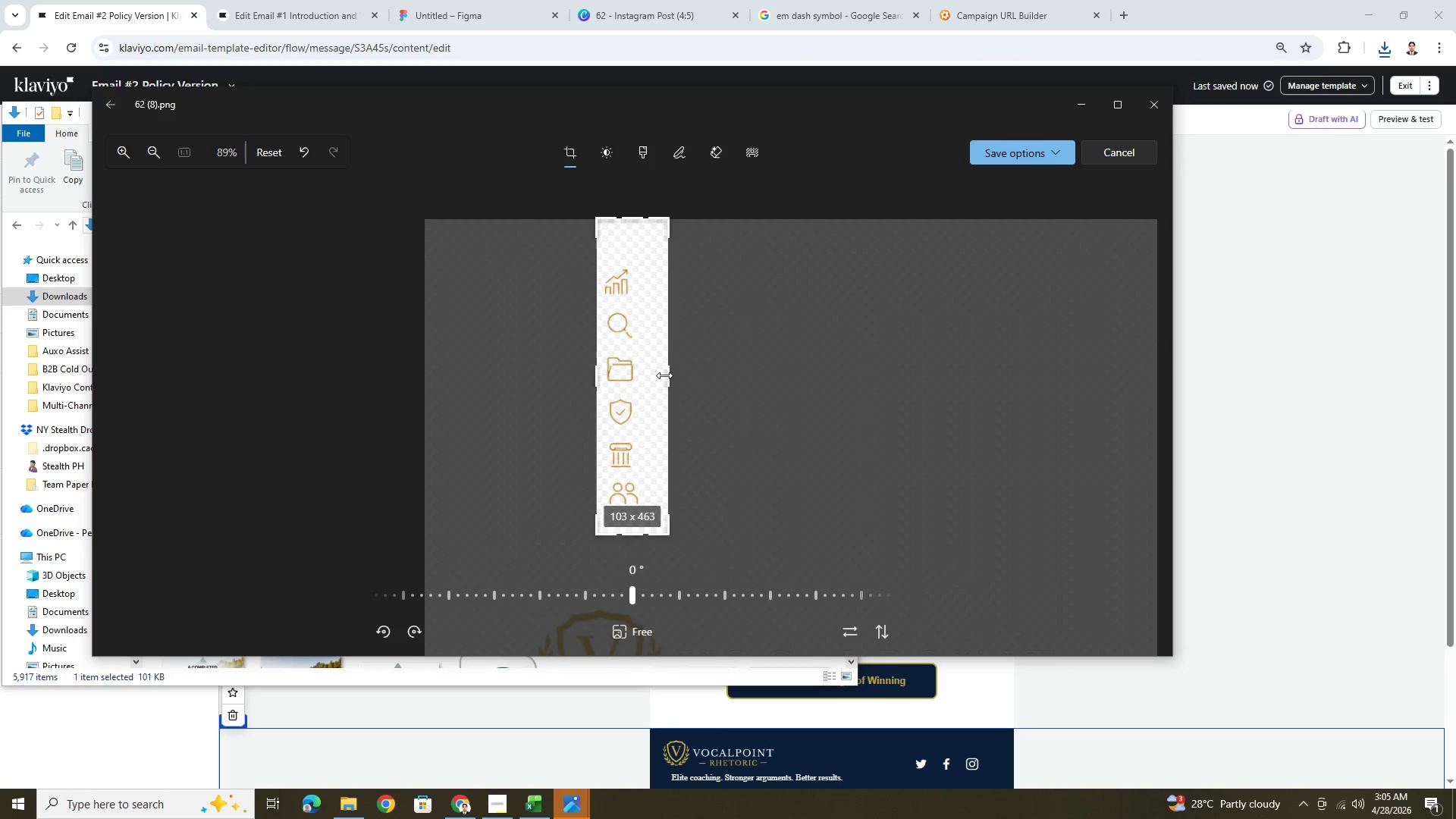 
left_click_drag(start_coordinate=[664, 375], to_coordinate=[647, 375])
 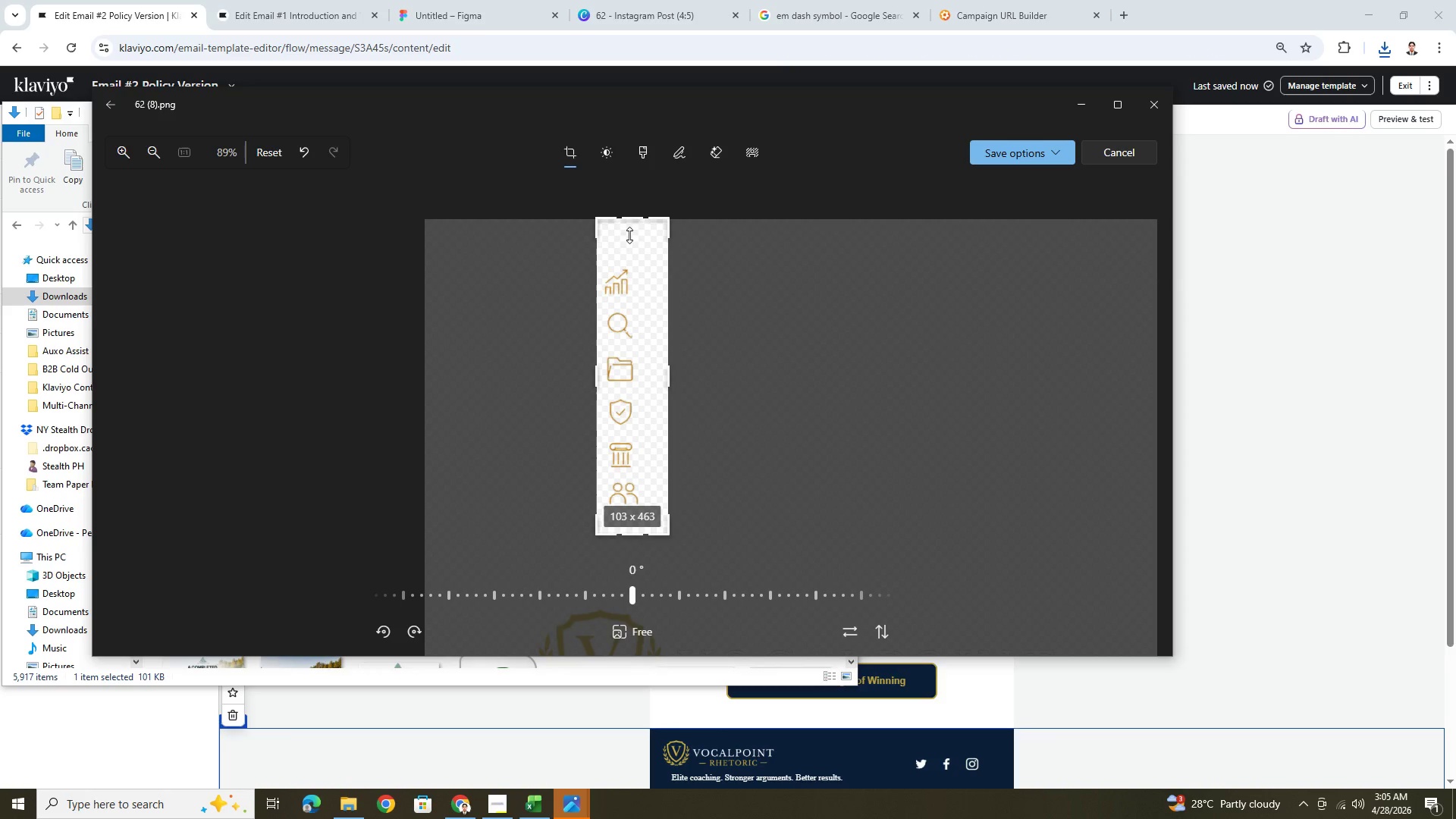 
left_click_drag(start_coordinate=[634, 218], to_coordinate=[643, 258])
 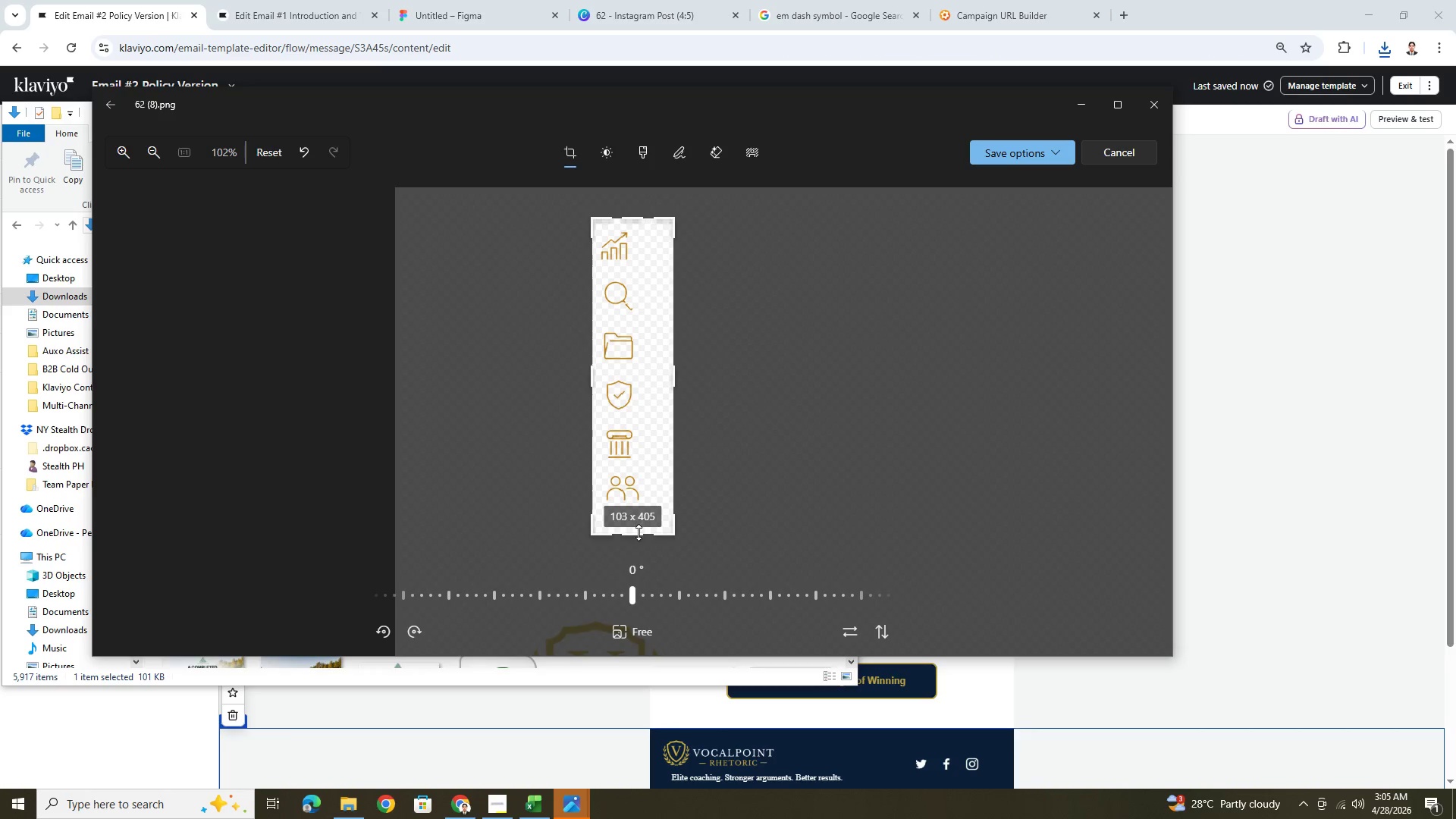 
left_click_drag(start_coordinate=[639, 535], to_coordinate=[648, 513])
 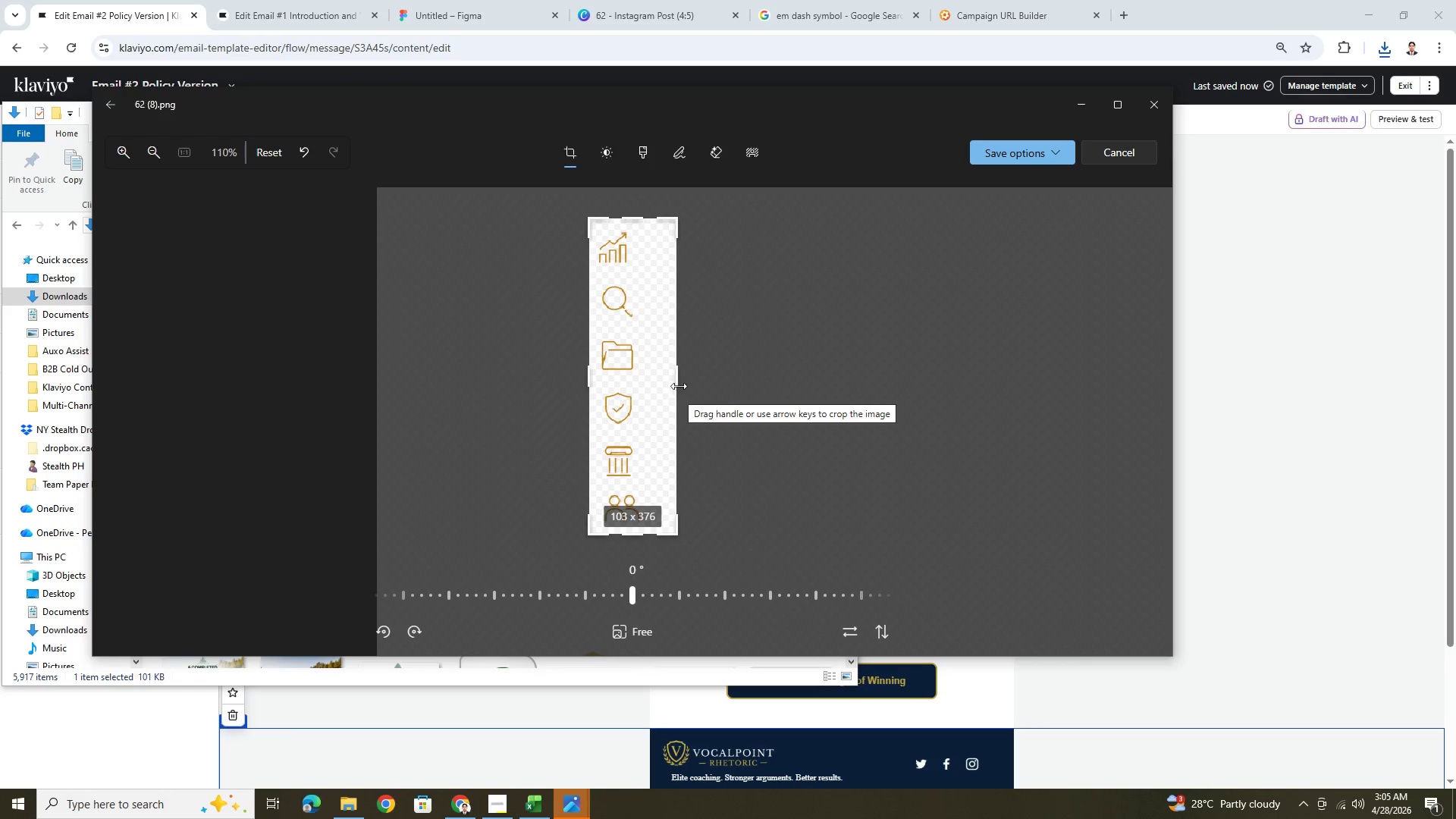 
left_click_drag(start_coordinate=[676, 380], to_coordinate=[634, 375])
 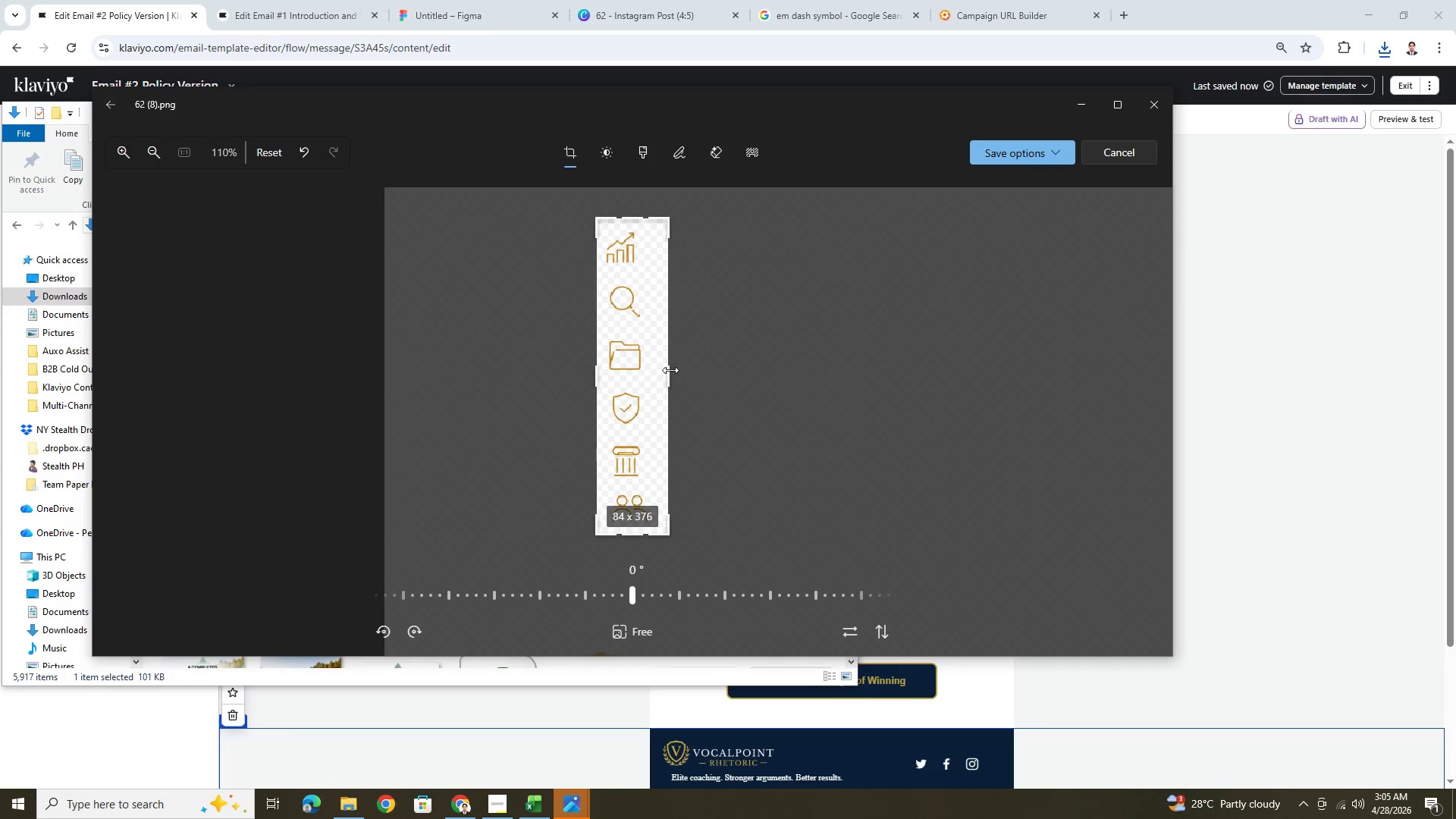 
left_click_drag(start_coordinate=[670, 370], to_coordinate=[632, 366])
 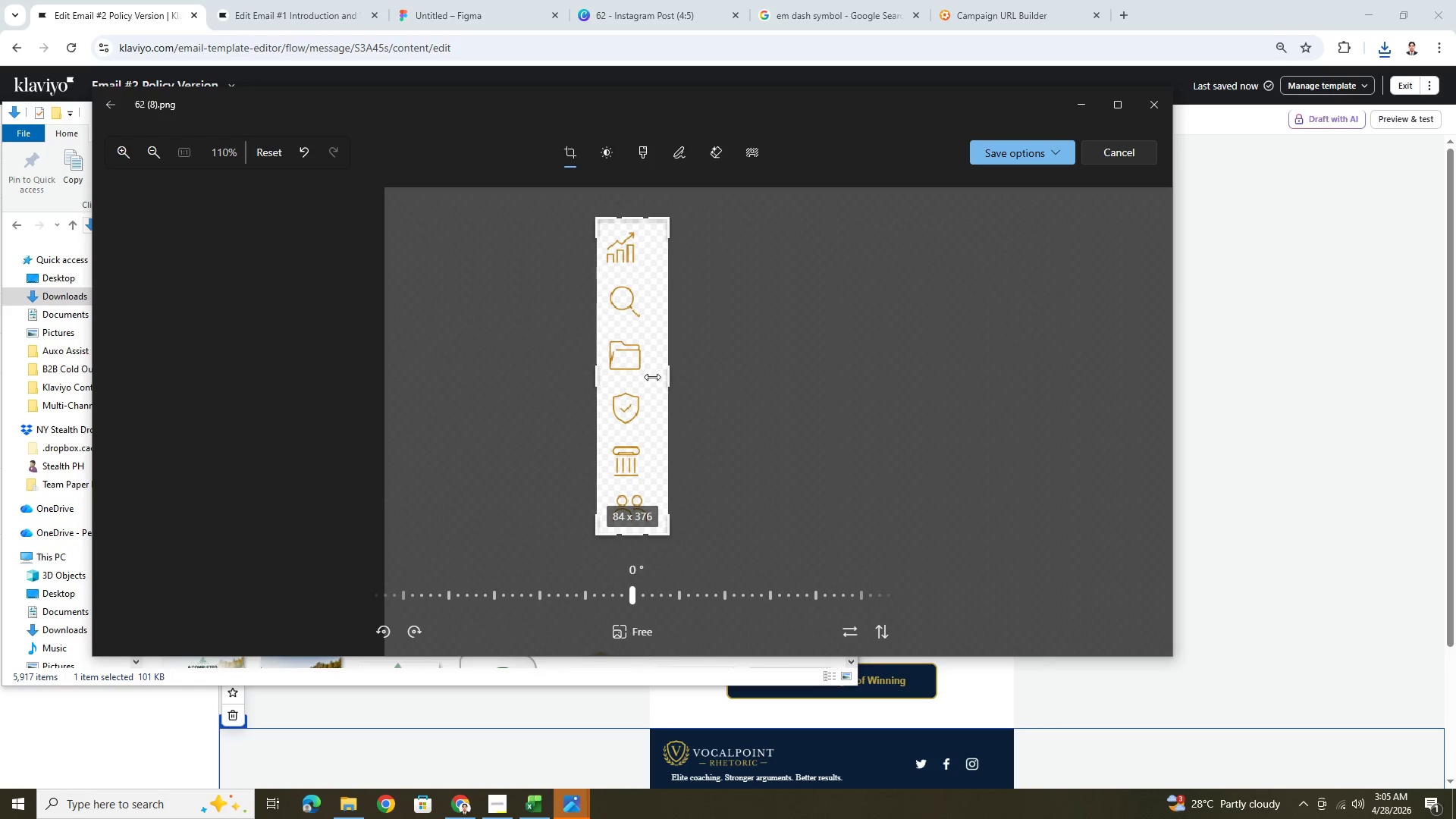 
left_click_drag(start_coordinate=[654, 379], to_coordinate=[632, 379])
 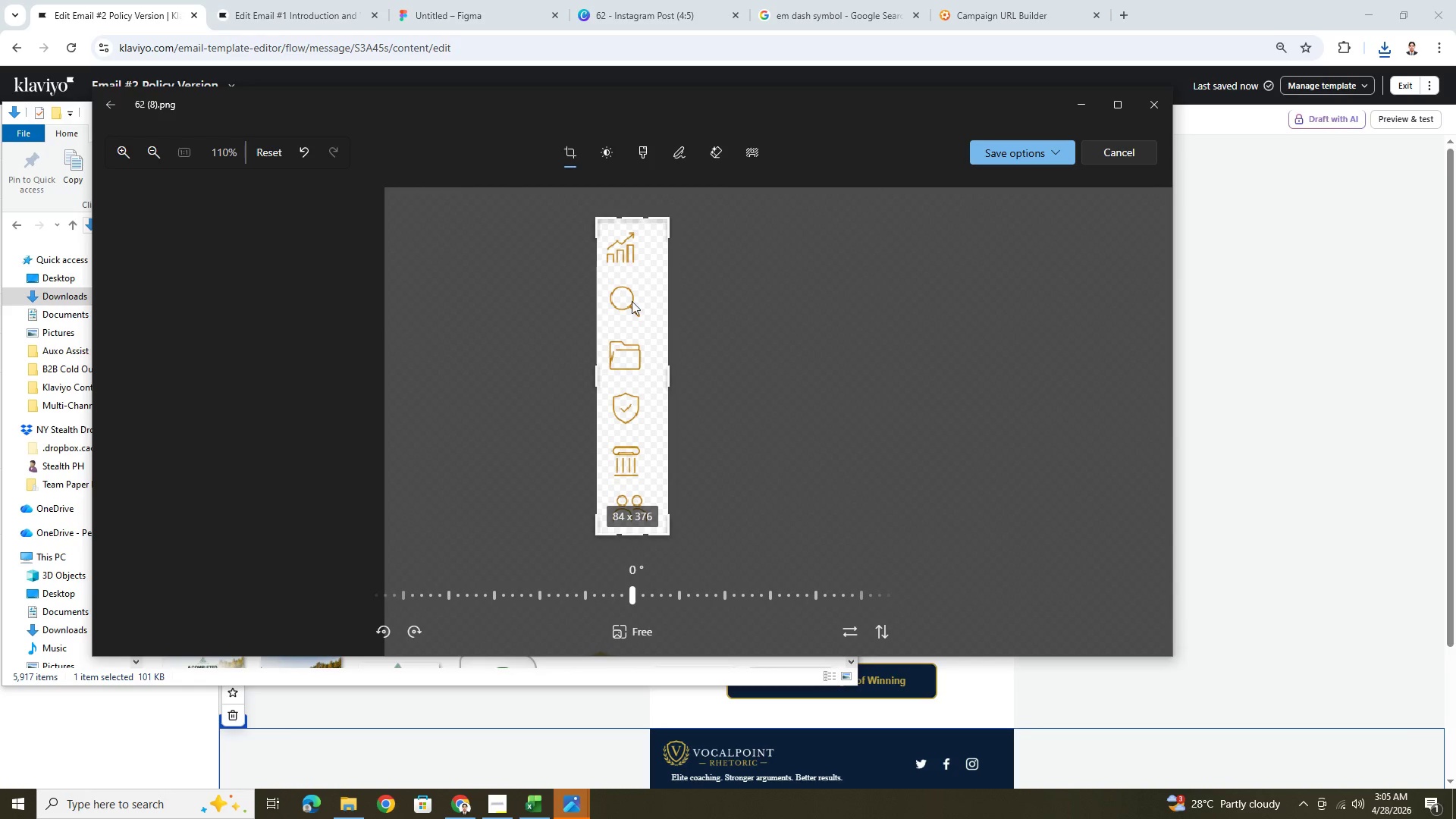 
left_click_drag(start_coordinate=[638, 238], to_coordinate=[645, 240])
 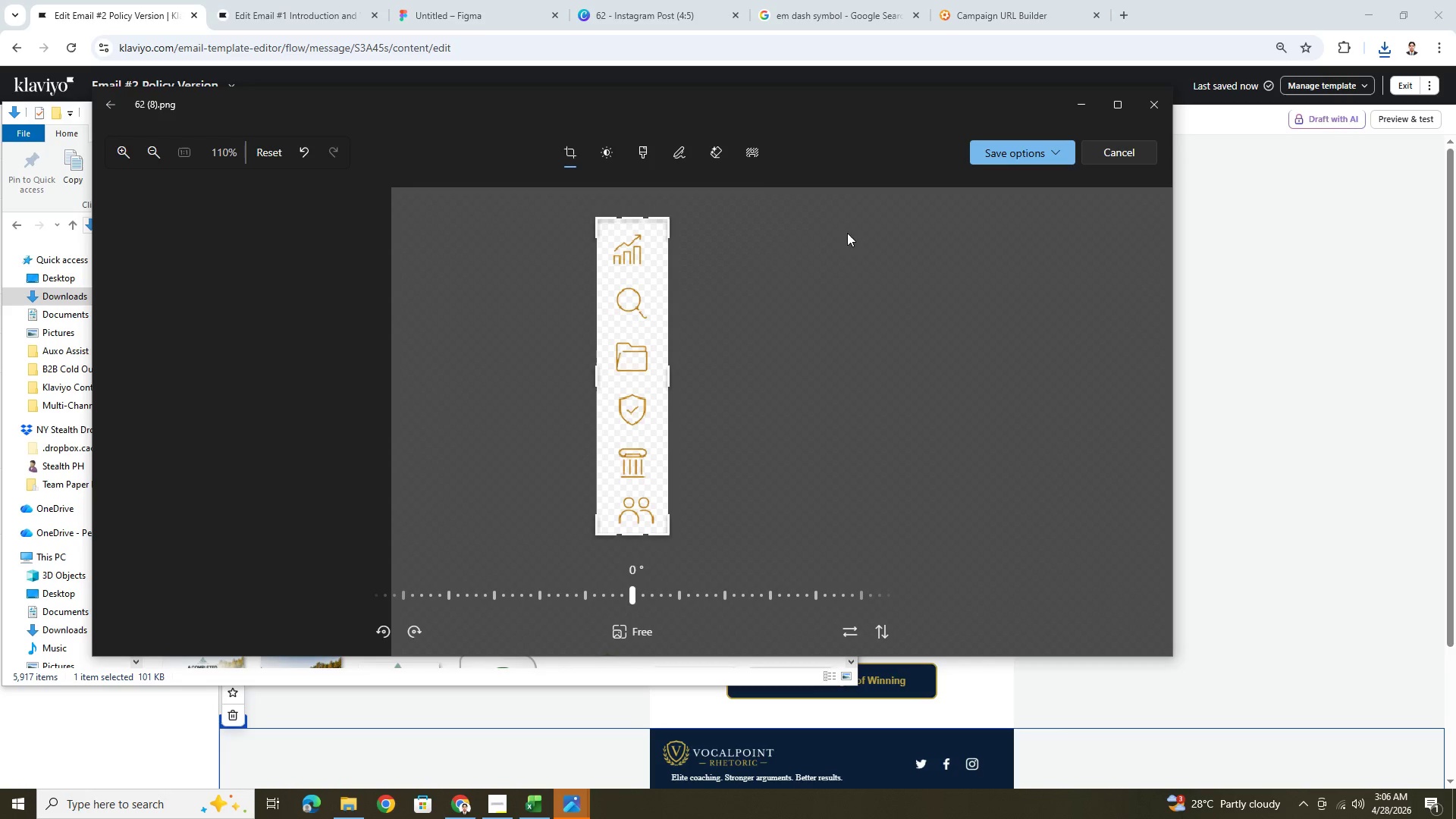 
left_click([1021, 155])
 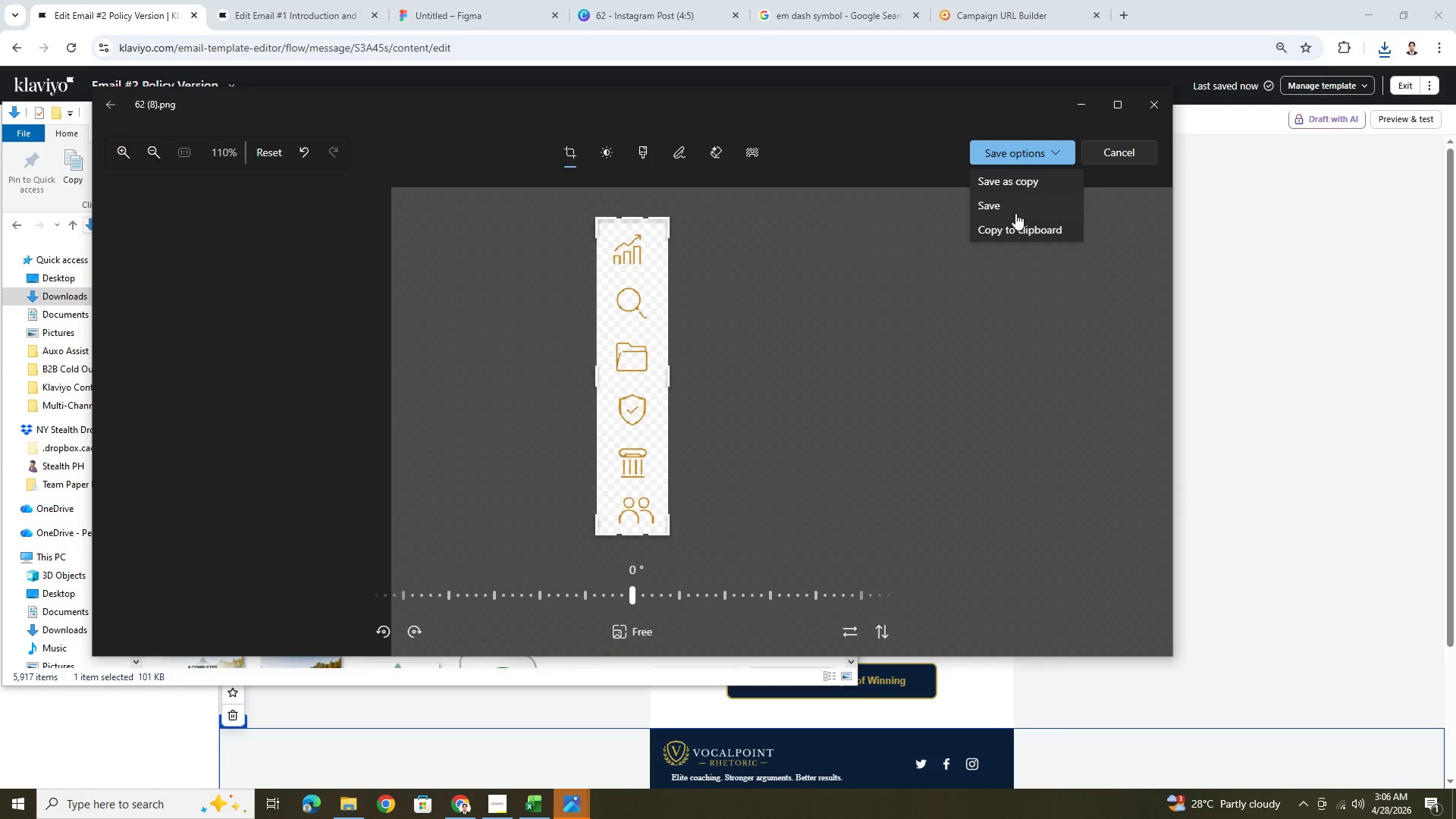 
left_click([1015, 210])
 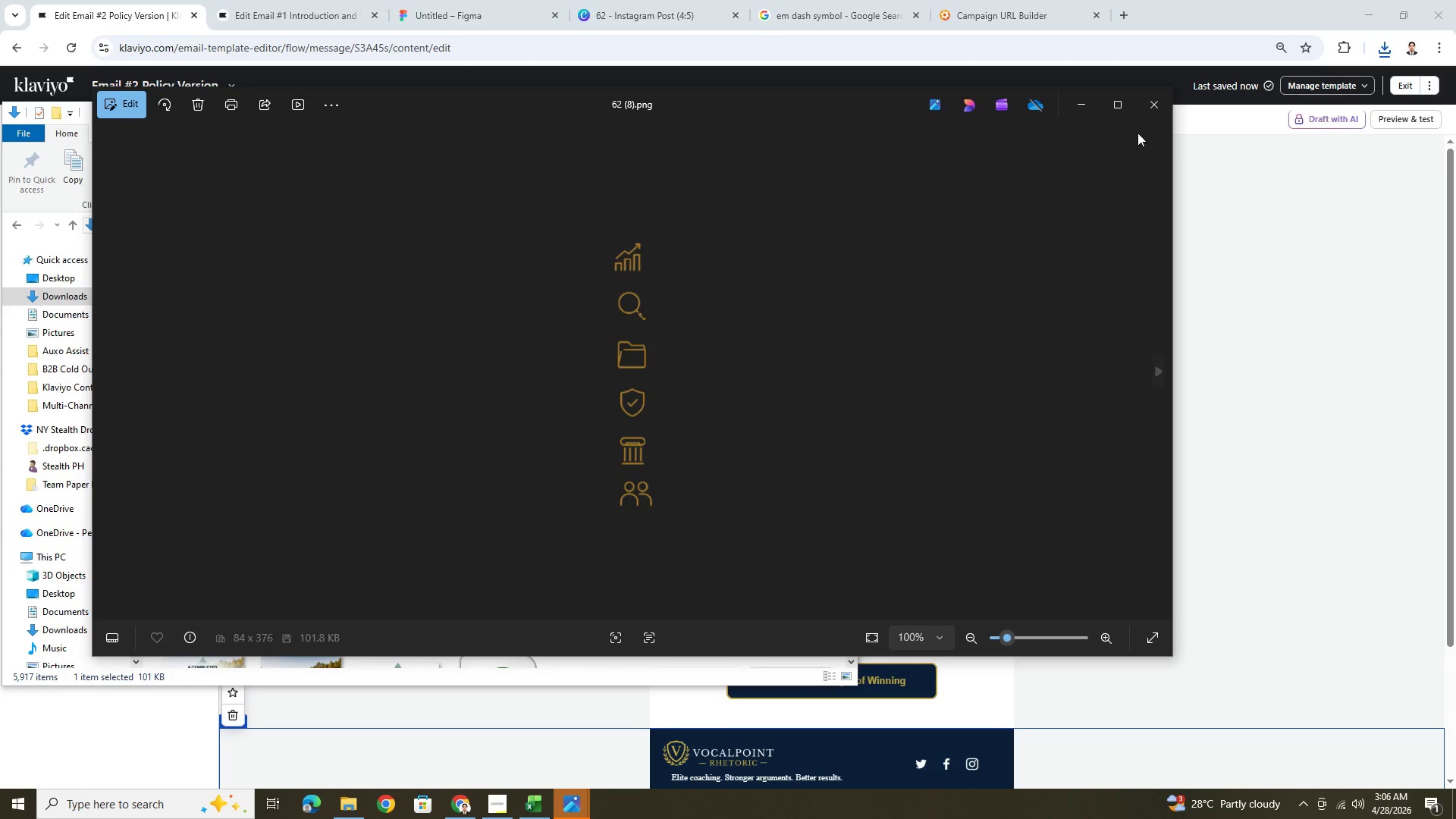 
left_click([1154, 111])
 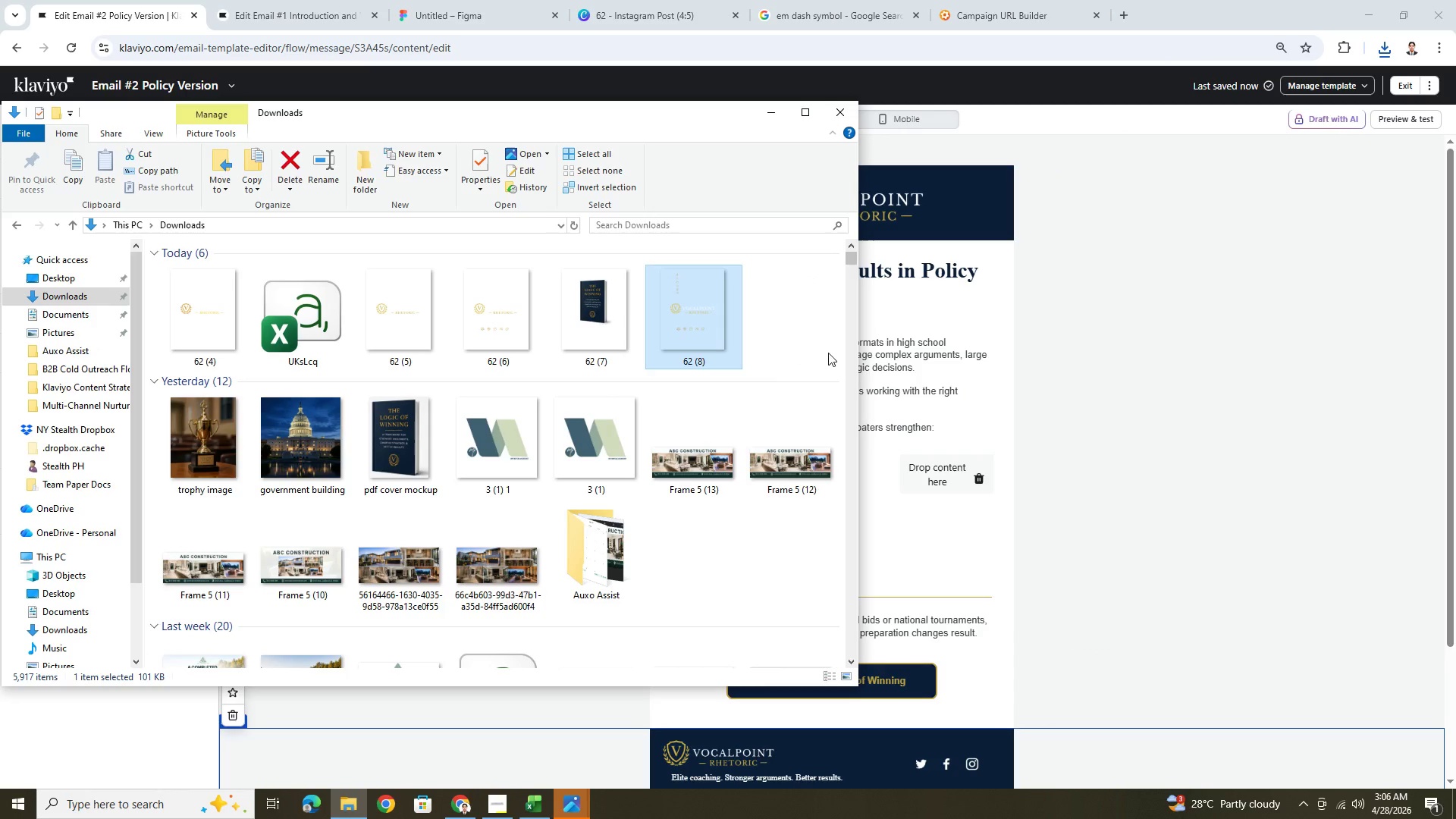 
left_click([925, 313])
 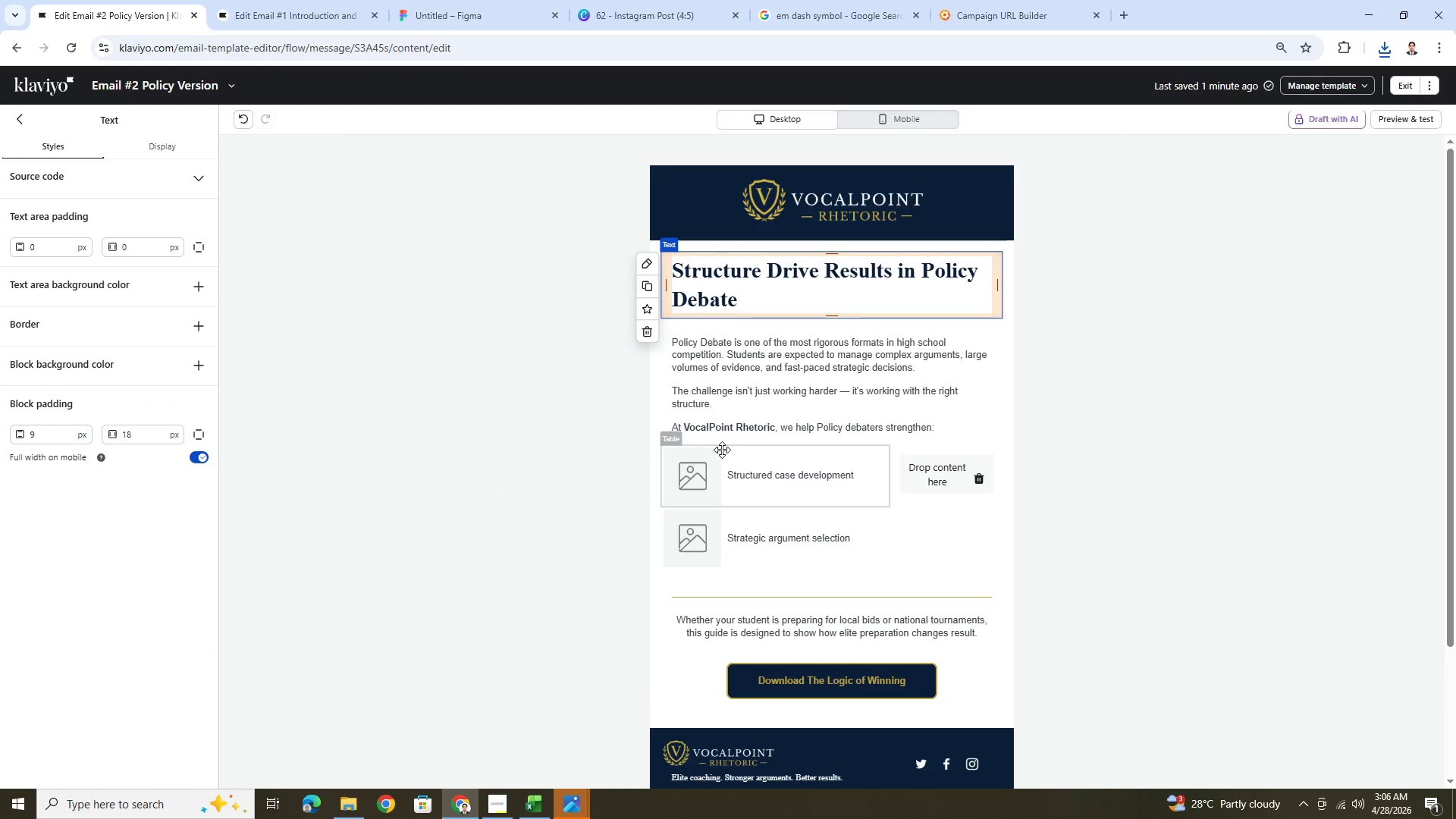 
left_click([708, 471])
 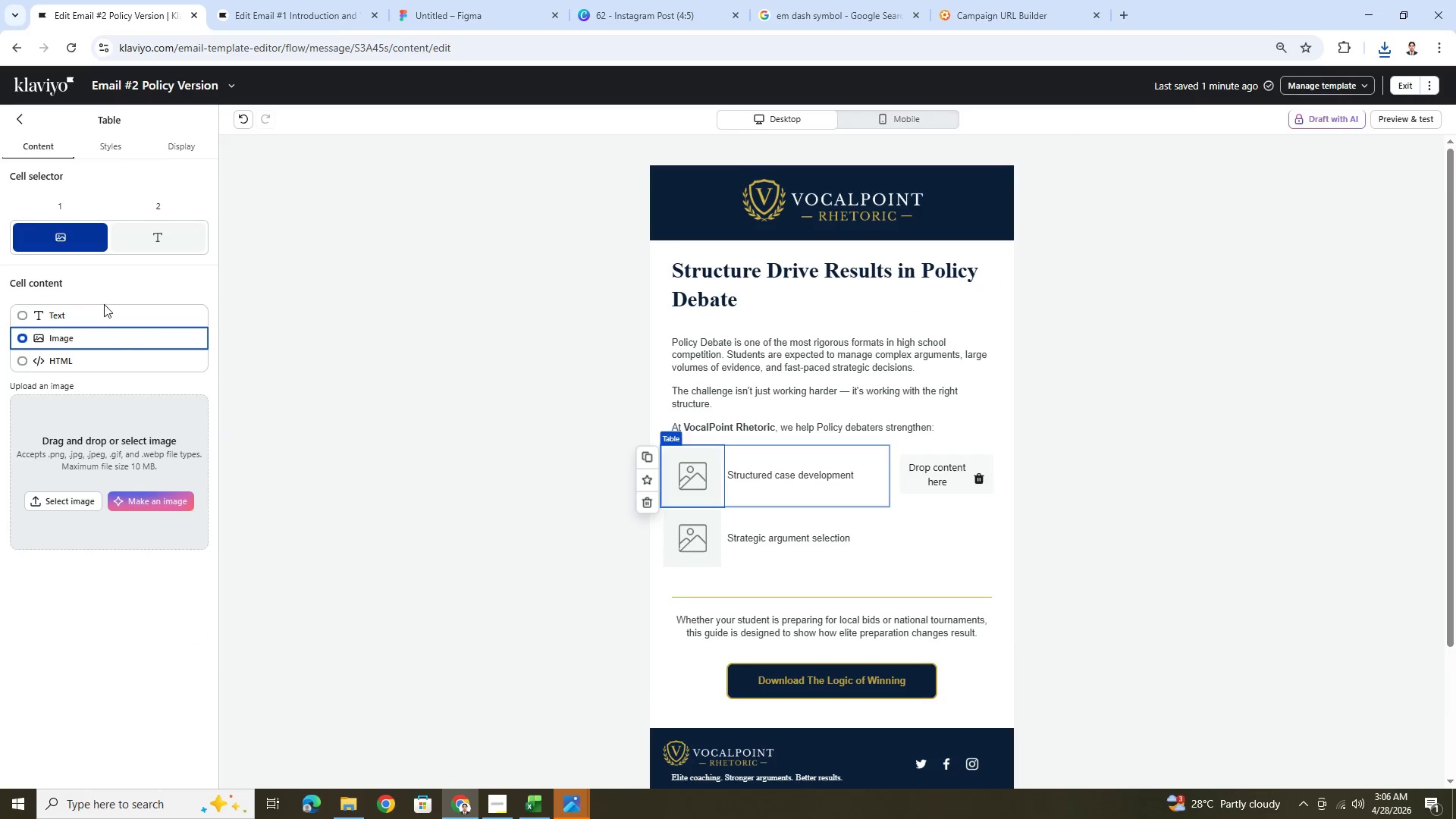 
left_click([86, 502])
 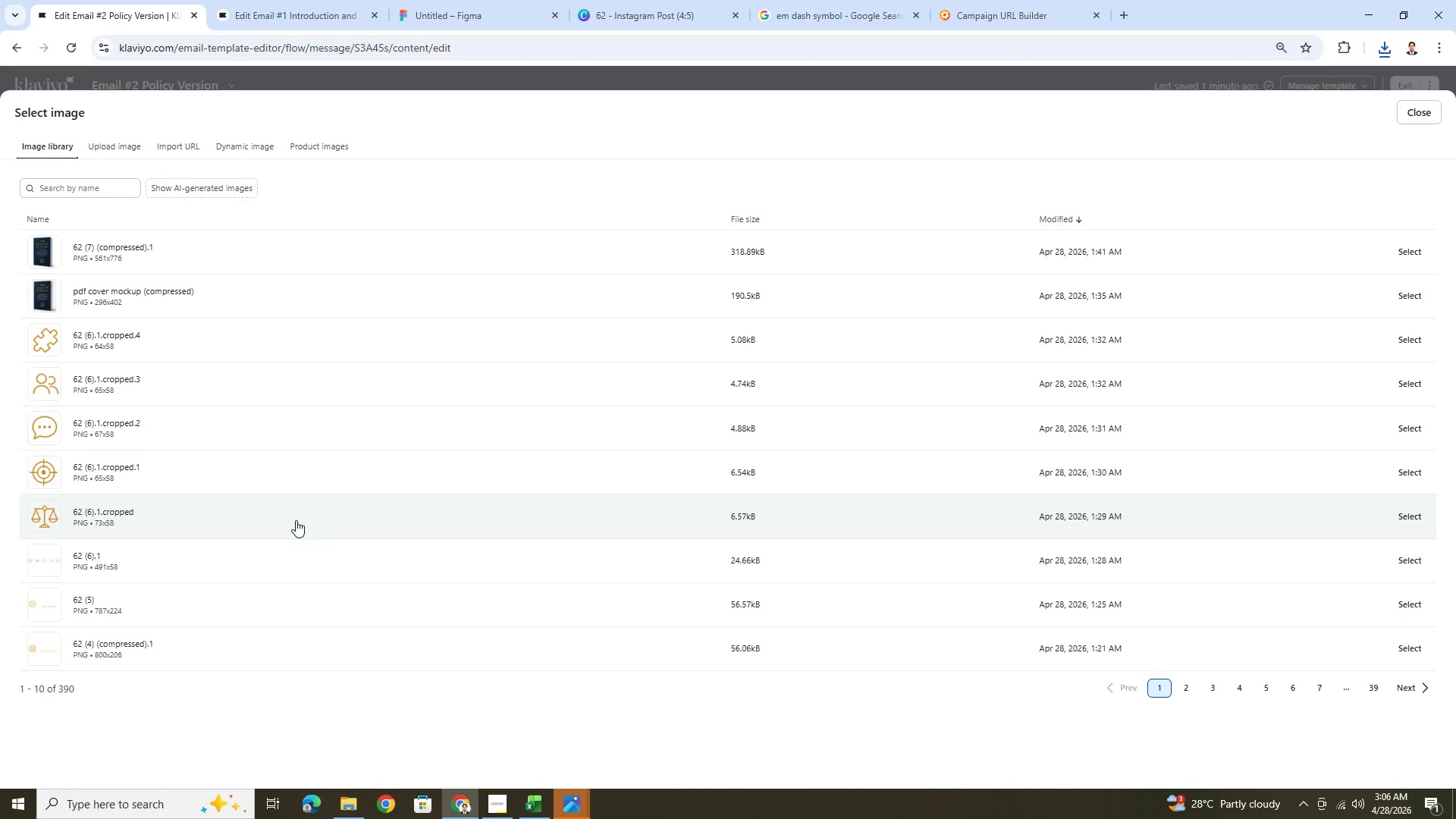 
left_click([139, 143])
 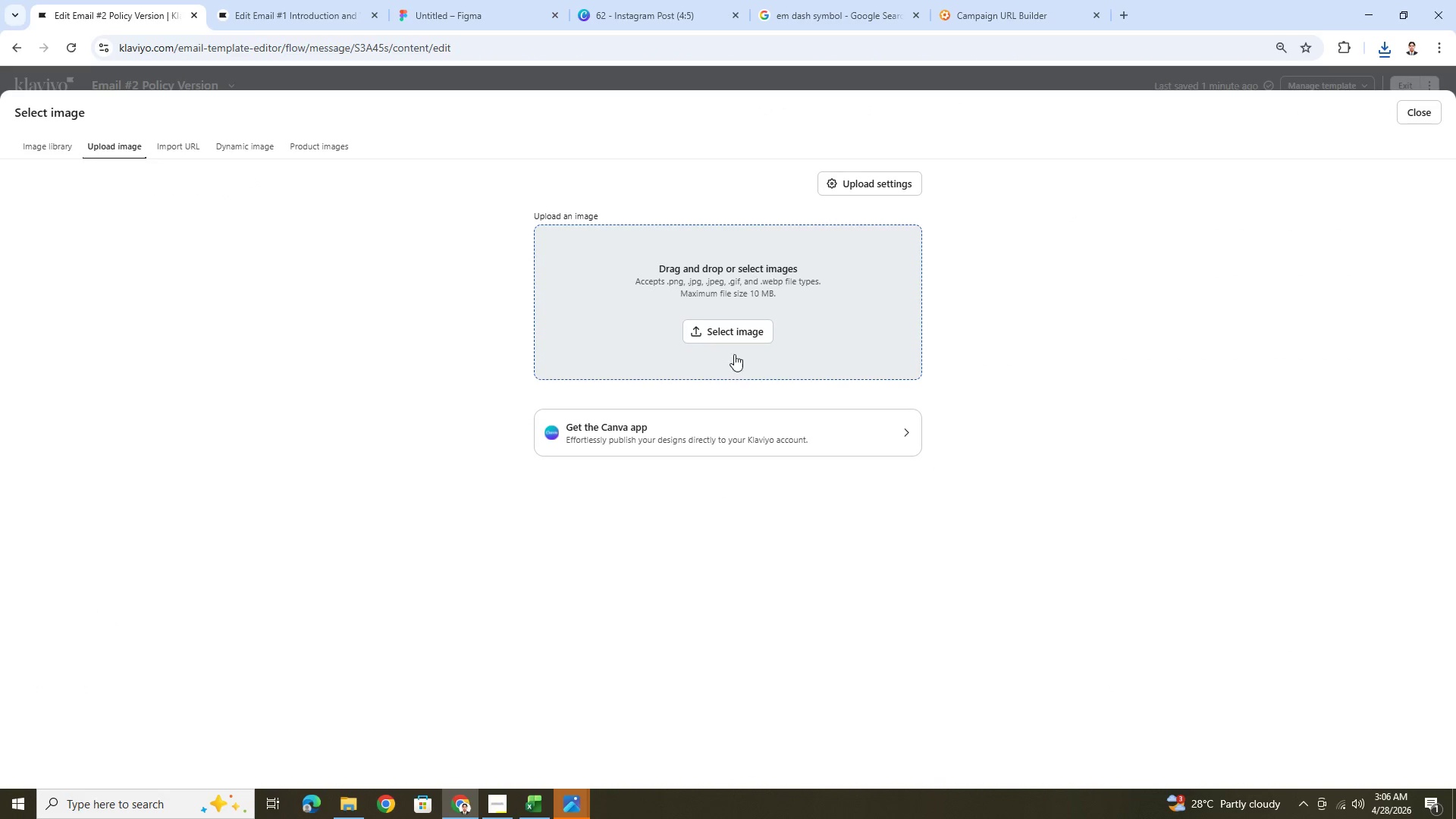 
left_click([734, 345])
 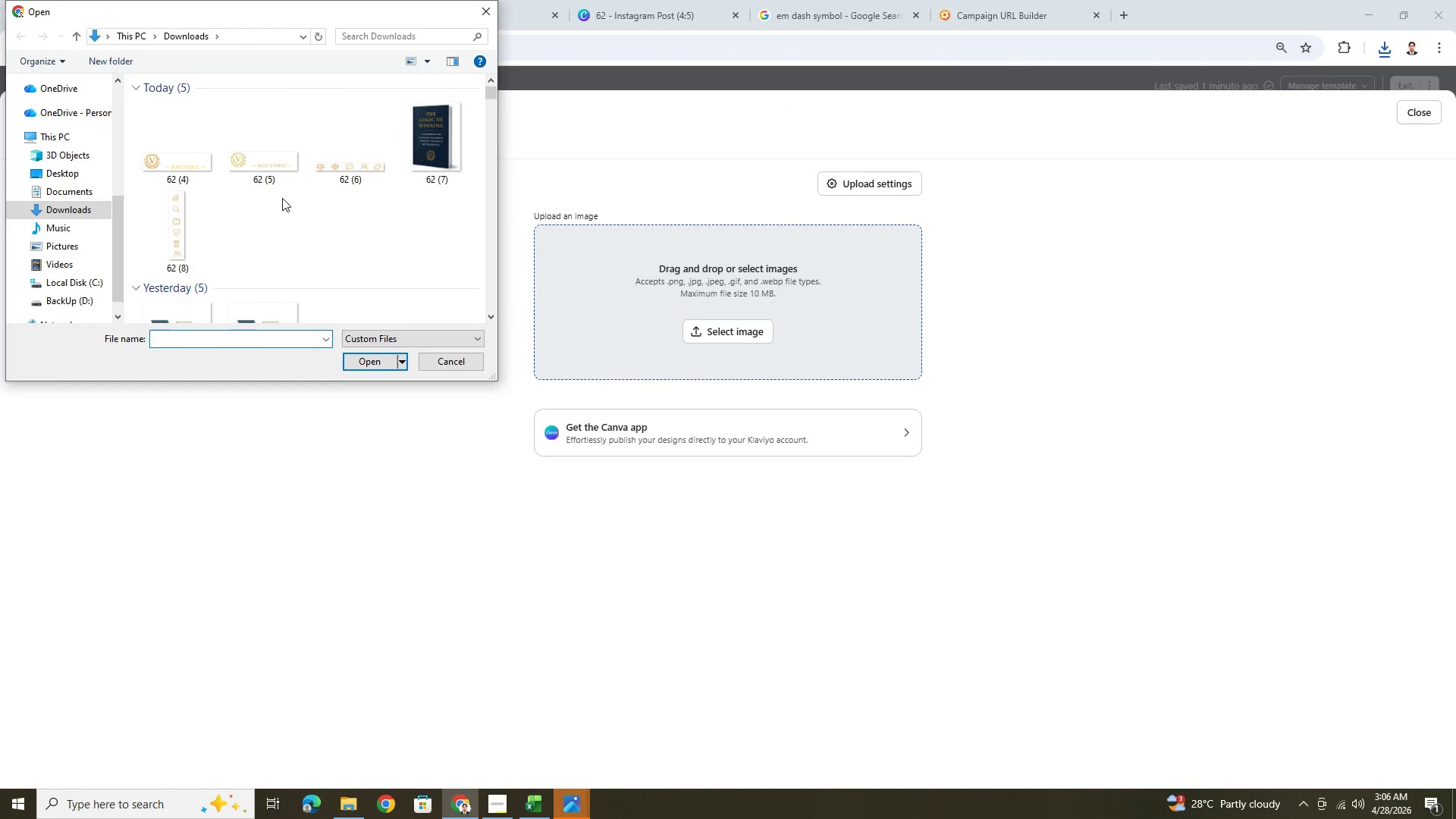 
double_click([191, 219])
 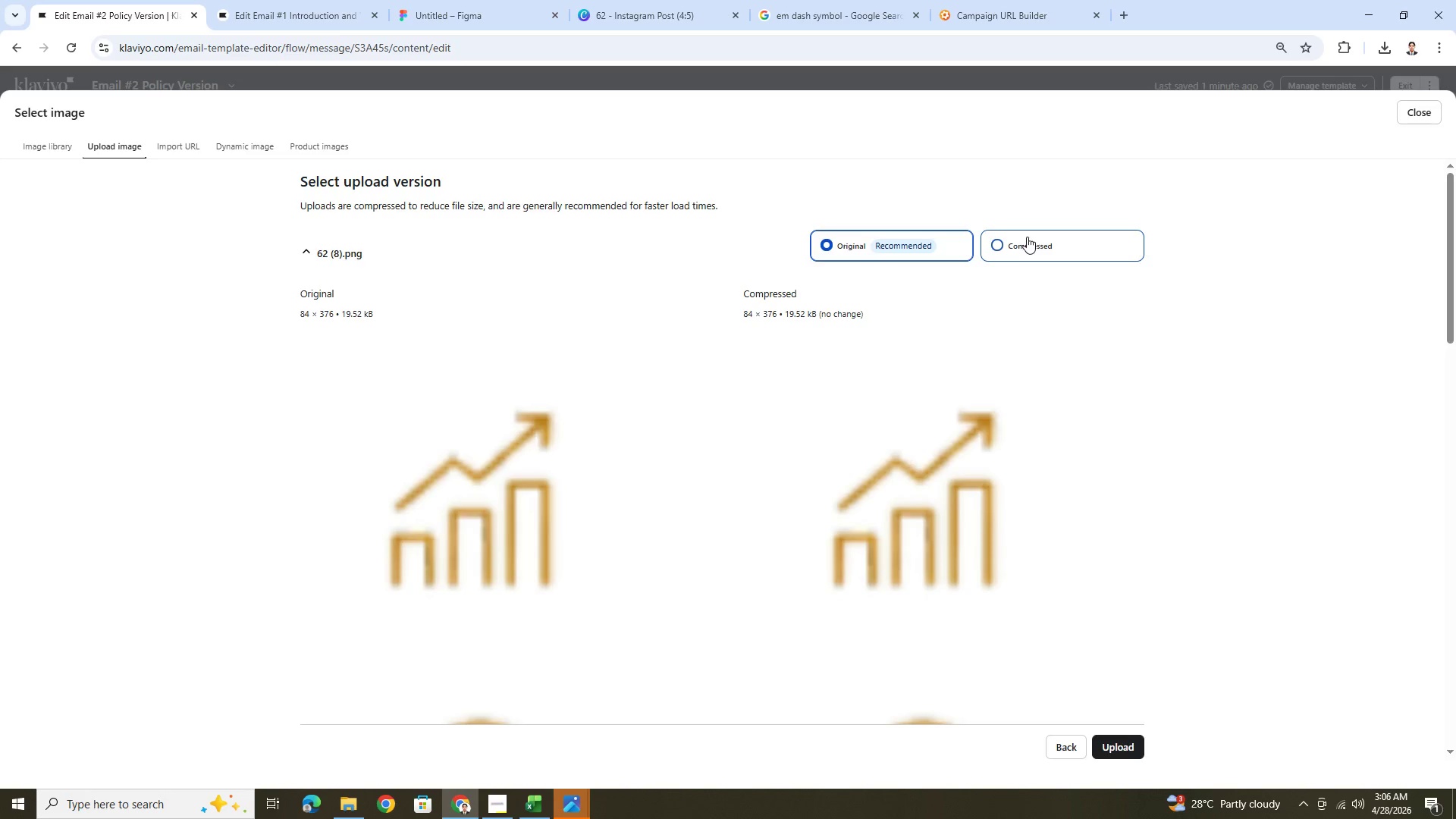 
left_click([1116, 748])
 